 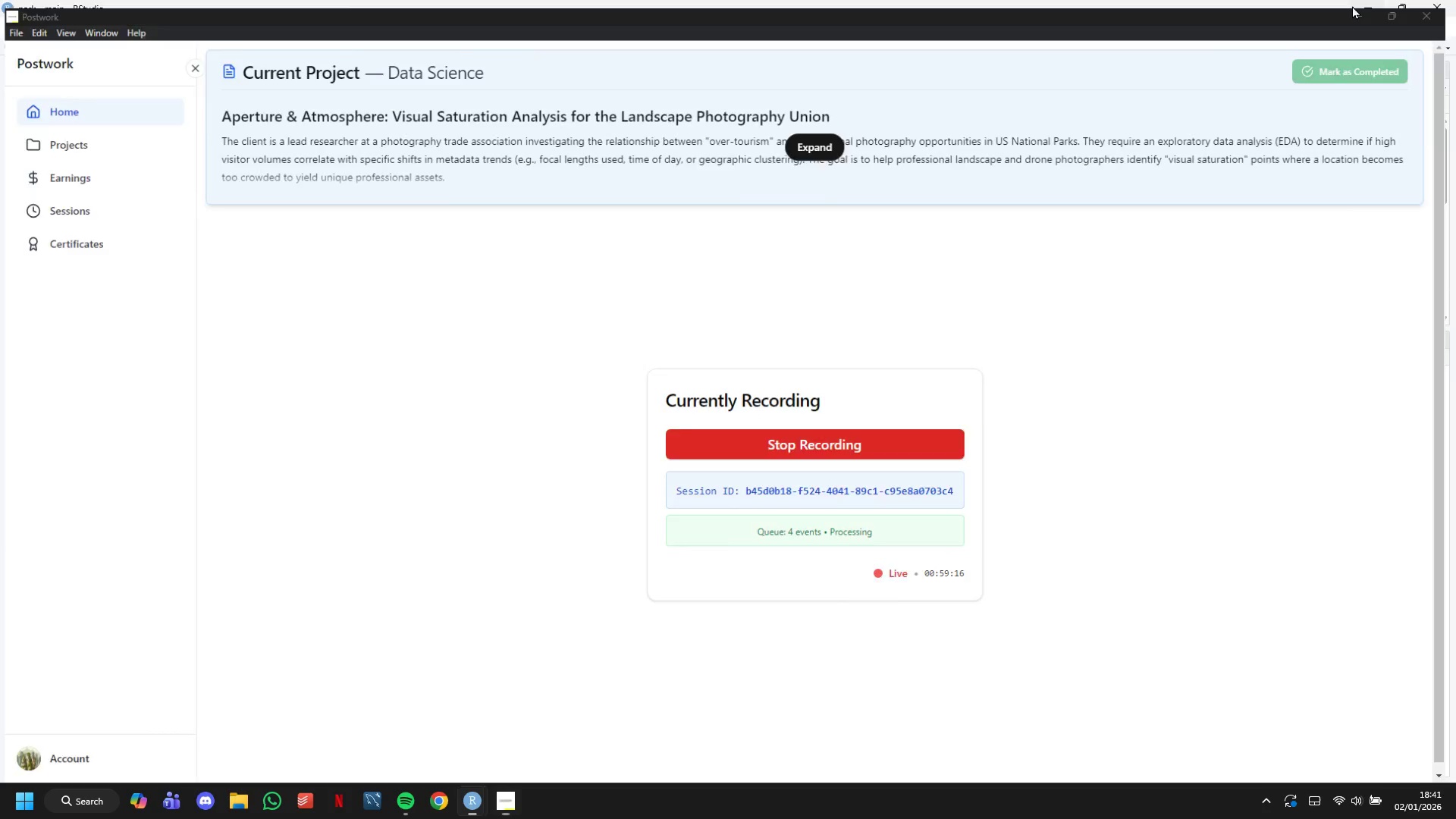 
scroll: coordinate [266, 500], scroll_direction: down, amount: 3.0
 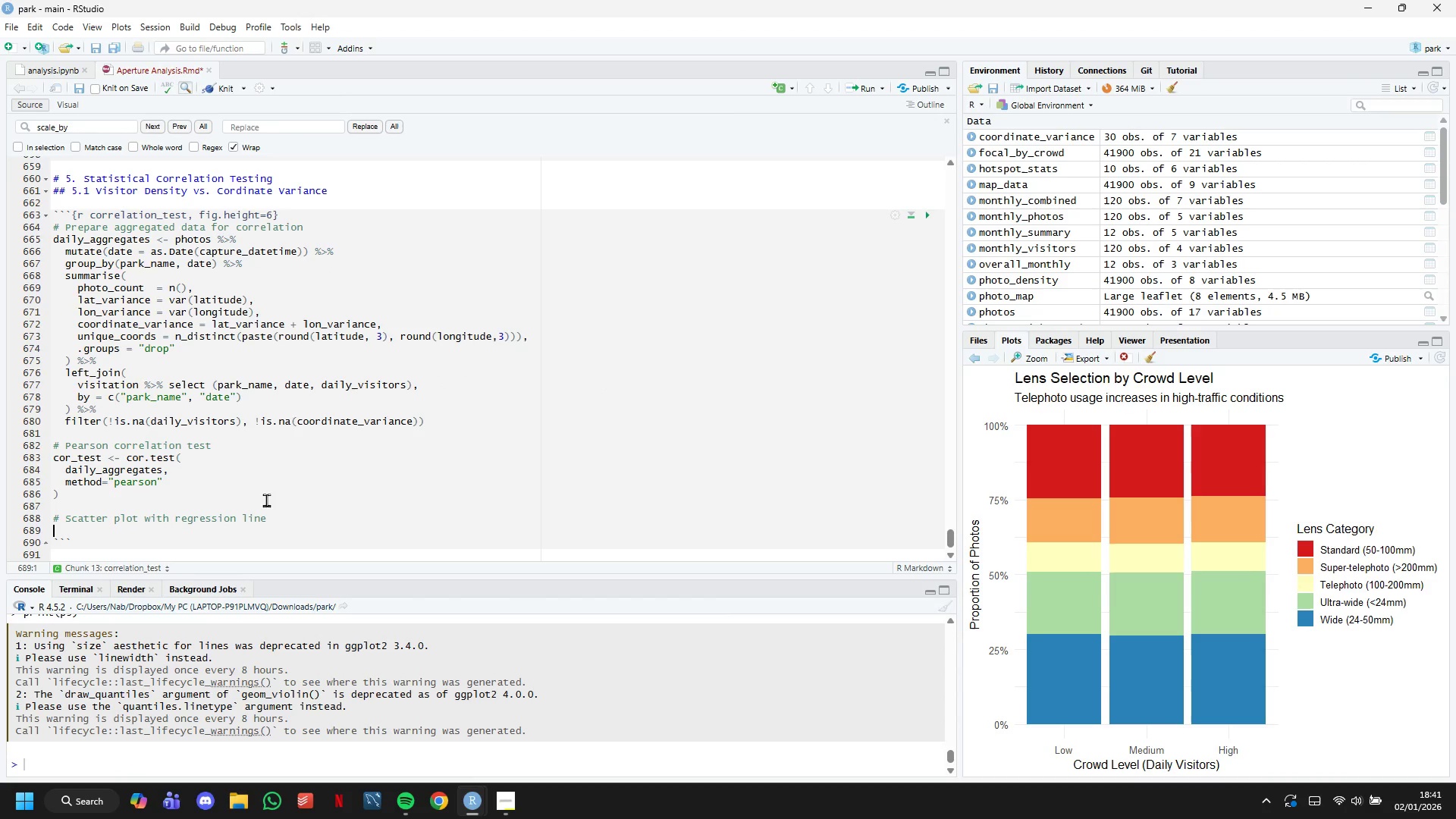 
type(p10 ,_ ggplot(daily_aggregates, )
 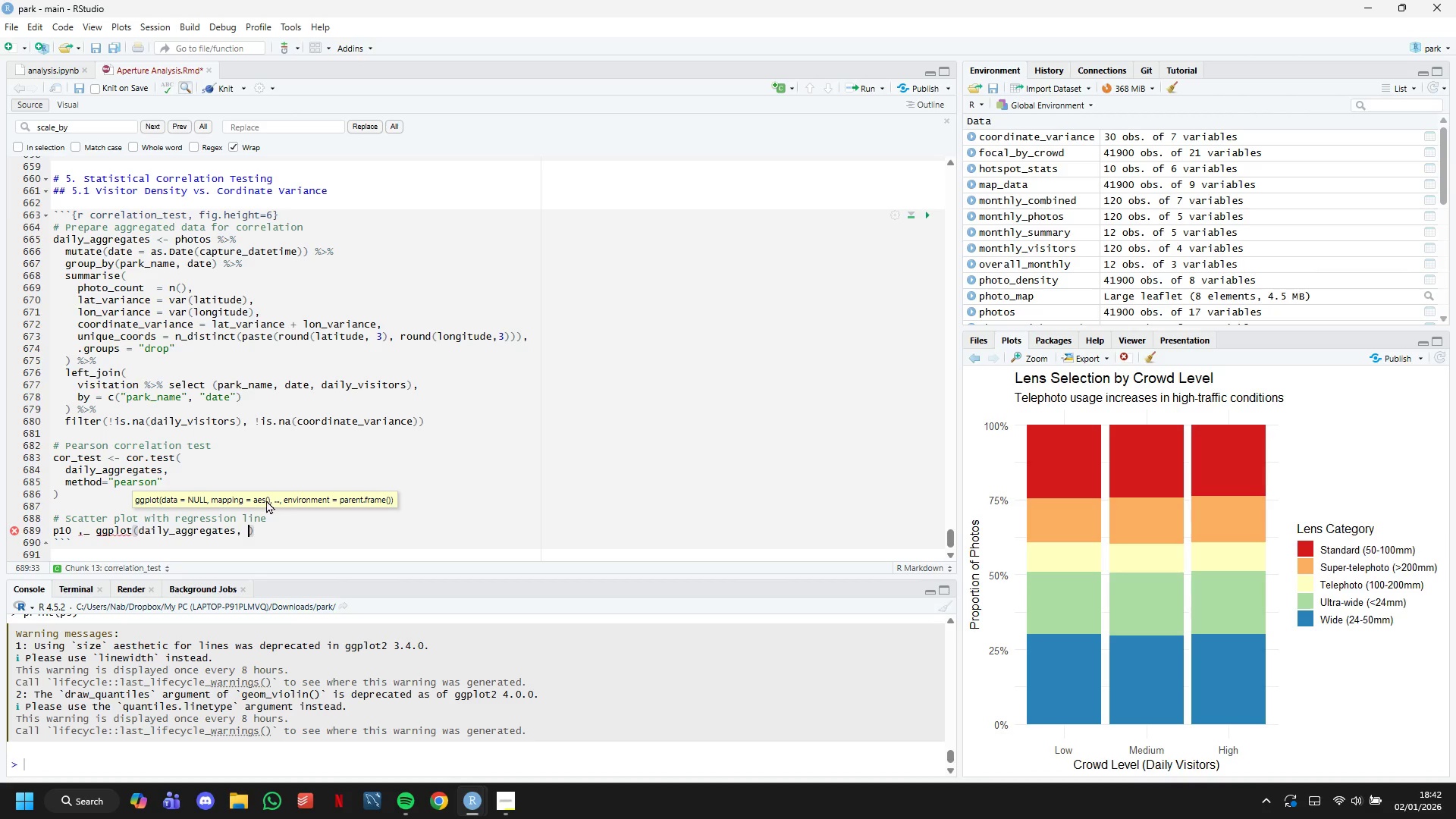 
key(Enter)
 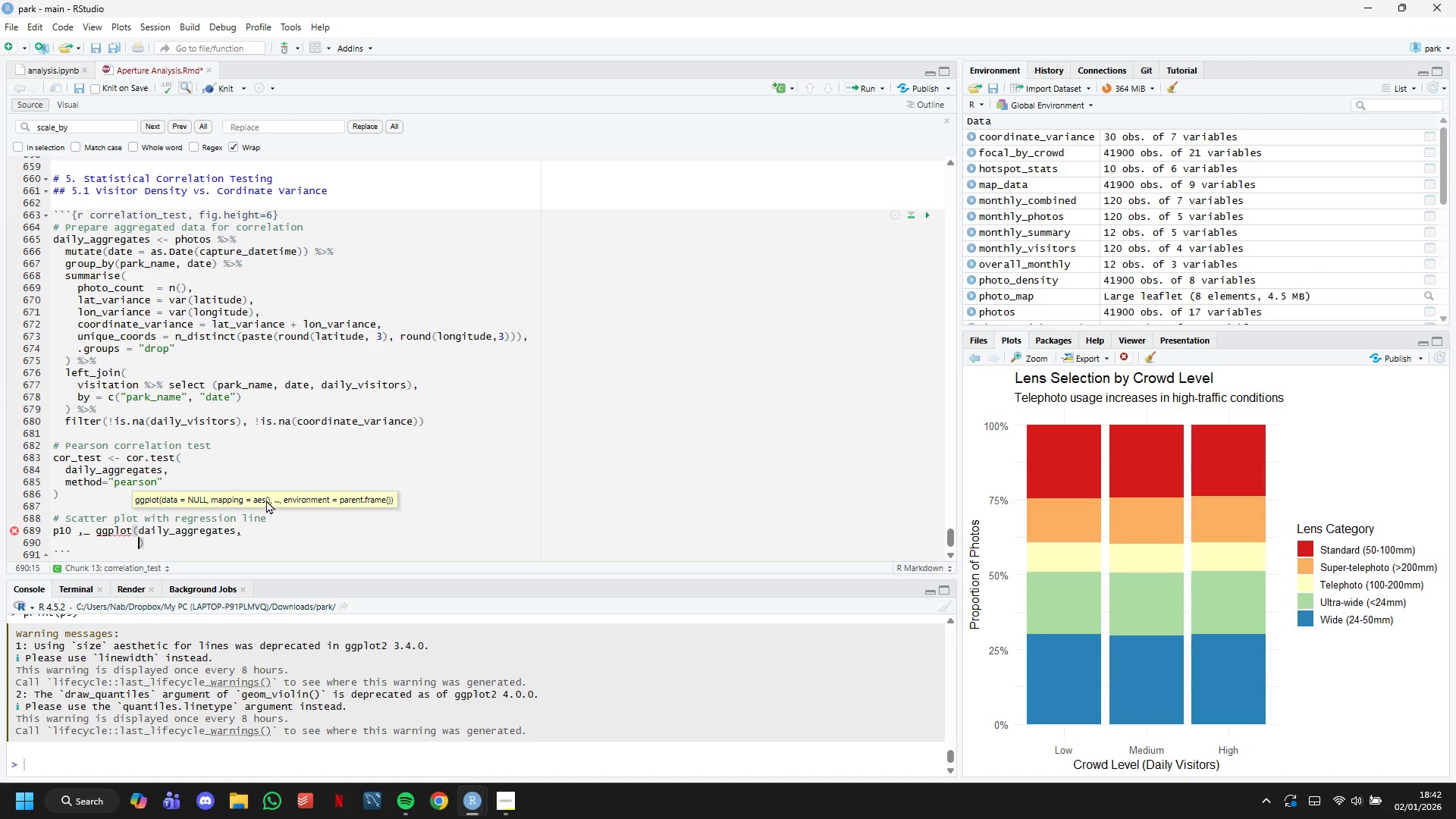 
type(aes()
 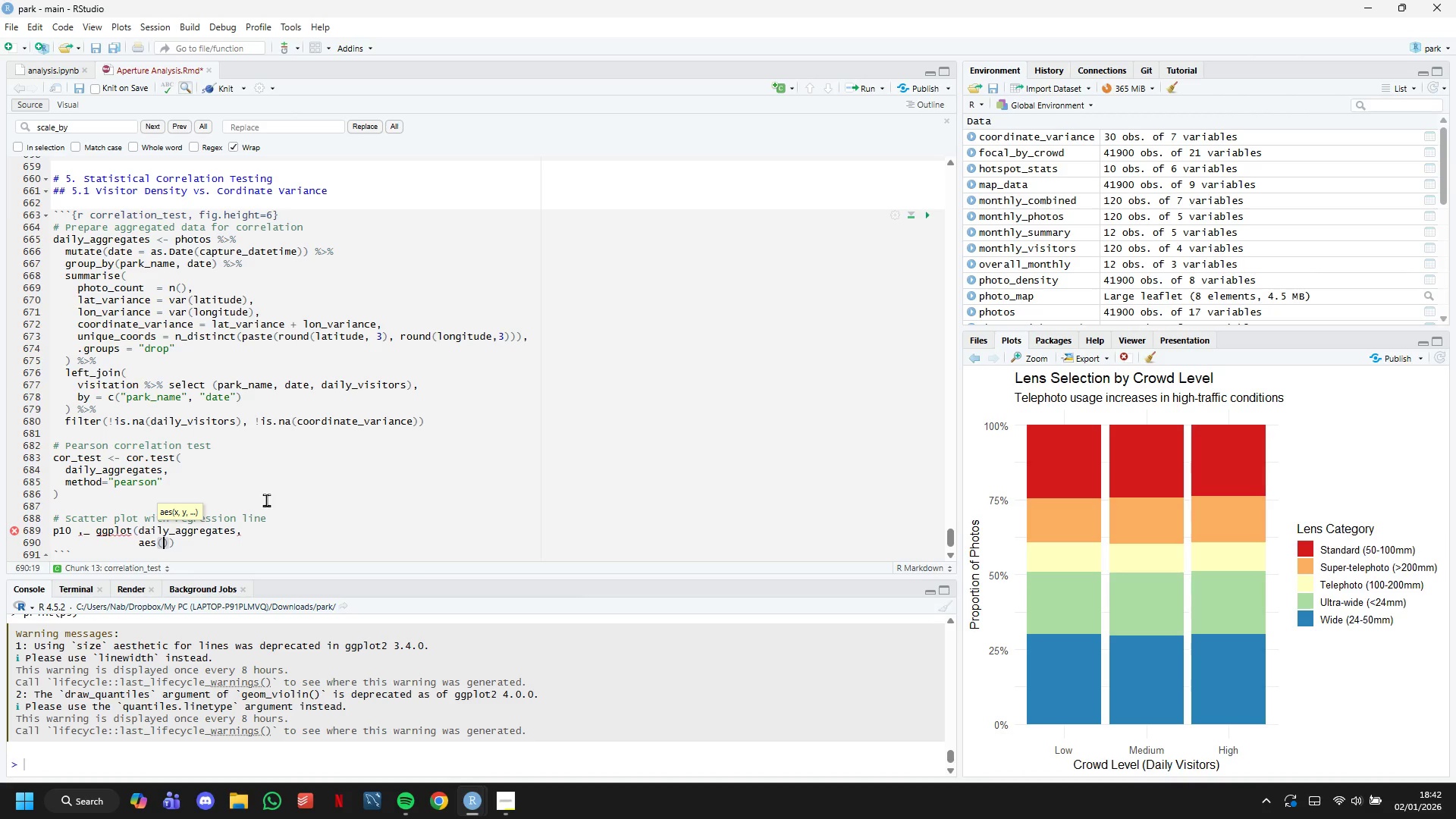 
key(ArrowUp)
 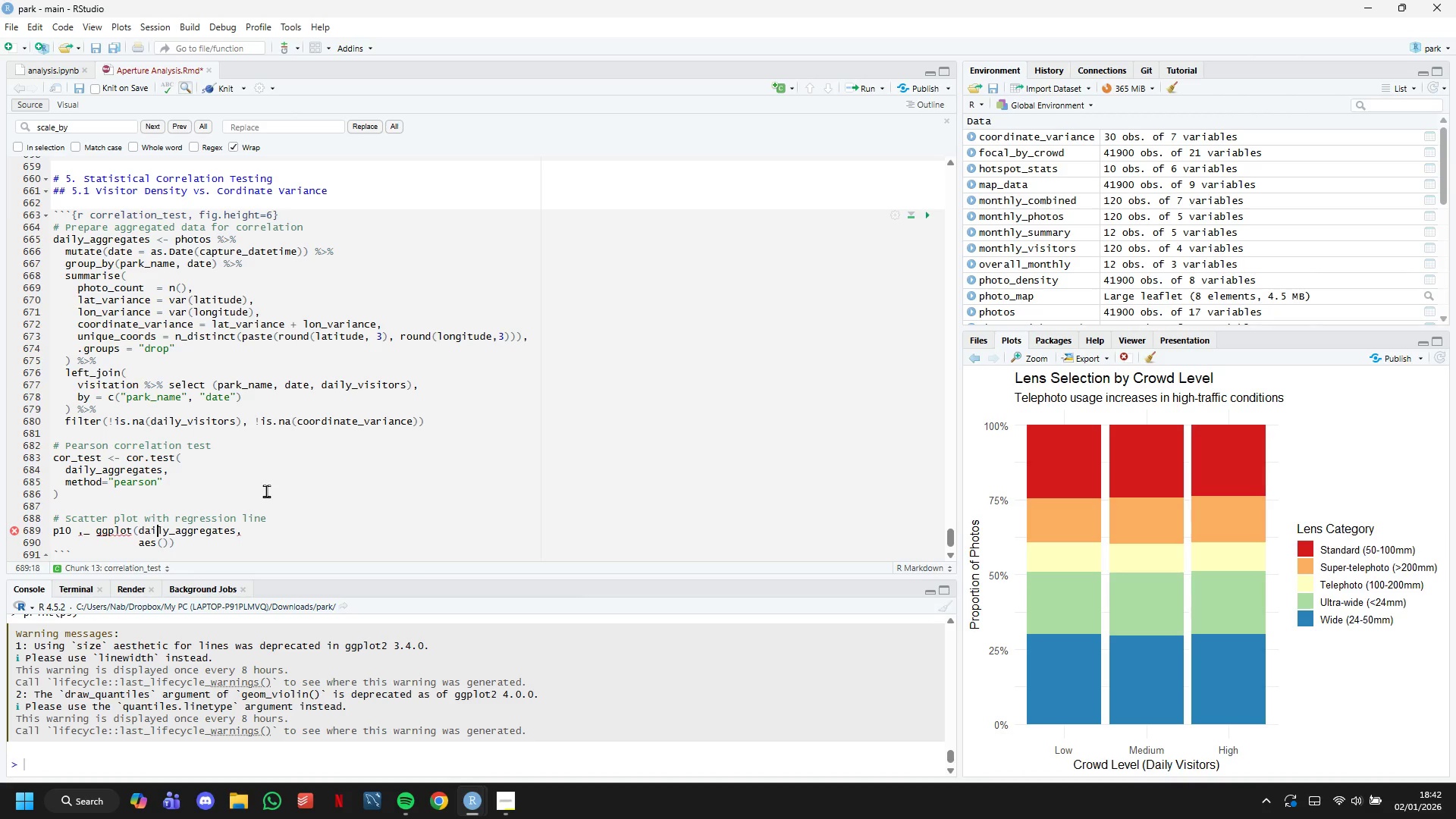 
hold_key(key=ArrowLeft, duration=0.84)
 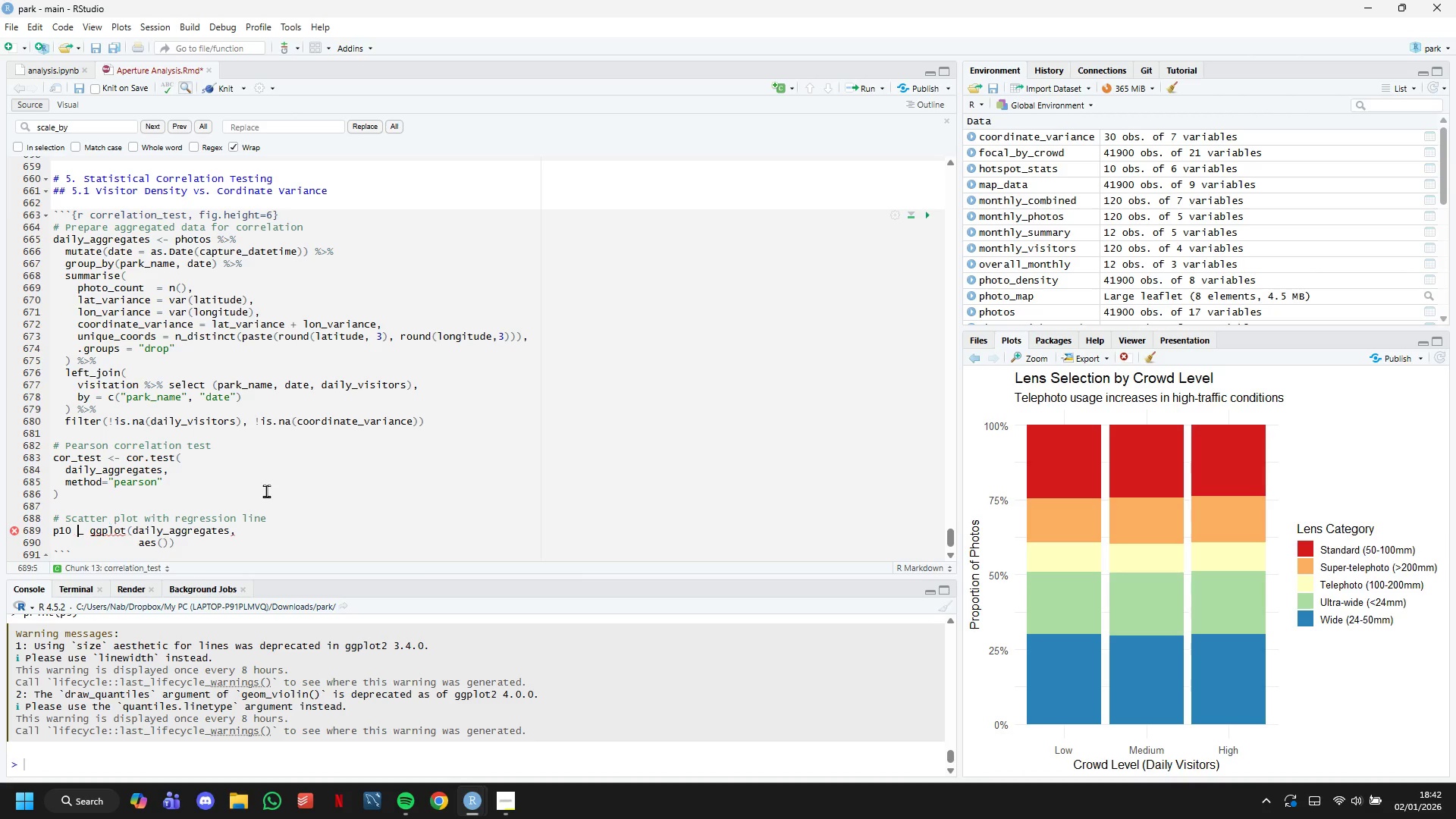 
key(Backspace)
 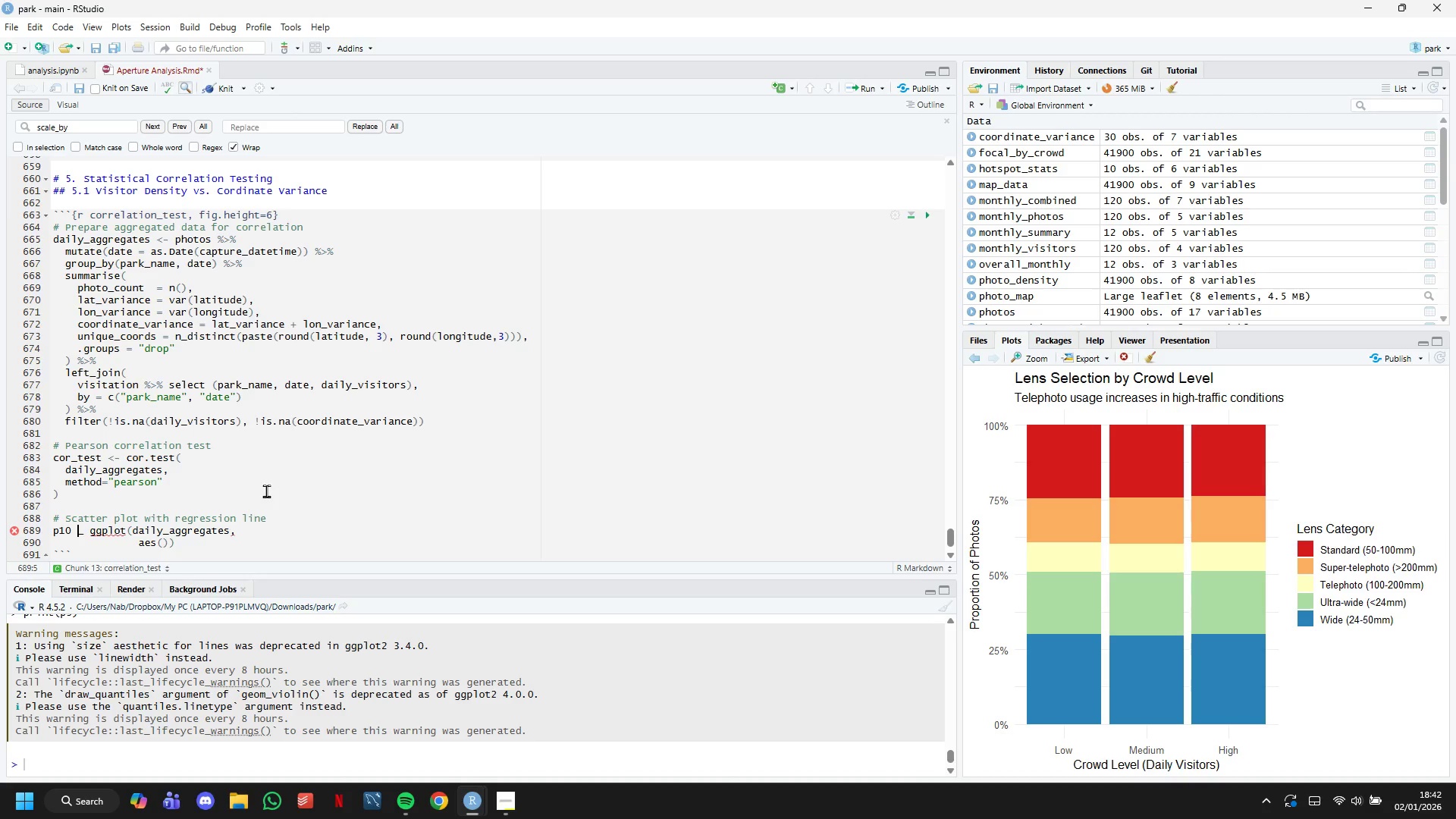 
key(Shift+Comma)
 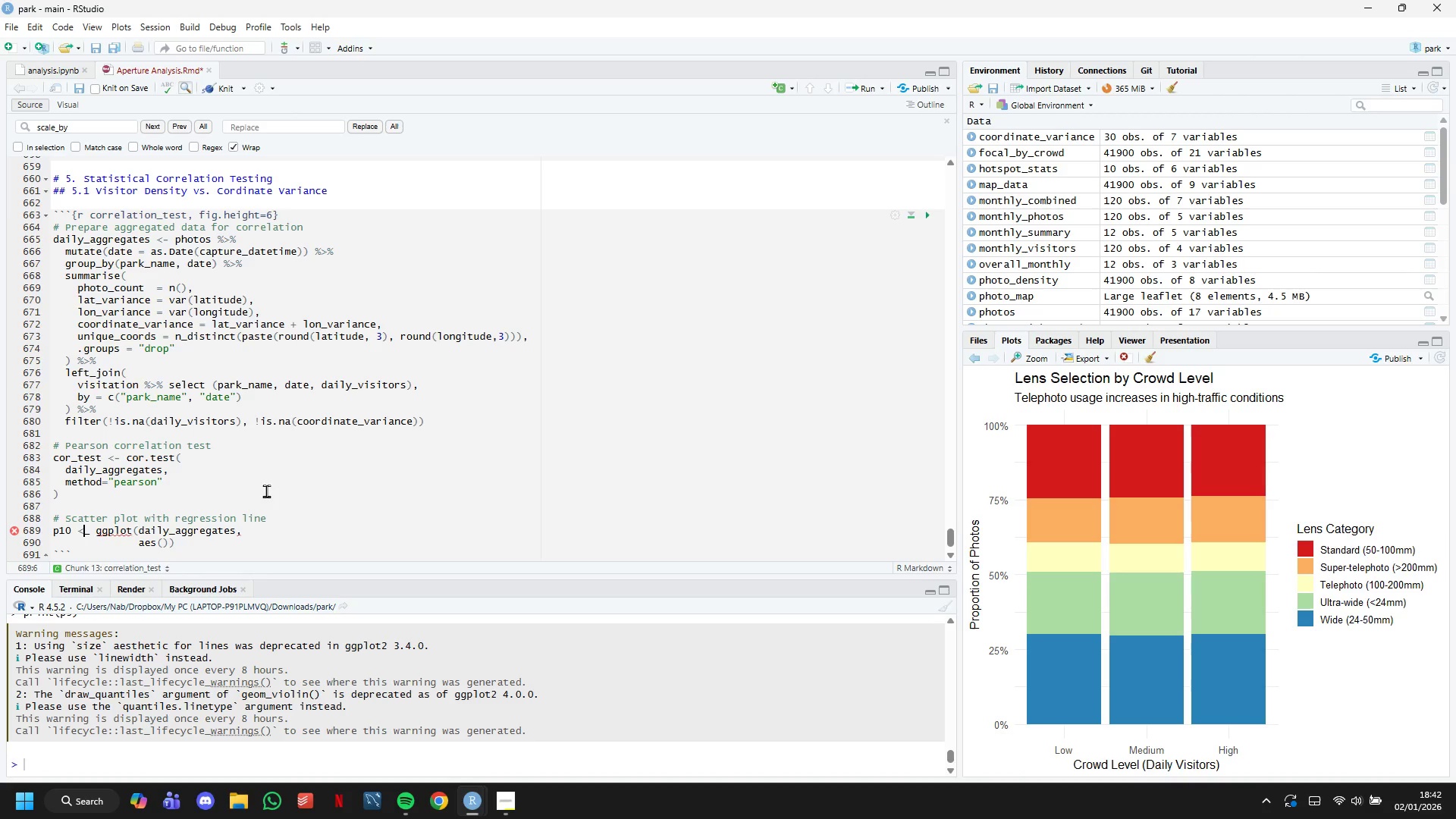 
key(ArrowRight)
 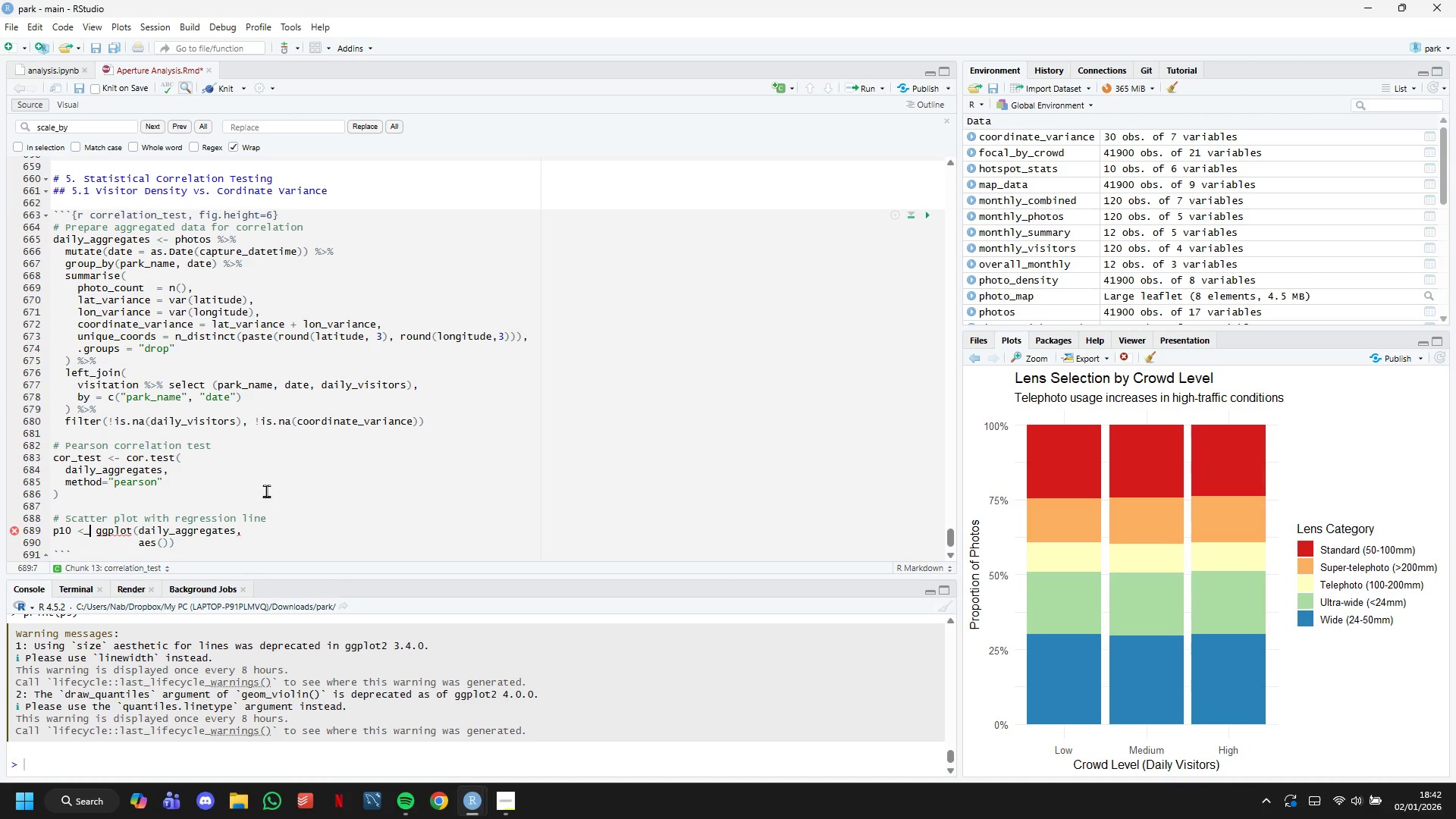 
key(Backspace)
 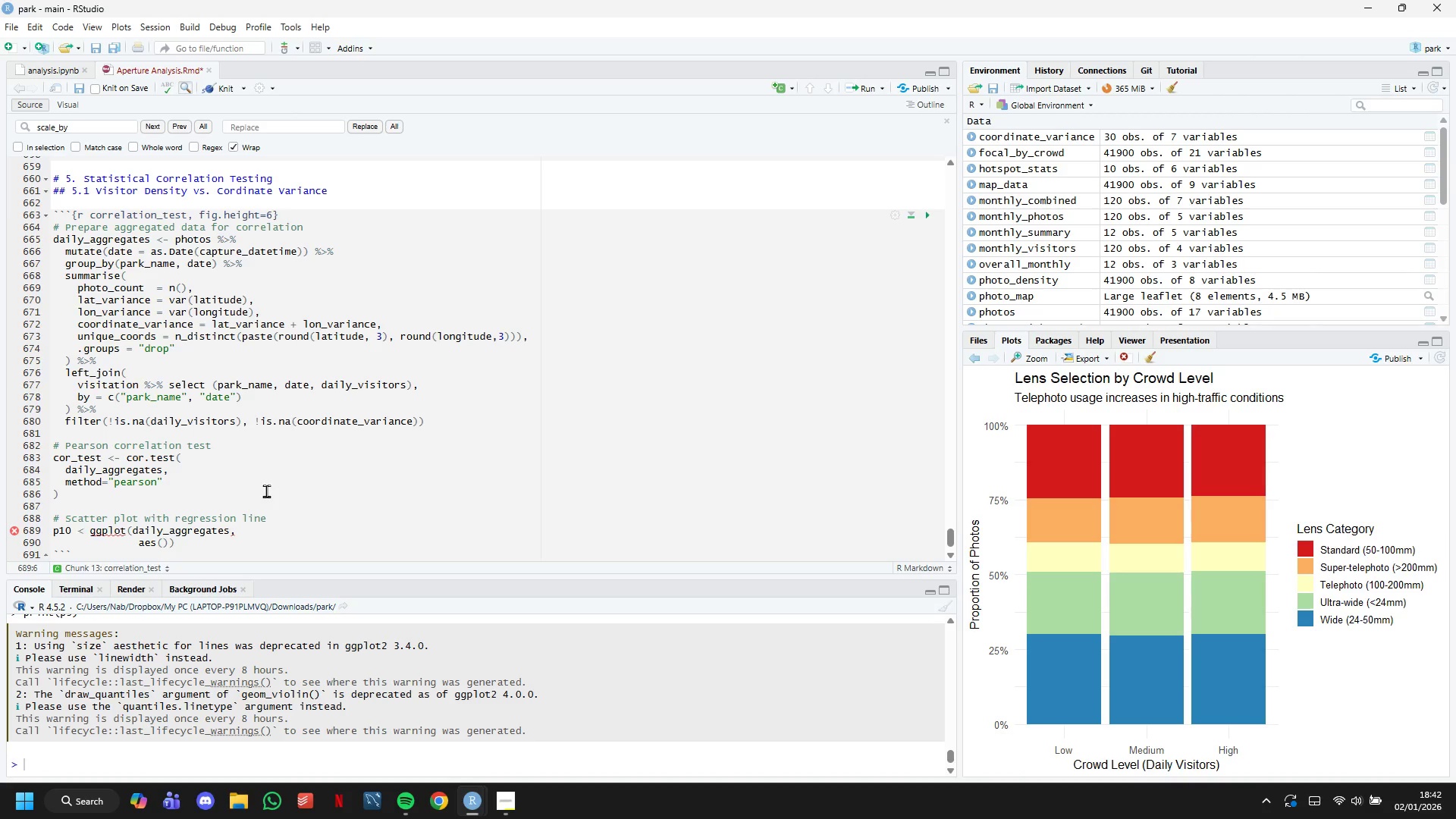 
key(Minus)
 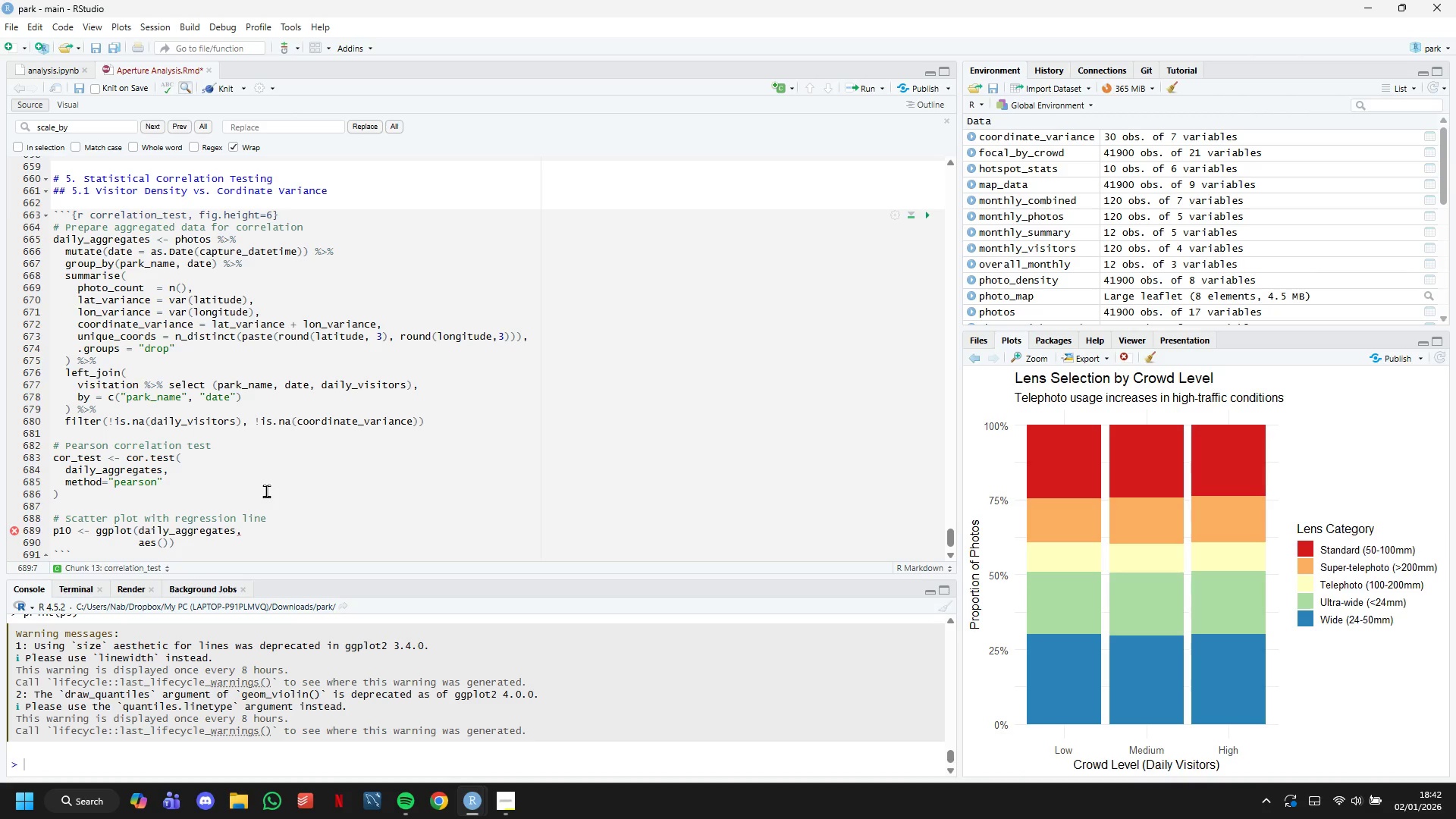 
key(ArrowRight)
 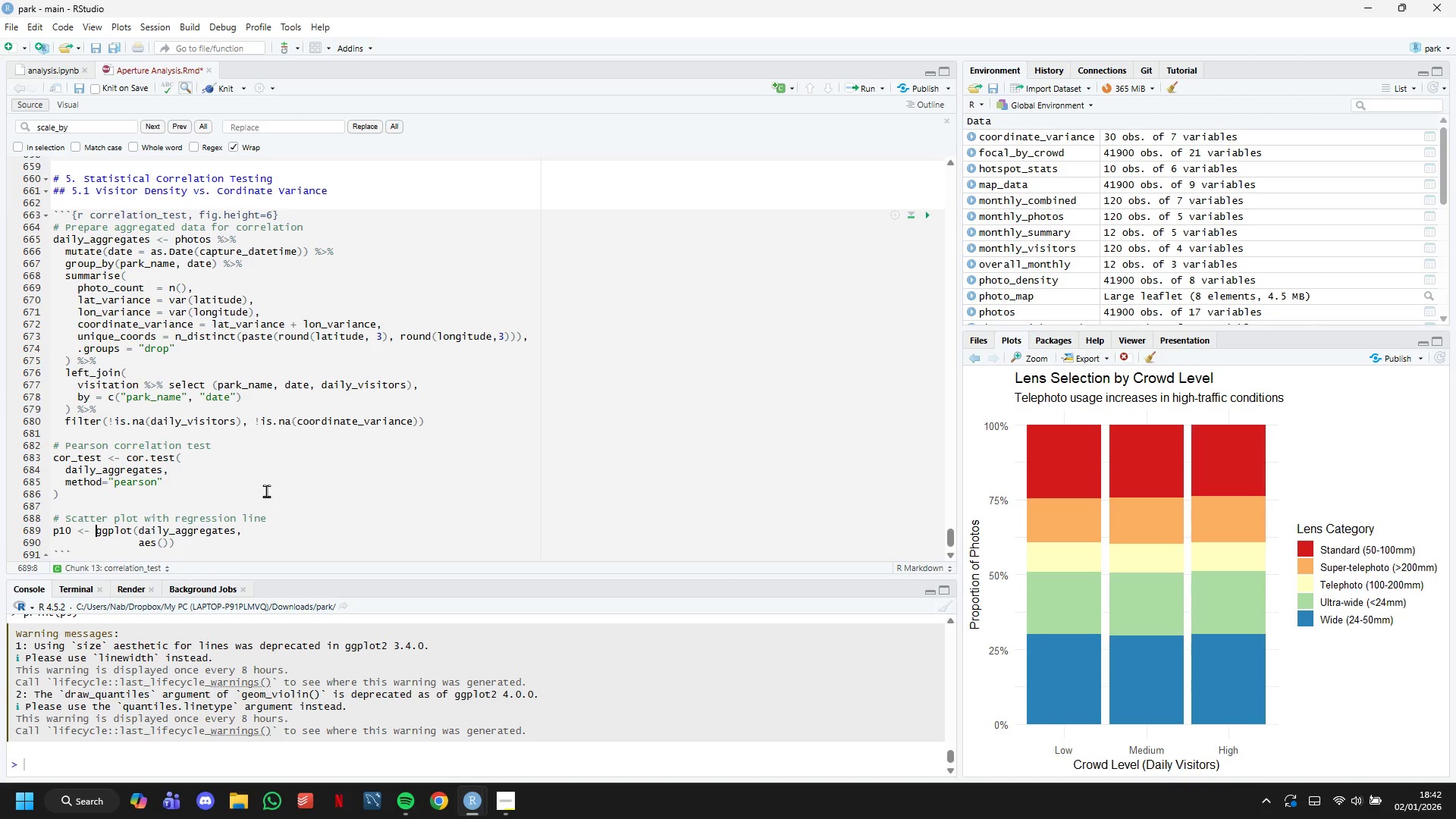 
hold_key(key=ArrowRight, duration=1.52)
 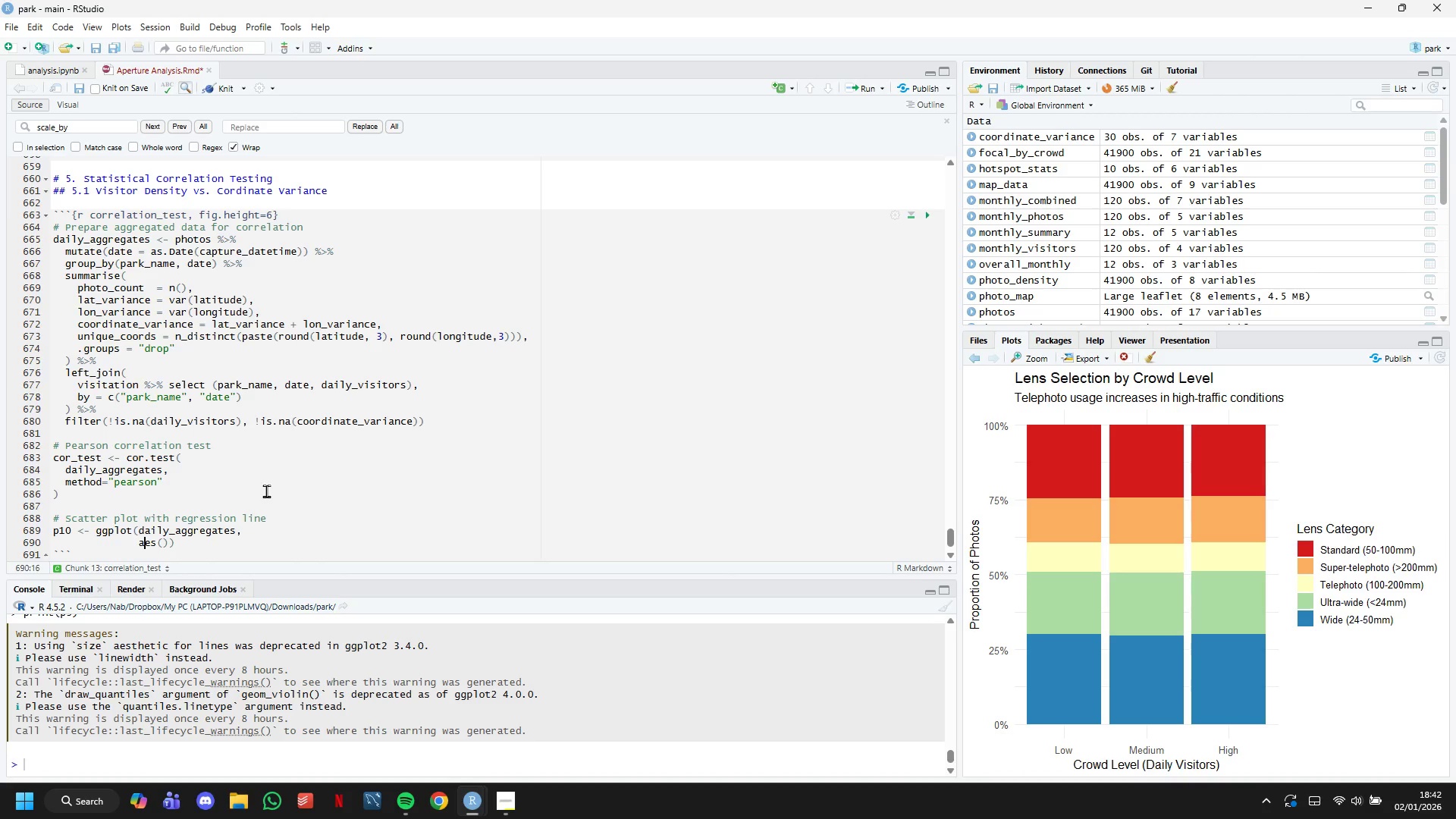 
key(ArrowRight)
 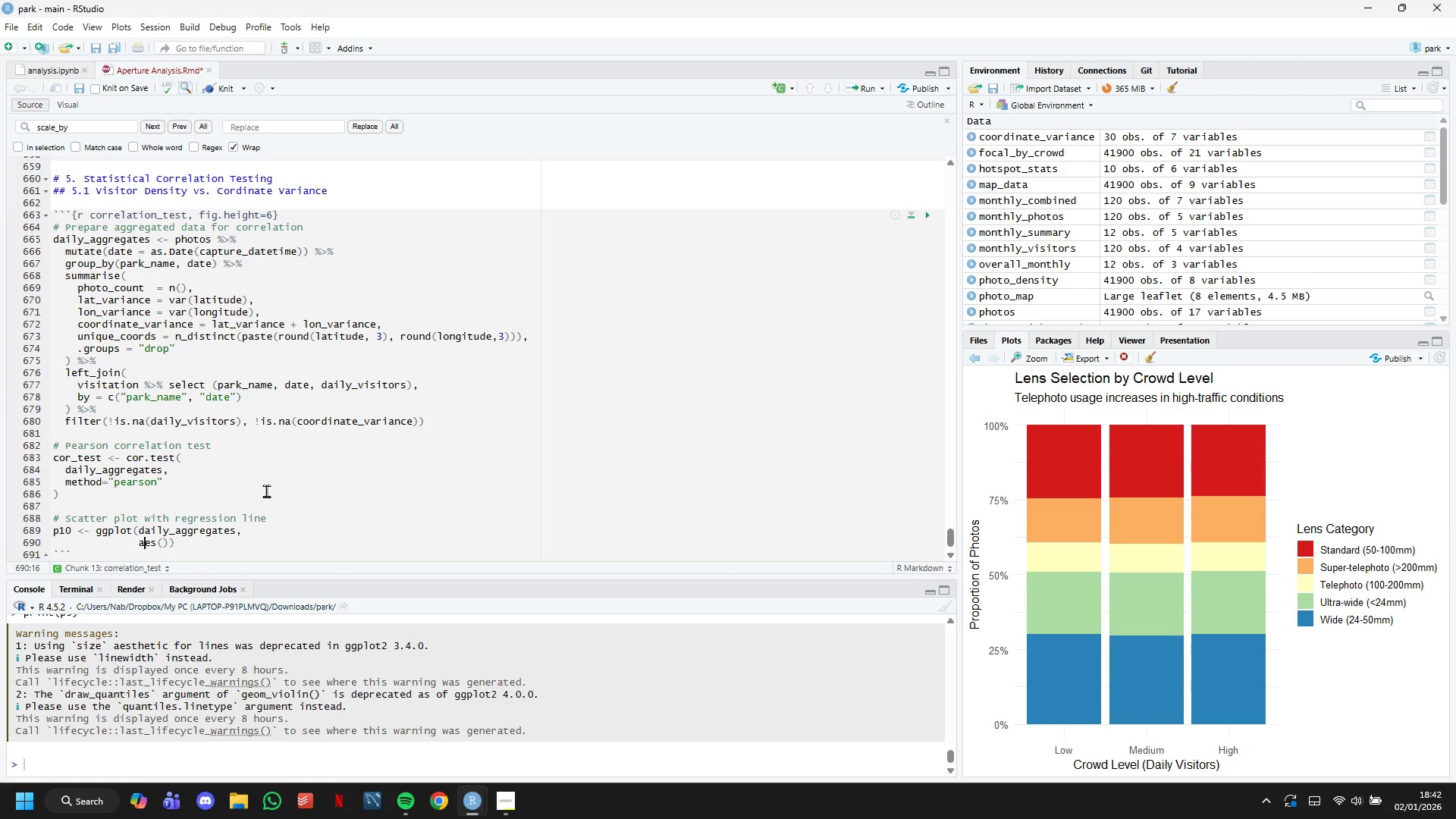 
key(ArrowRight)
 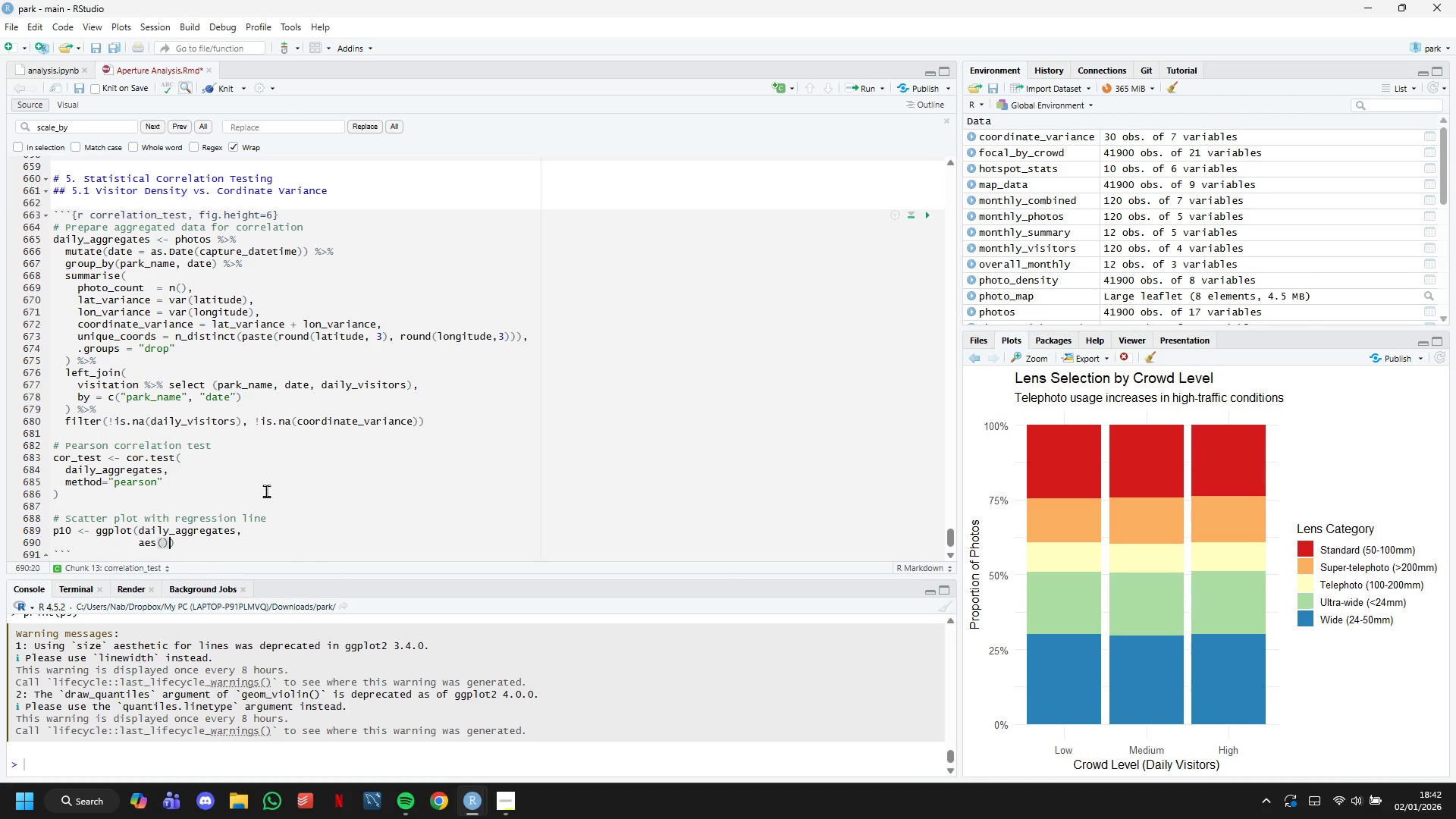 
key(ArrowRight)
 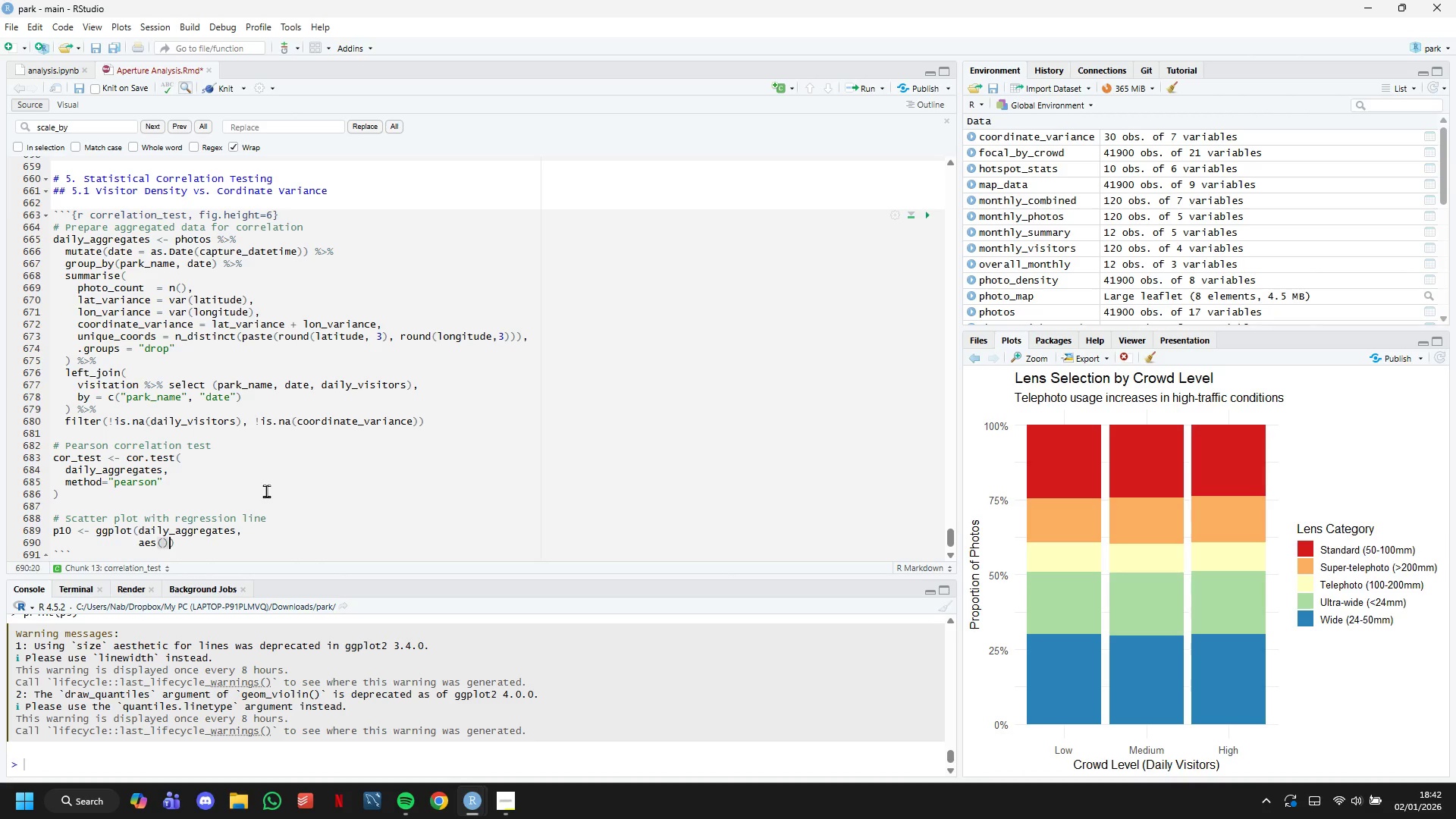 
key(ArrowRight)
 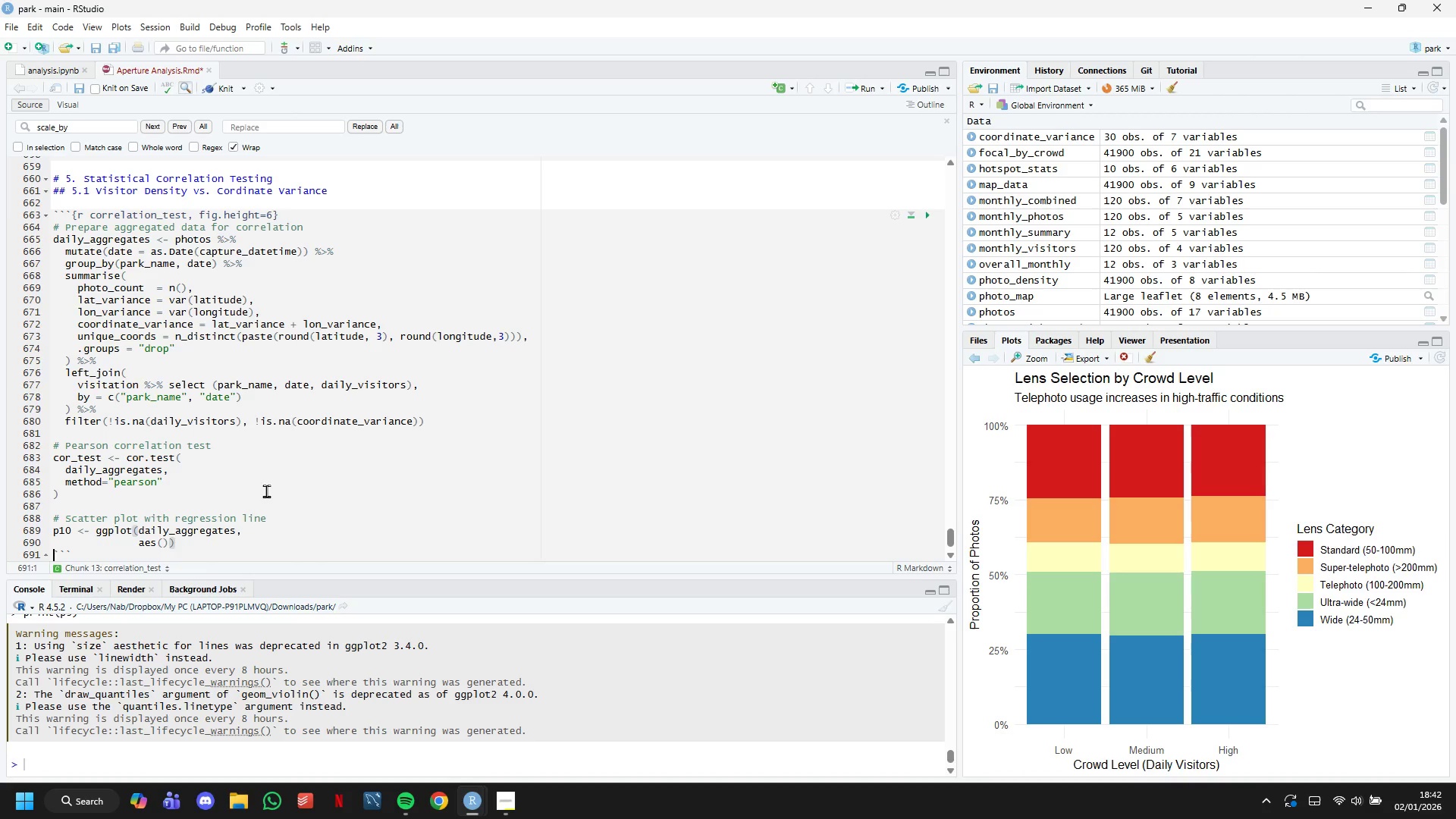 
key(ArrowRight)
 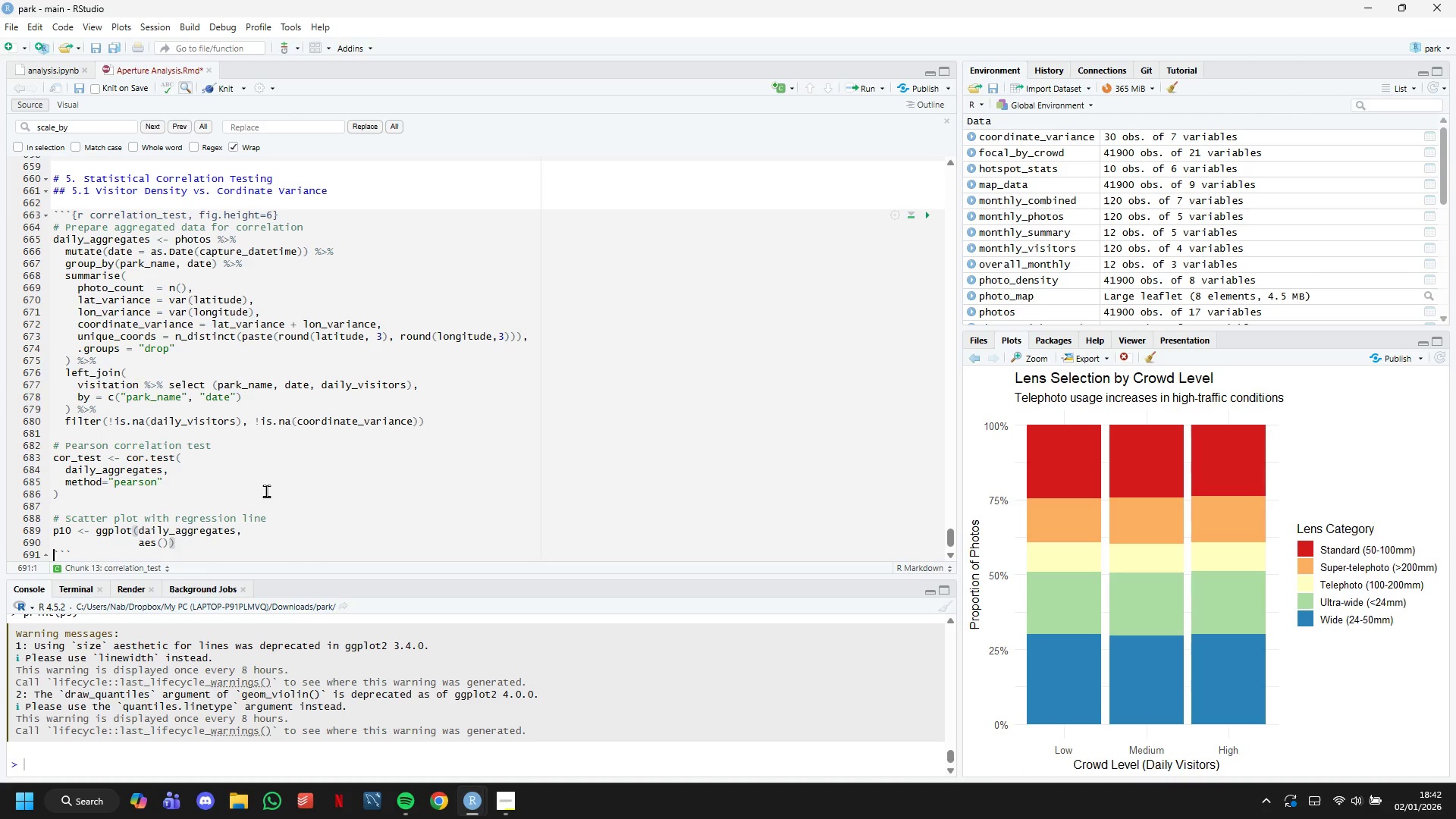 
key(ArrowRight)
 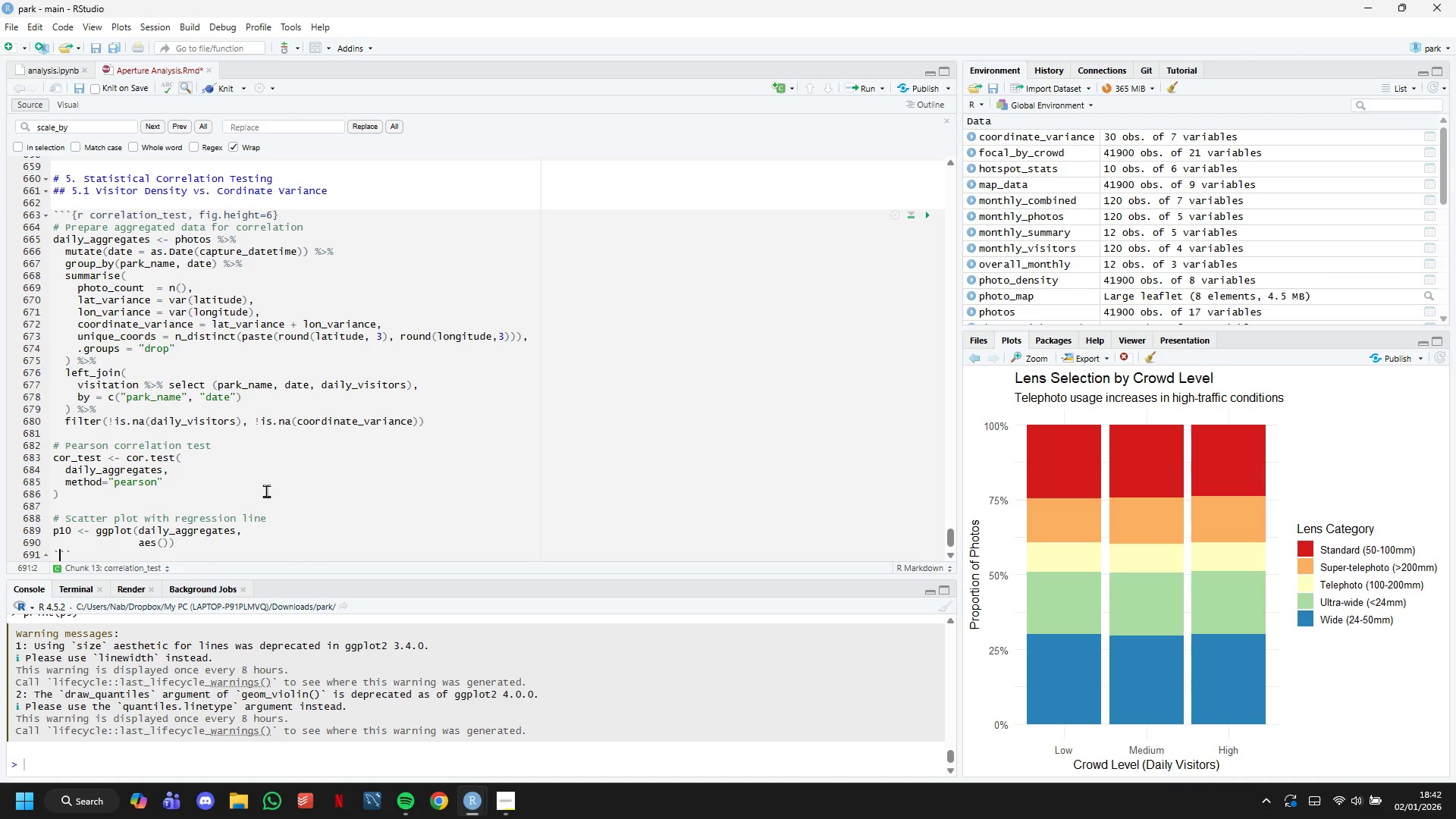 
key(ArrowLeft)
 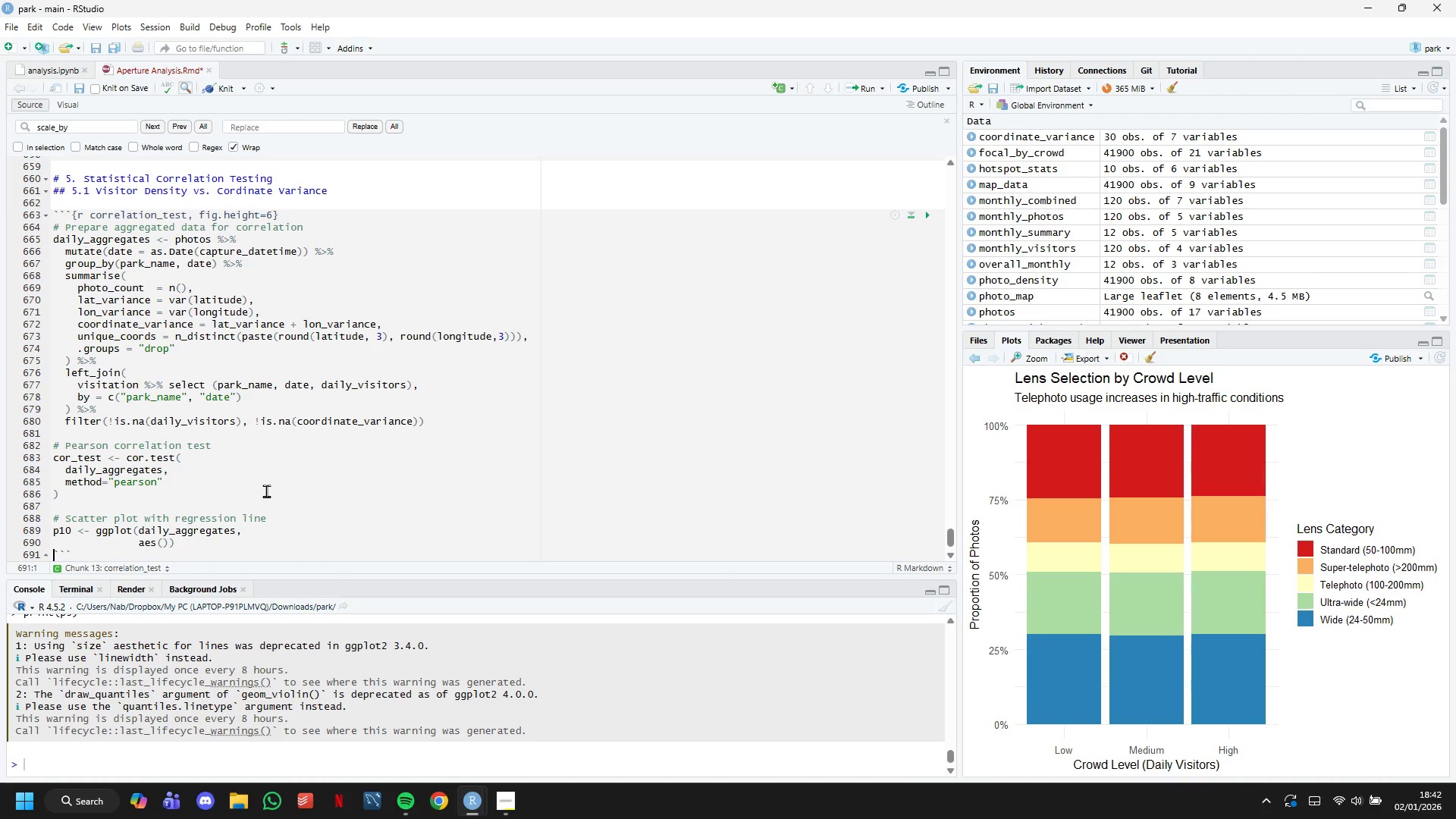 
key(ArrowLeft)
 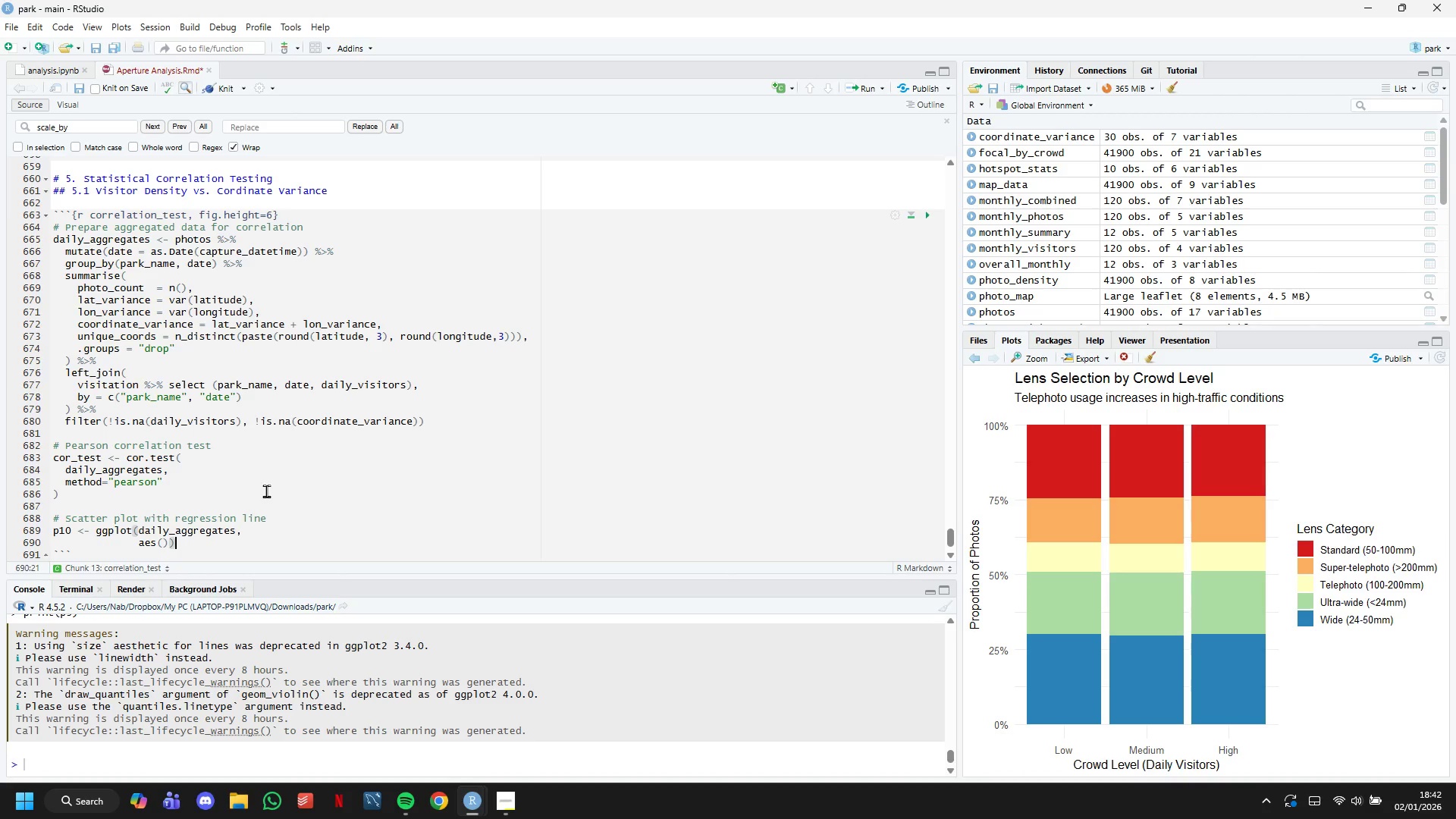 
key(ArrowLeft)
 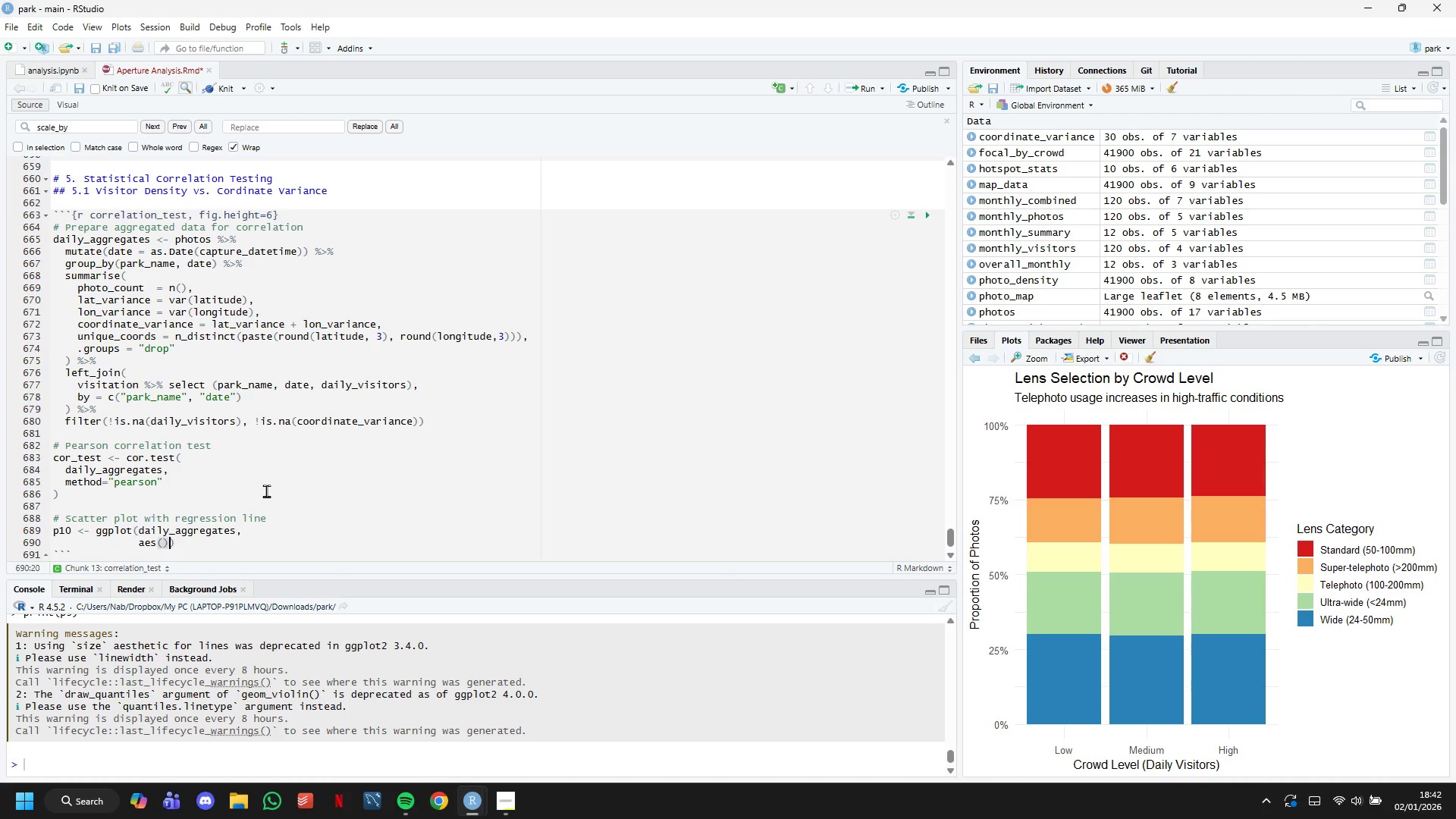 
key(ArrowLeft)
 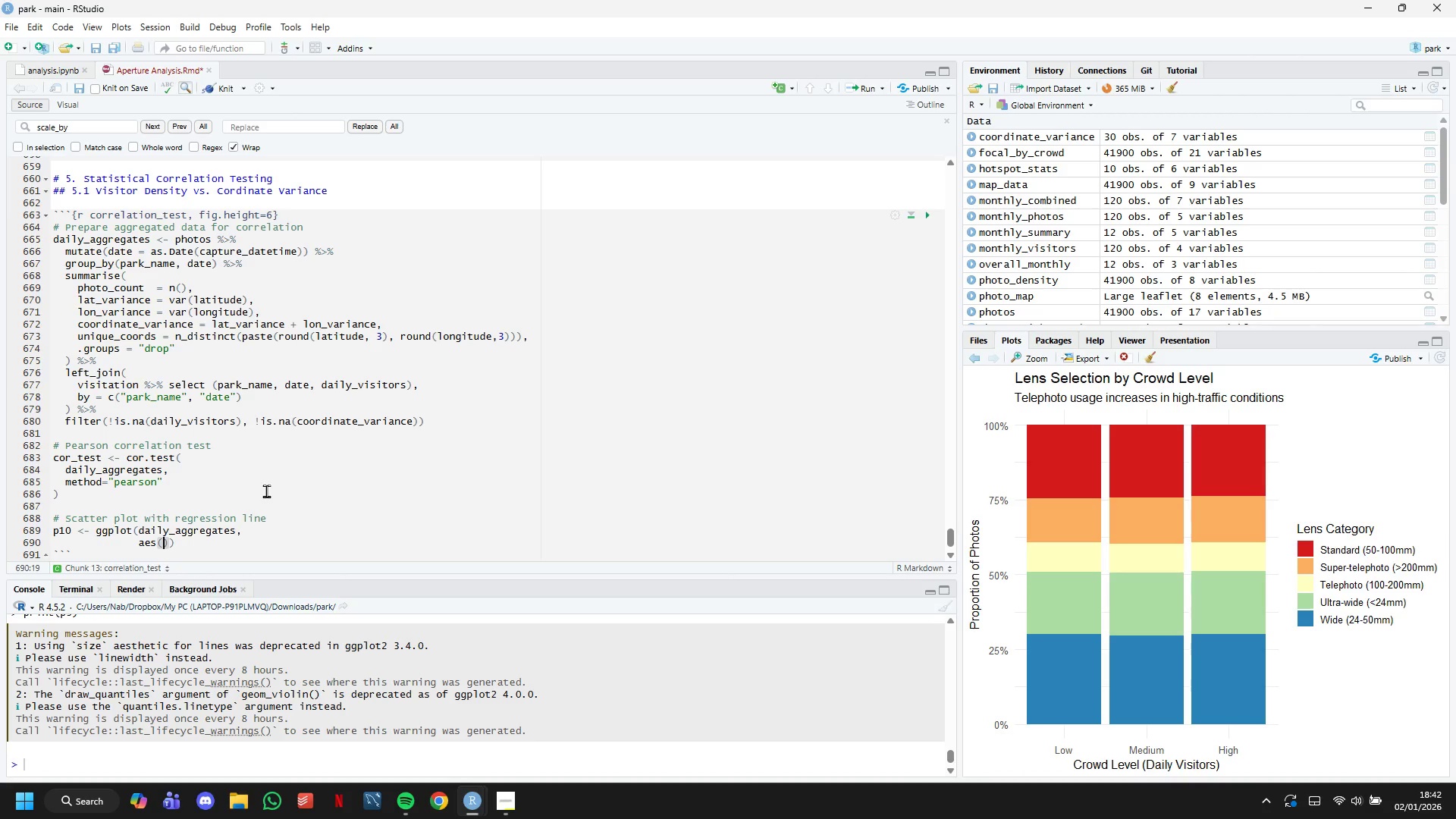 
type(x = daily)
key(Tab)
 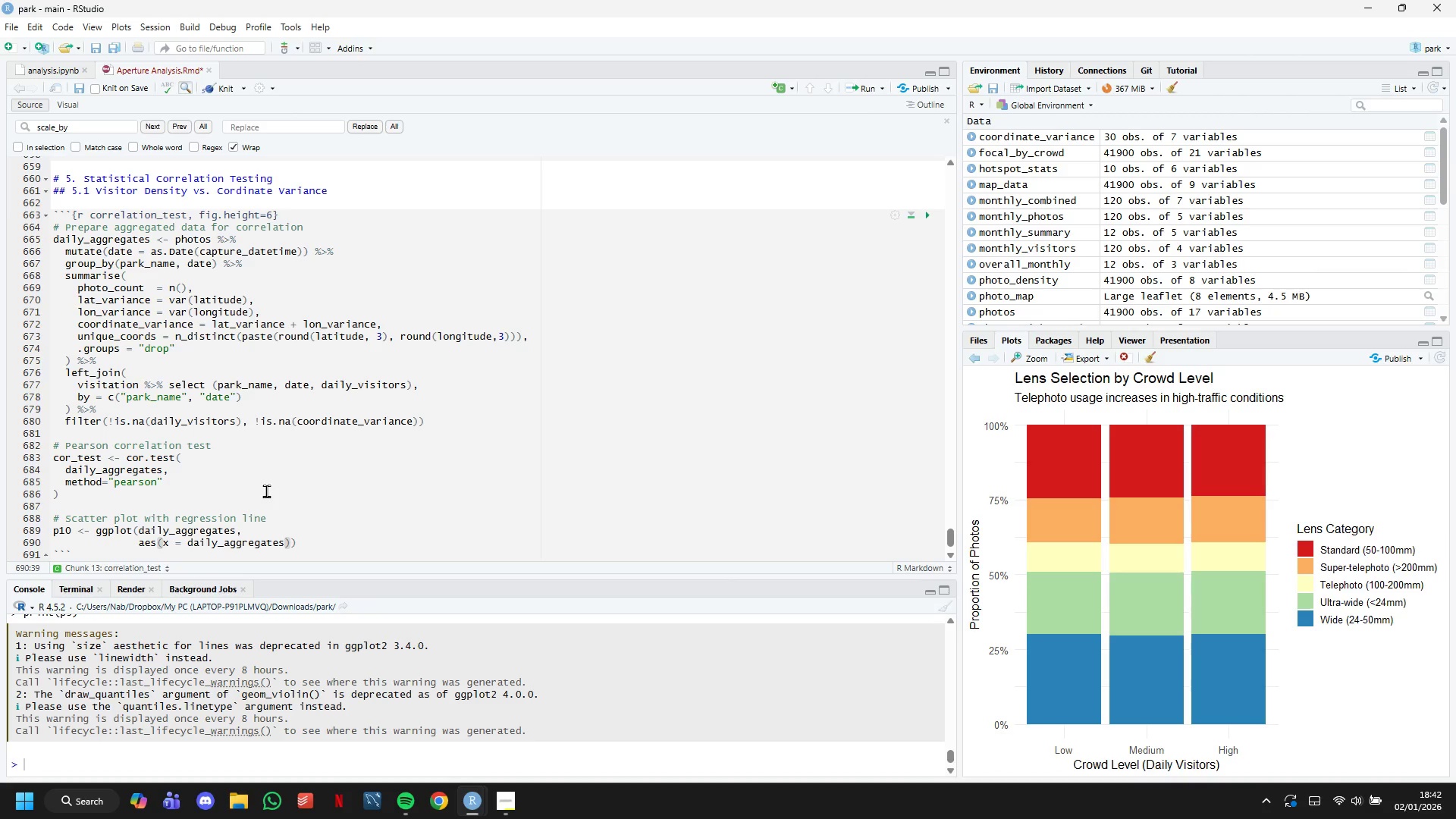 
hold_key(key=Backspace, duration=0.66)
 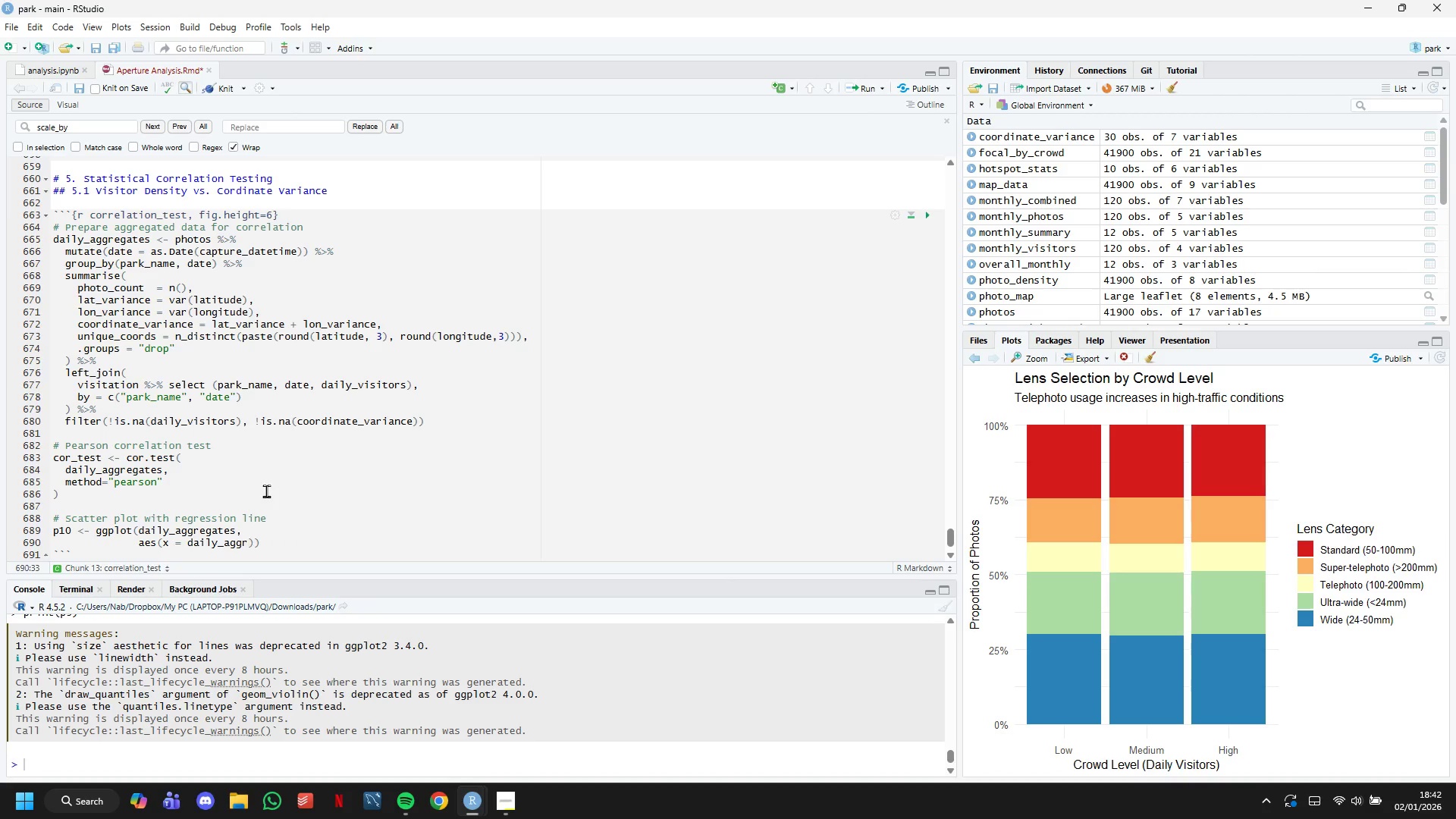 
key(Backspace)
key(Backspace)
key(Backspace)
key(Backspace)
type(visitors)
 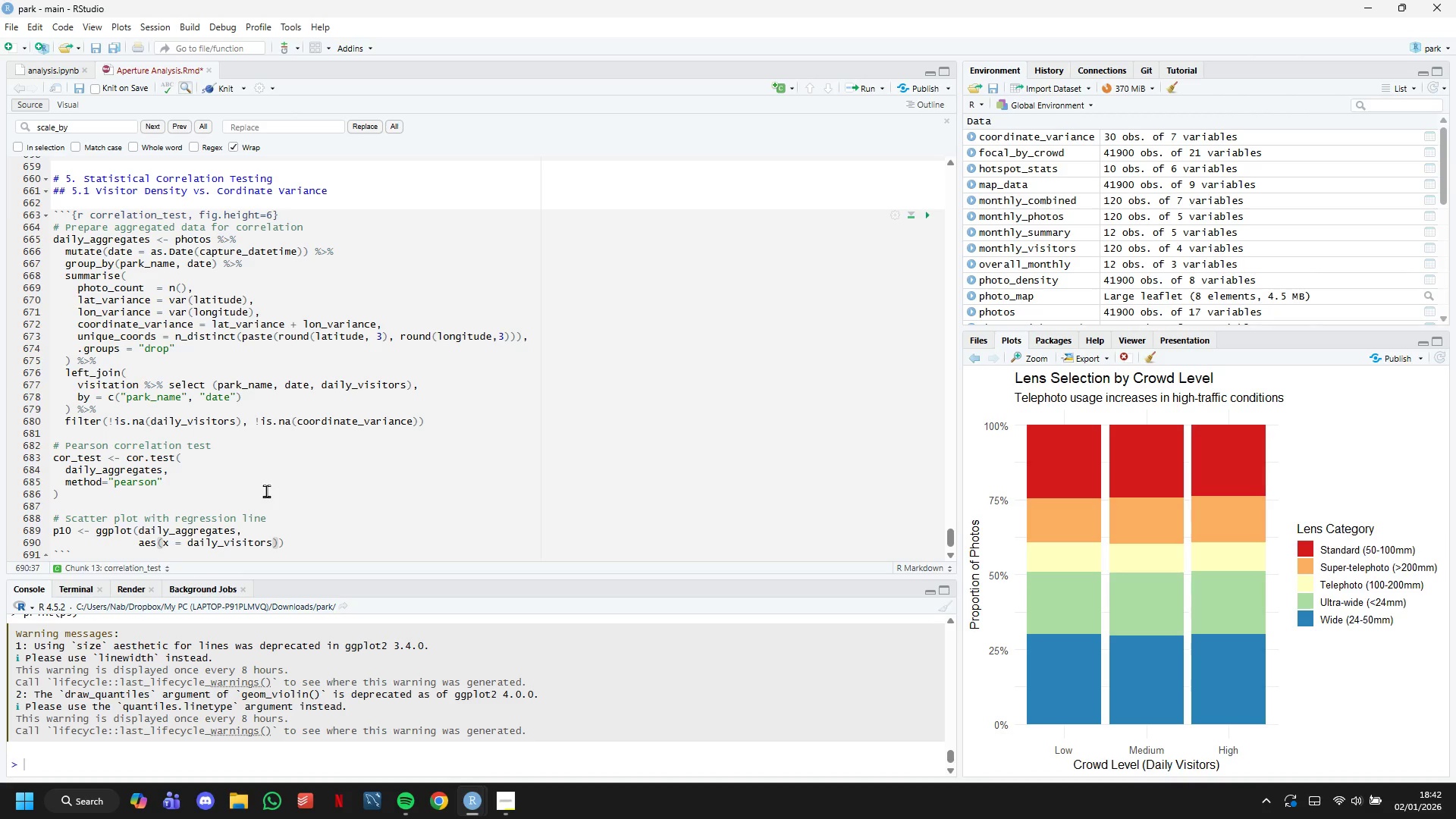 
wait(6.39)
 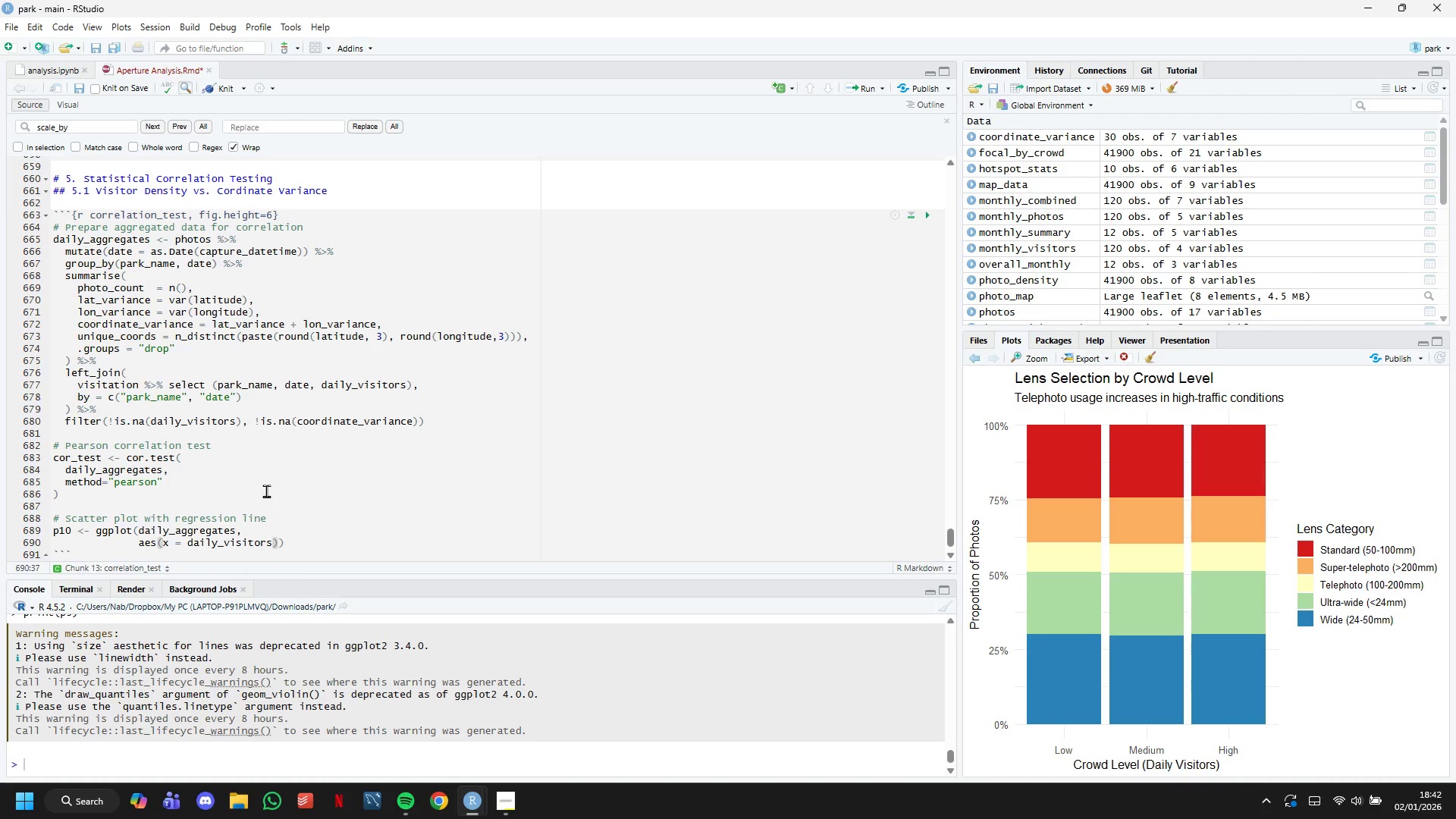 
type(,  y = coordin)
 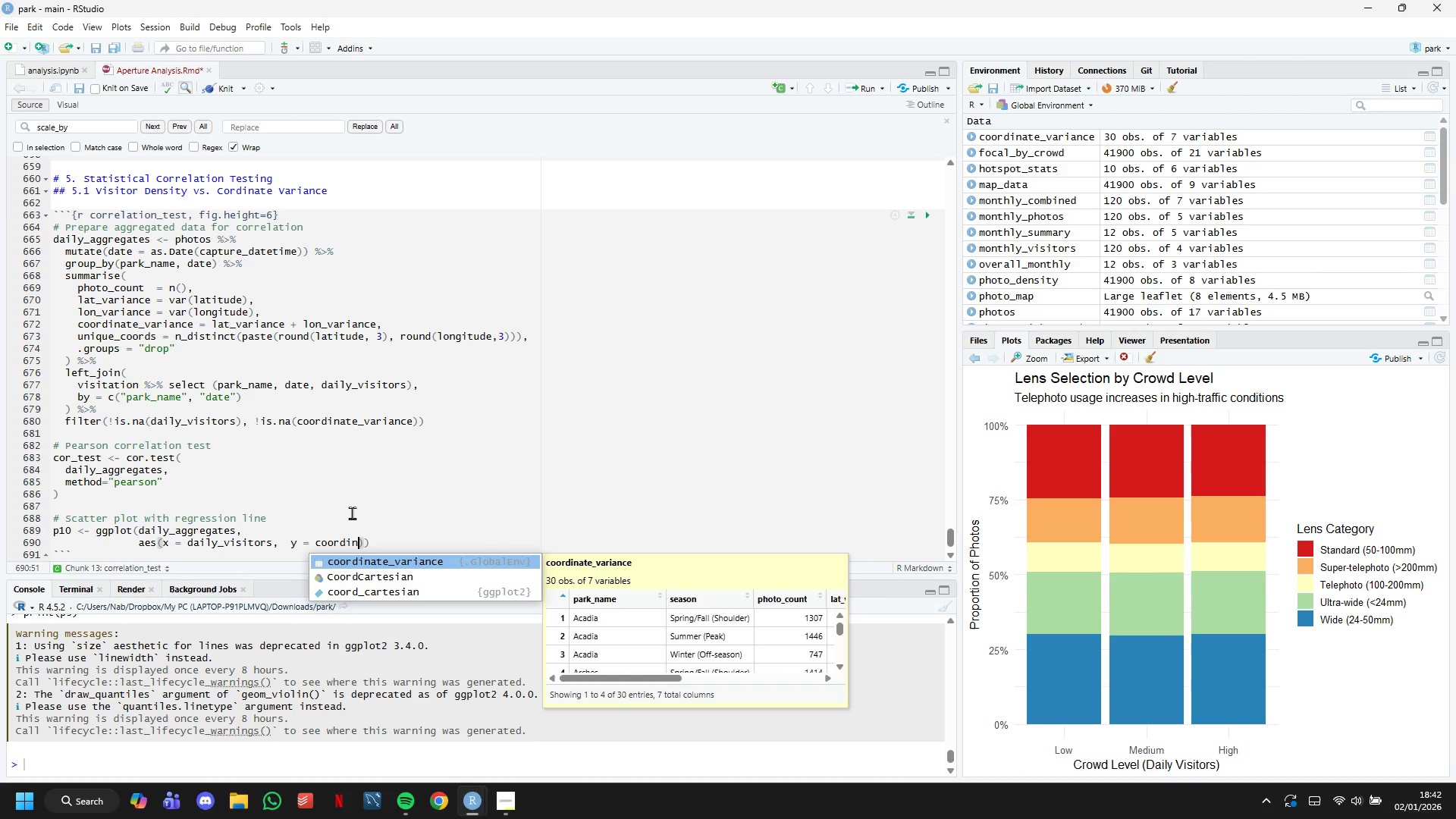 
key(Enter)
 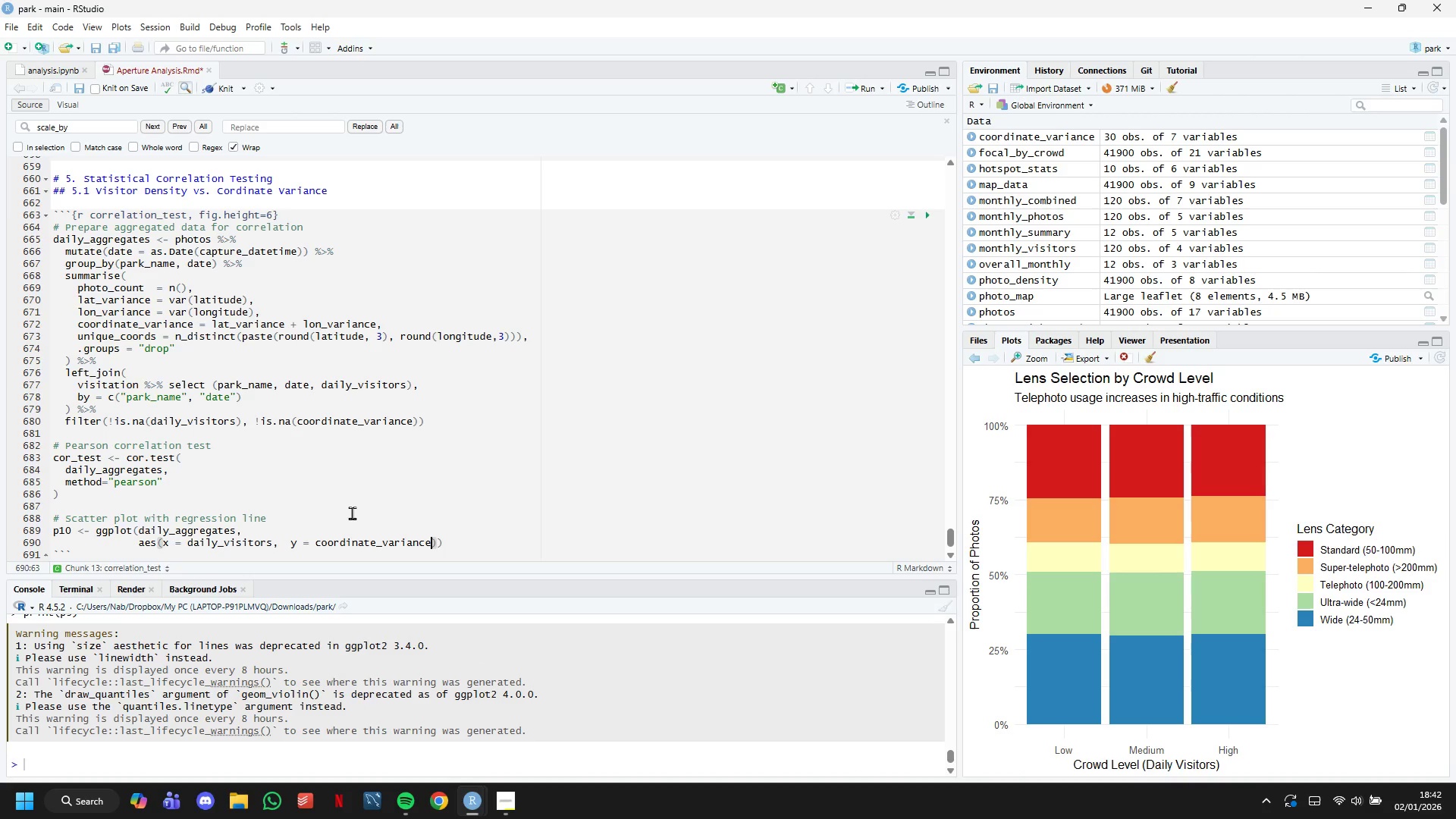 
key(ArrowRight)
 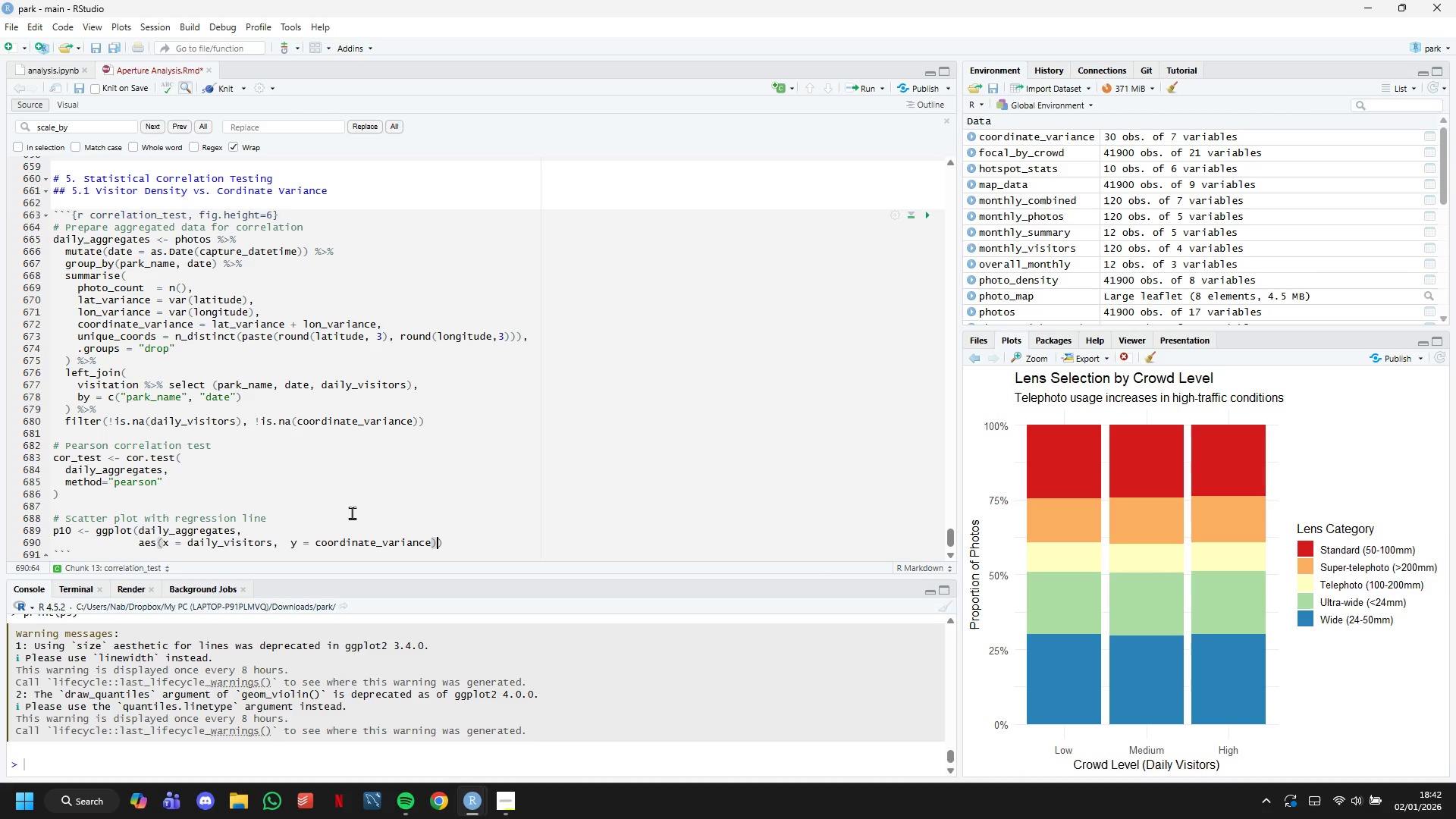 
key(ArrowRight)
 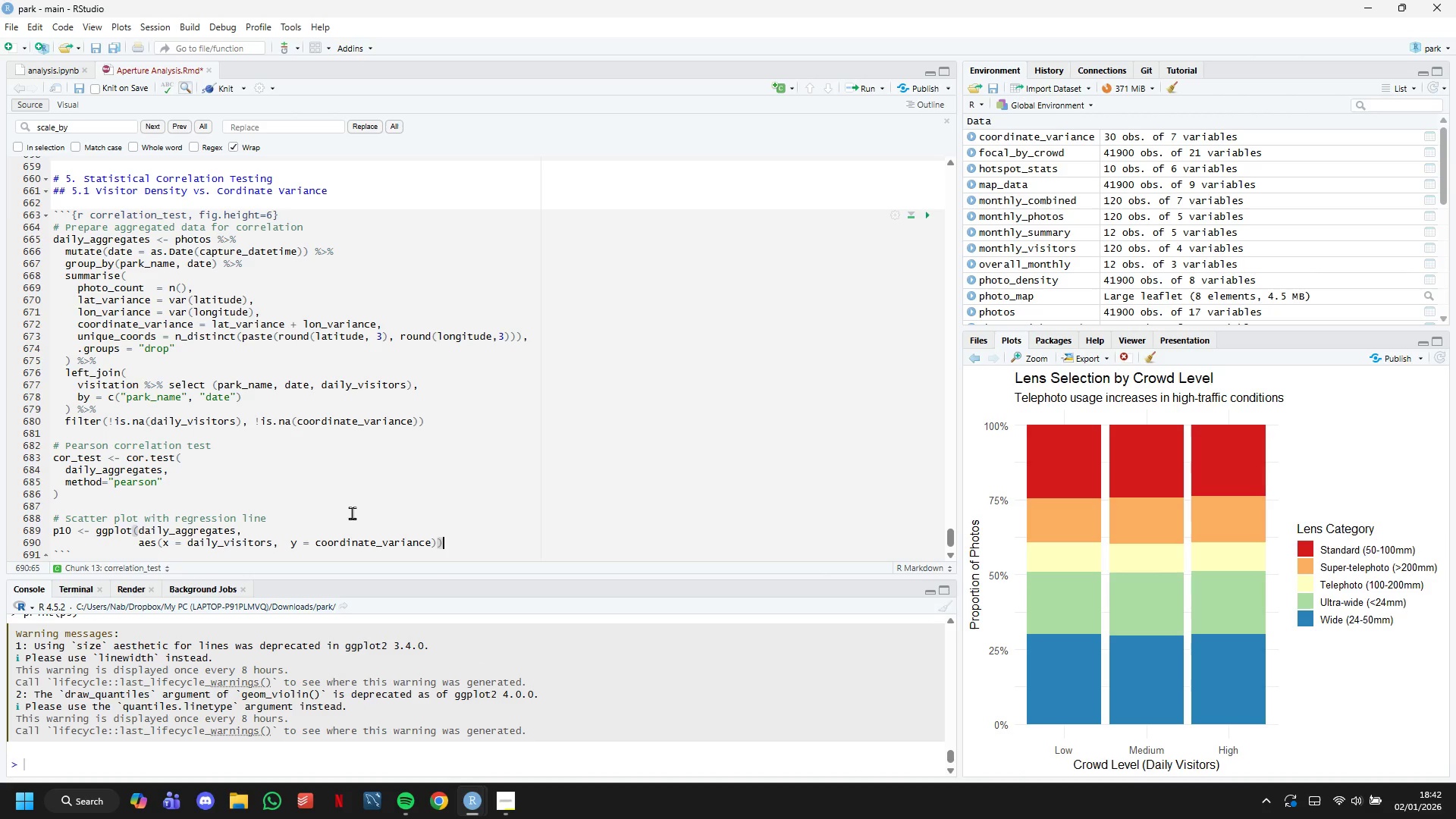 
key(Space)
 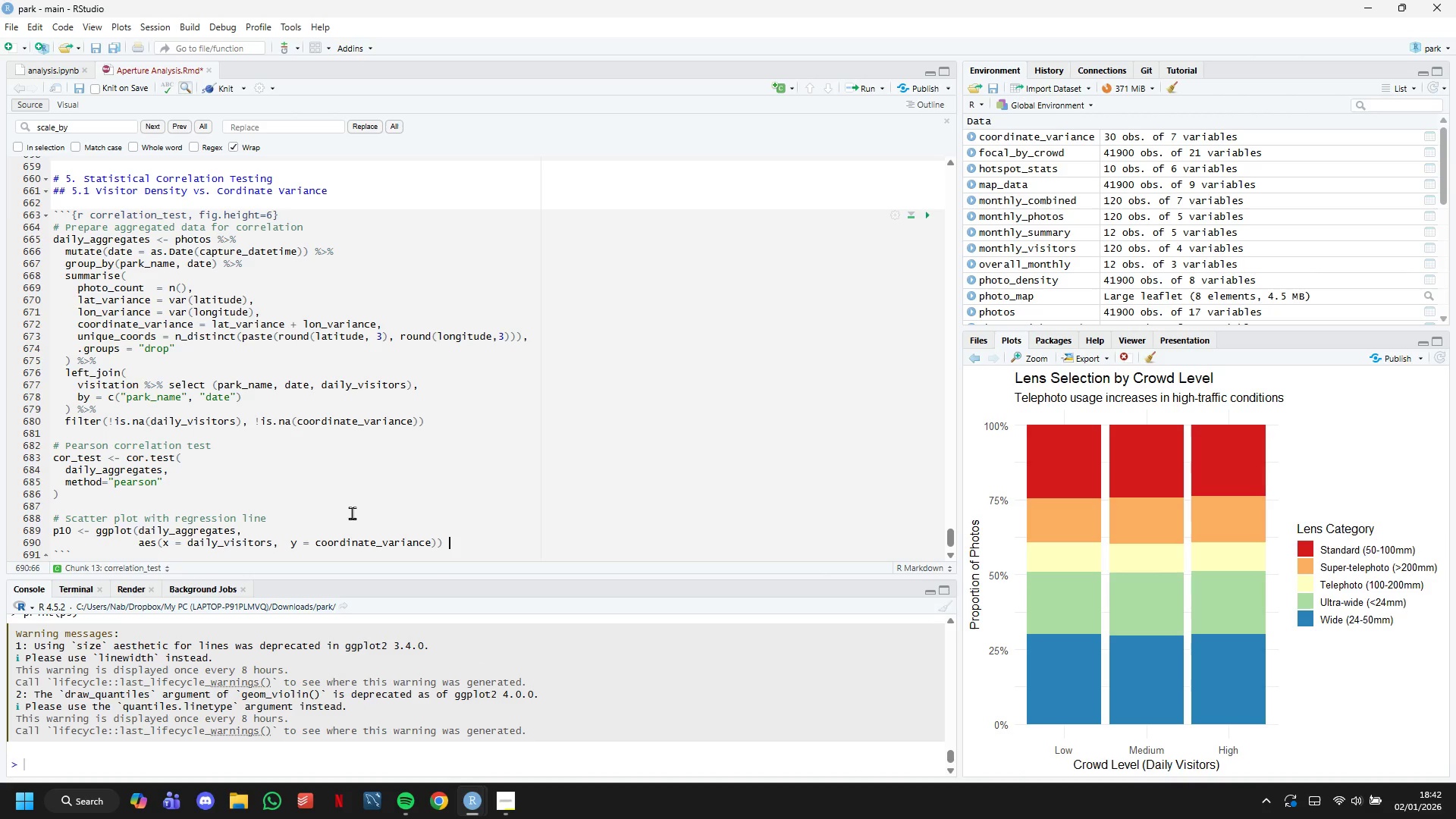 
key(Shift+Equal)
 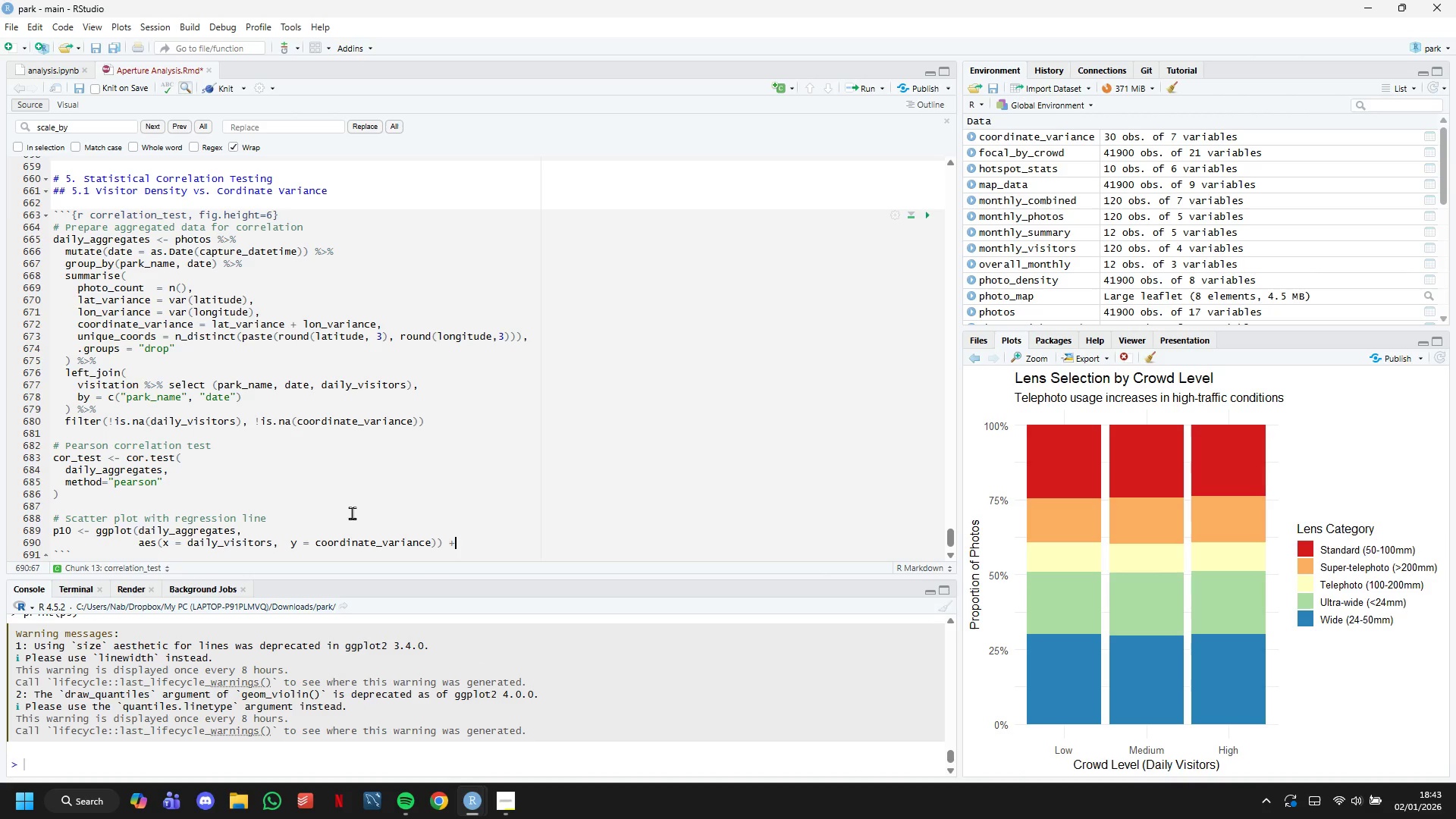 
key(Space)
 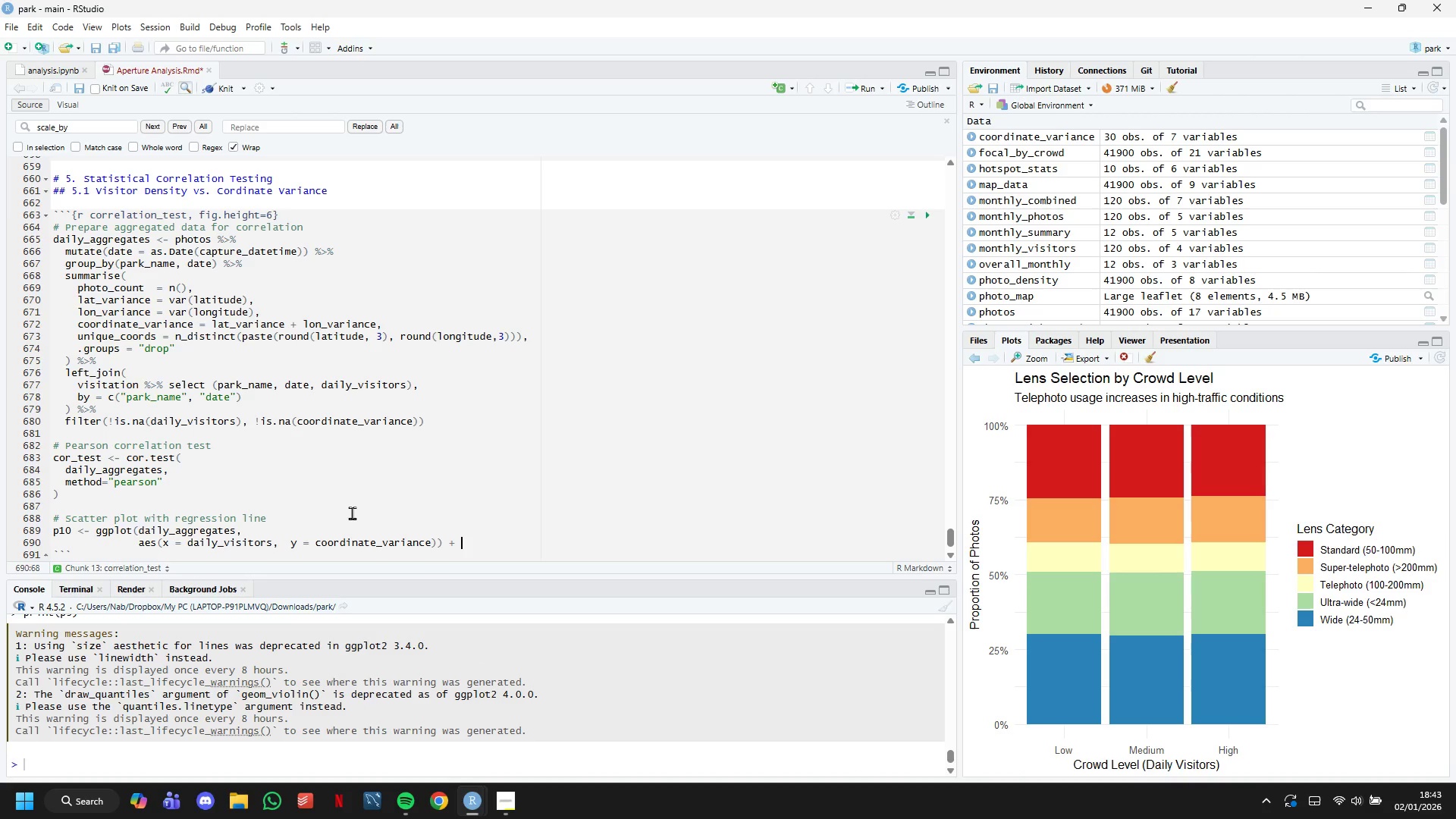 
key(Enter)
 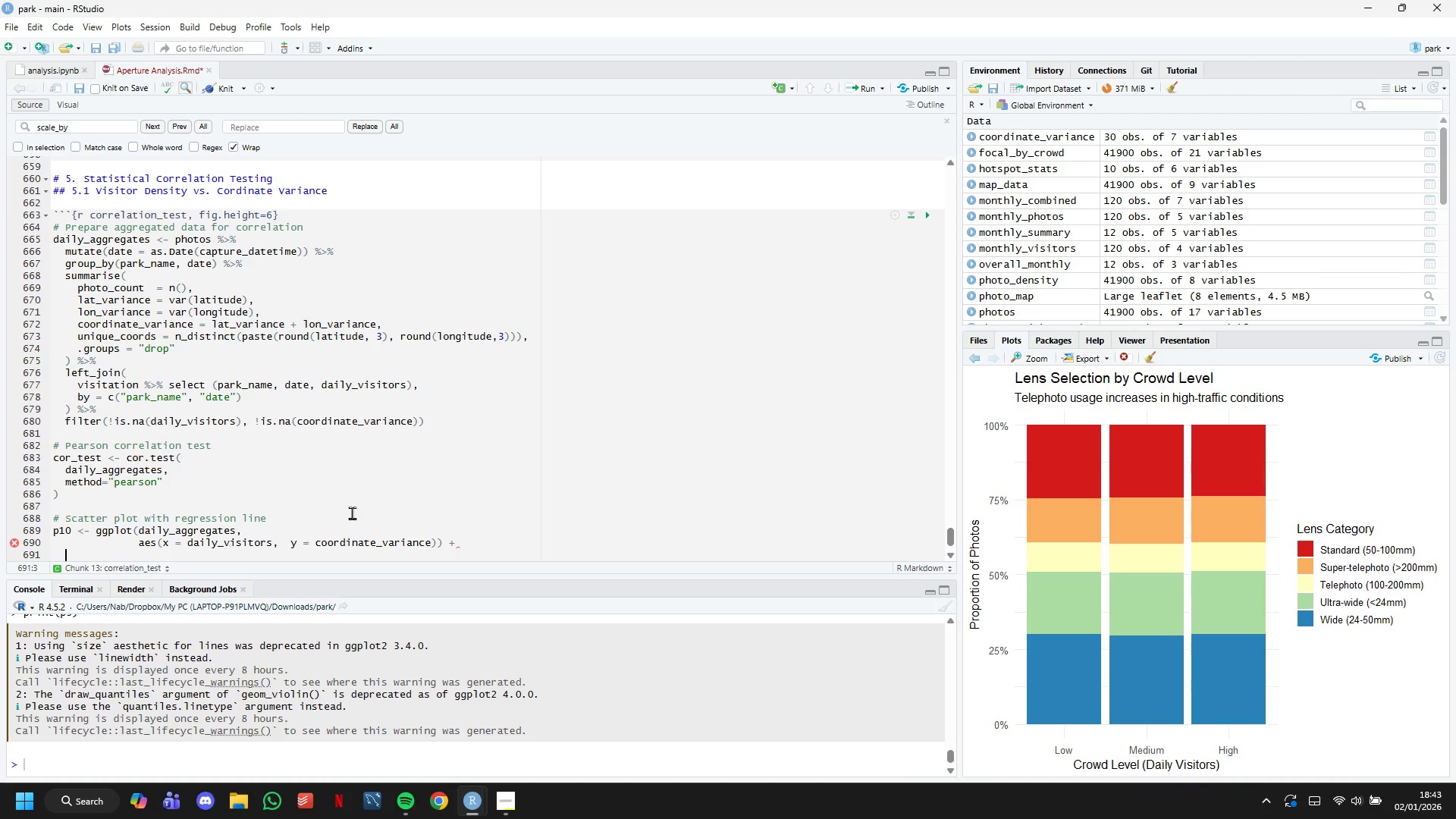 
type(geom_point(aes(color=park_m)
key(Backspace)
type(name)
 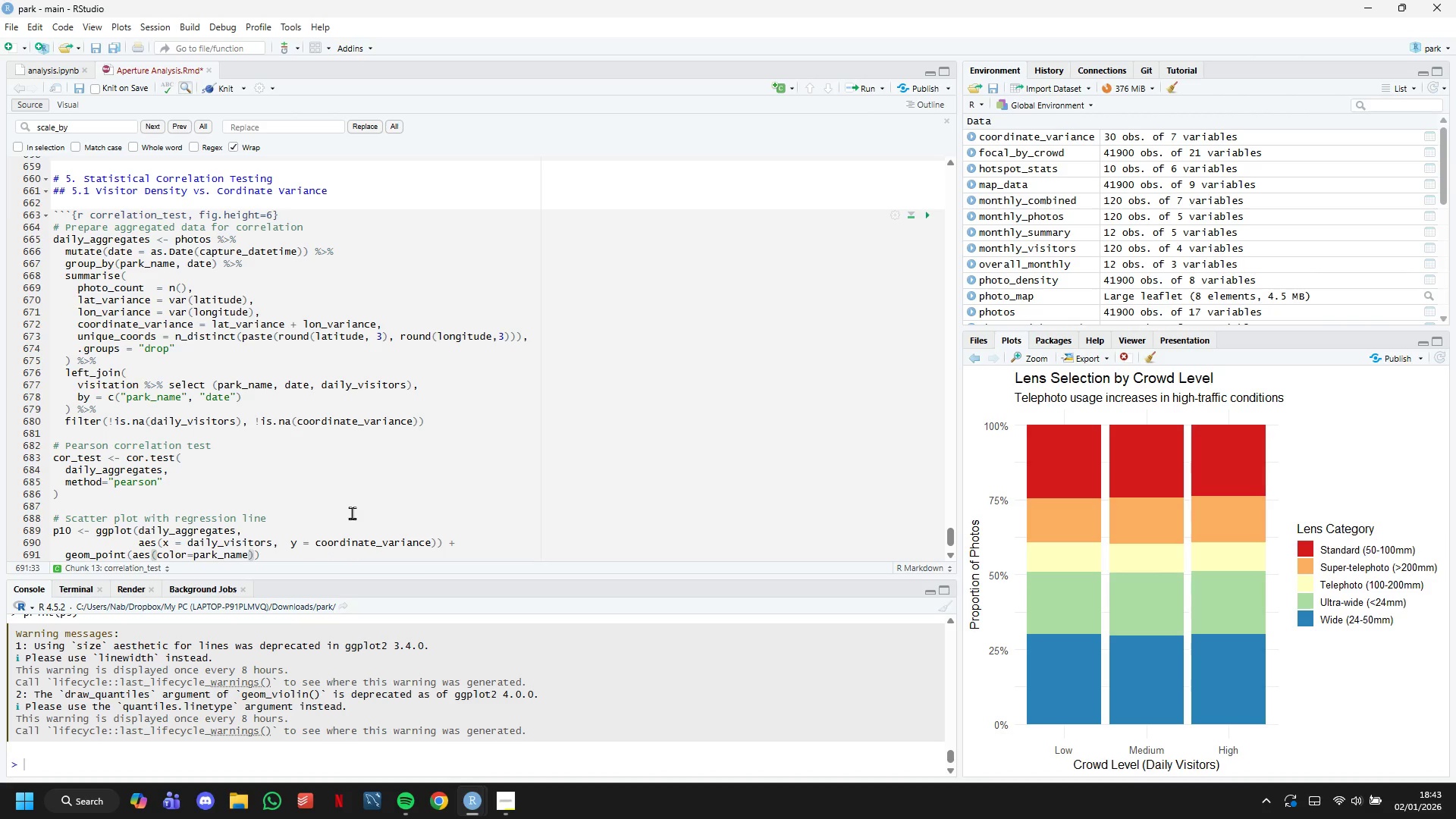 
key(ArrowRight)
 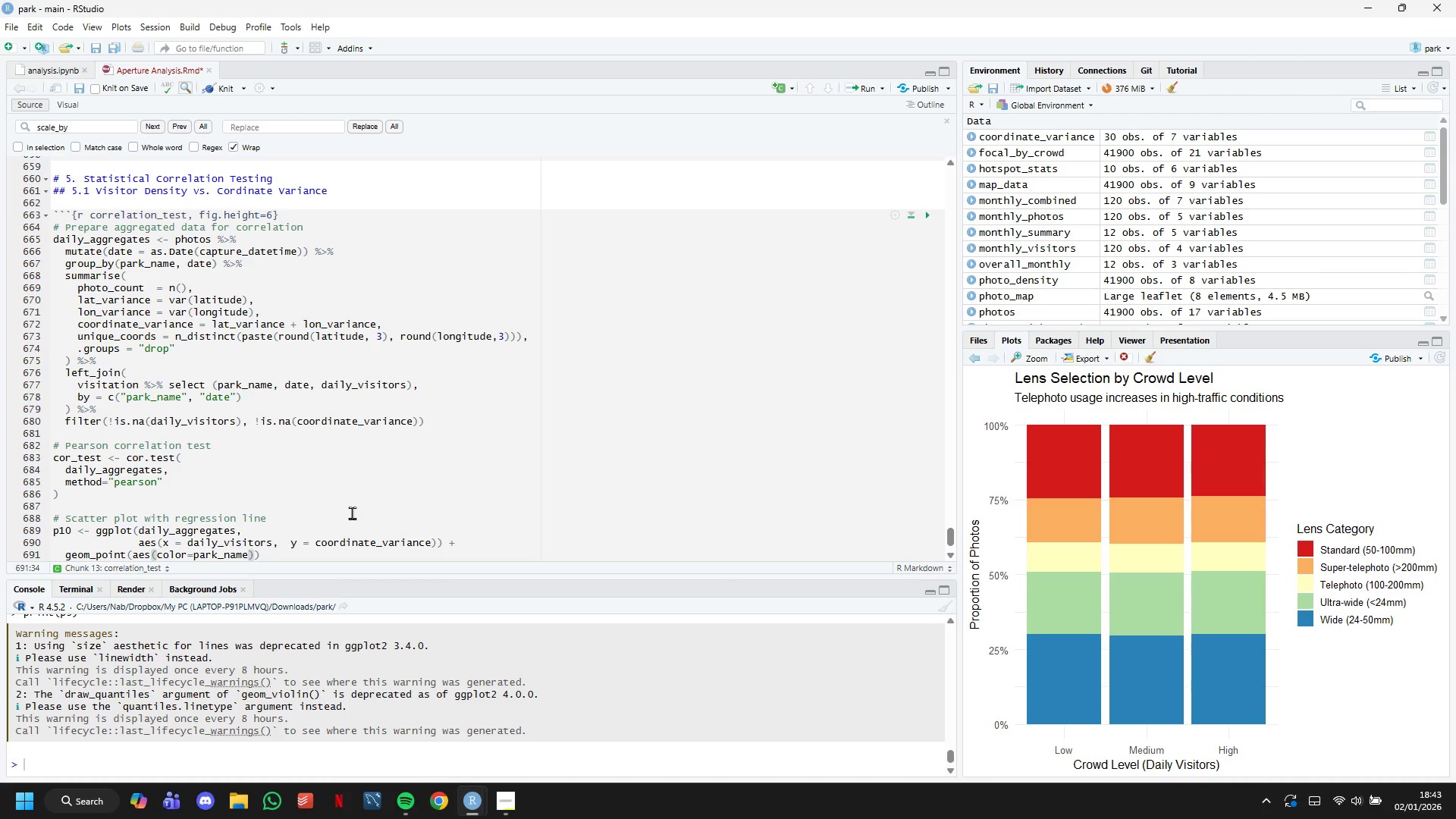 
type(,alpha=0.5)
 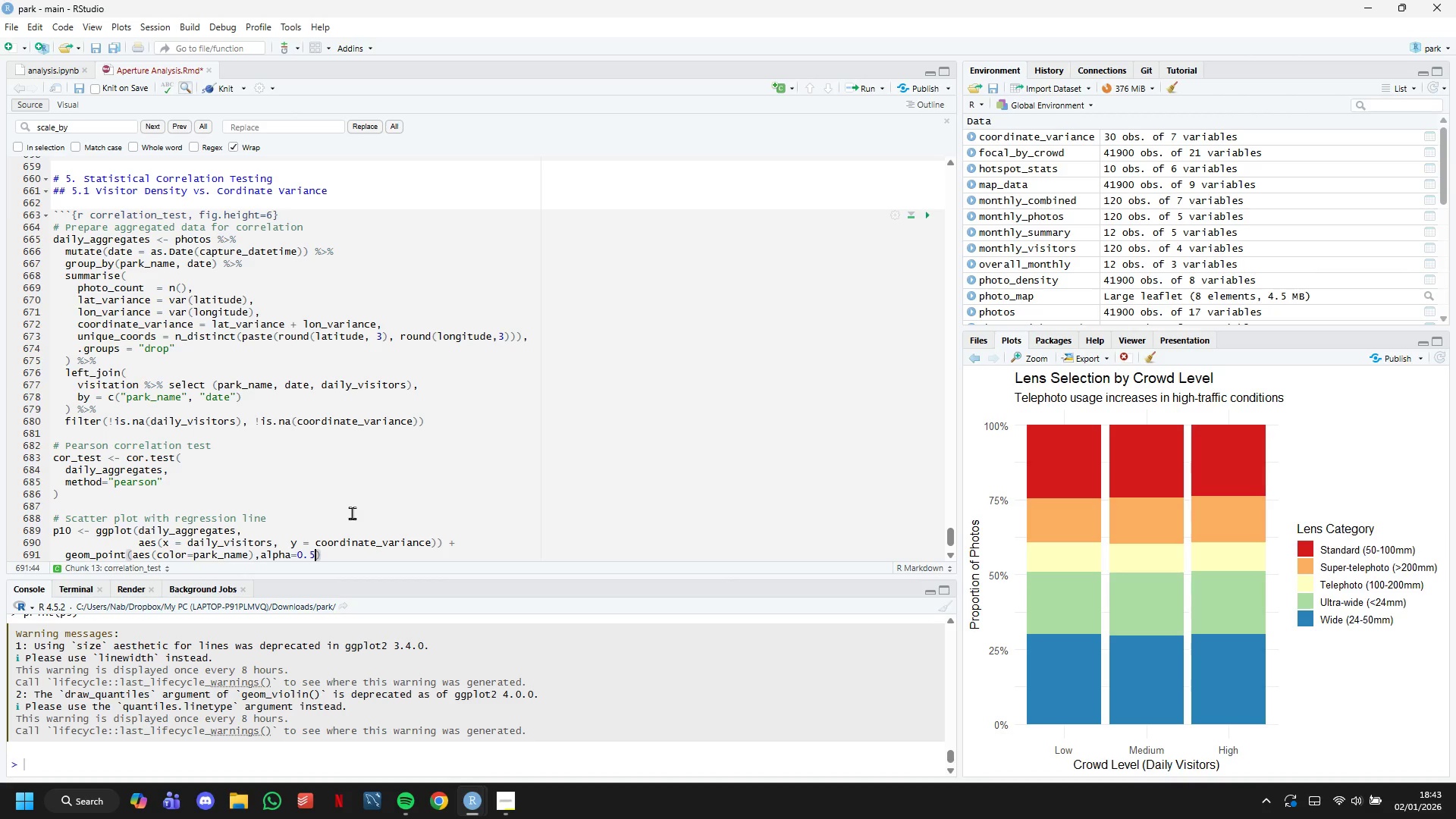 
key(ArrowRight)
 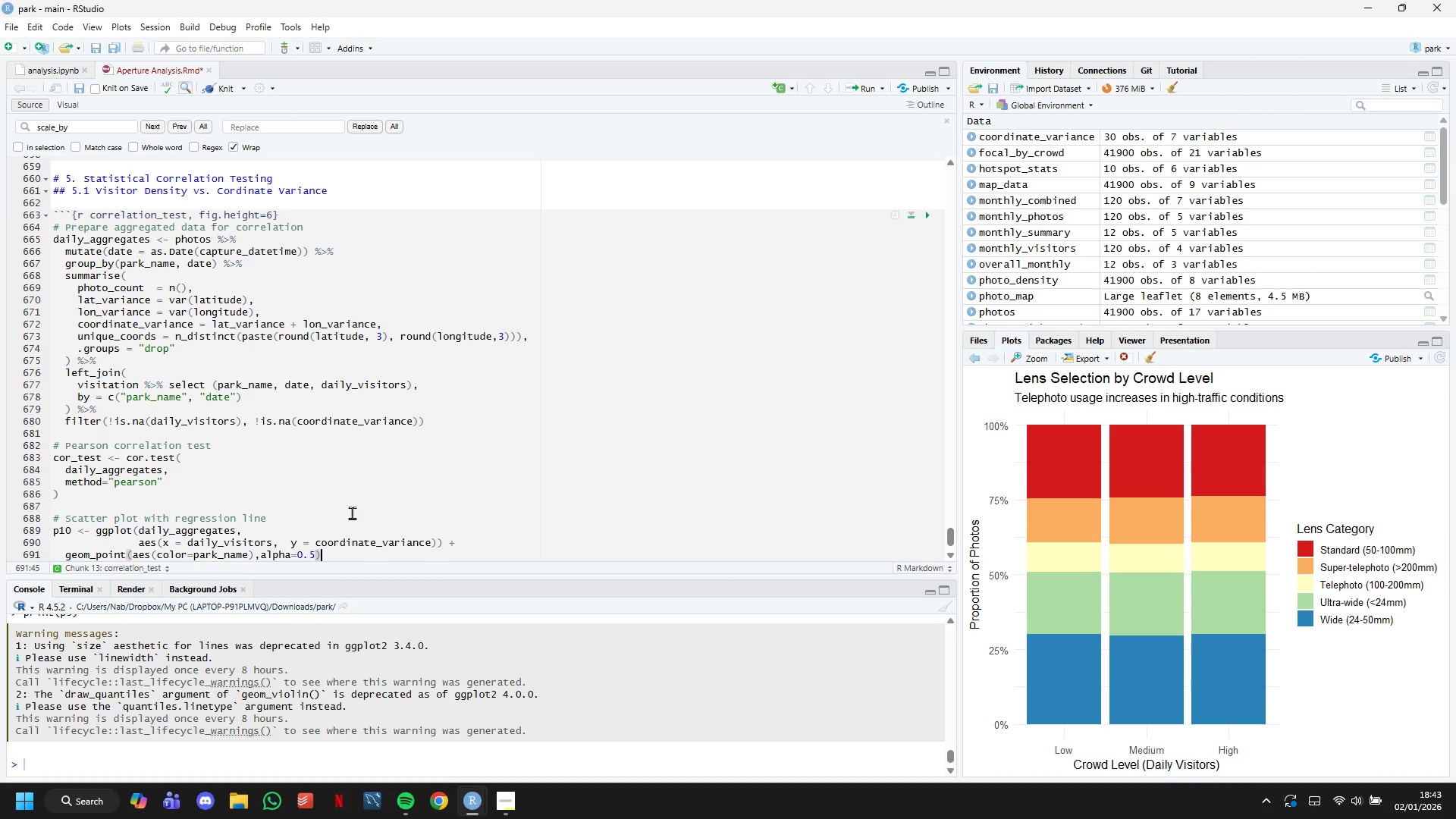 
key(Space)
 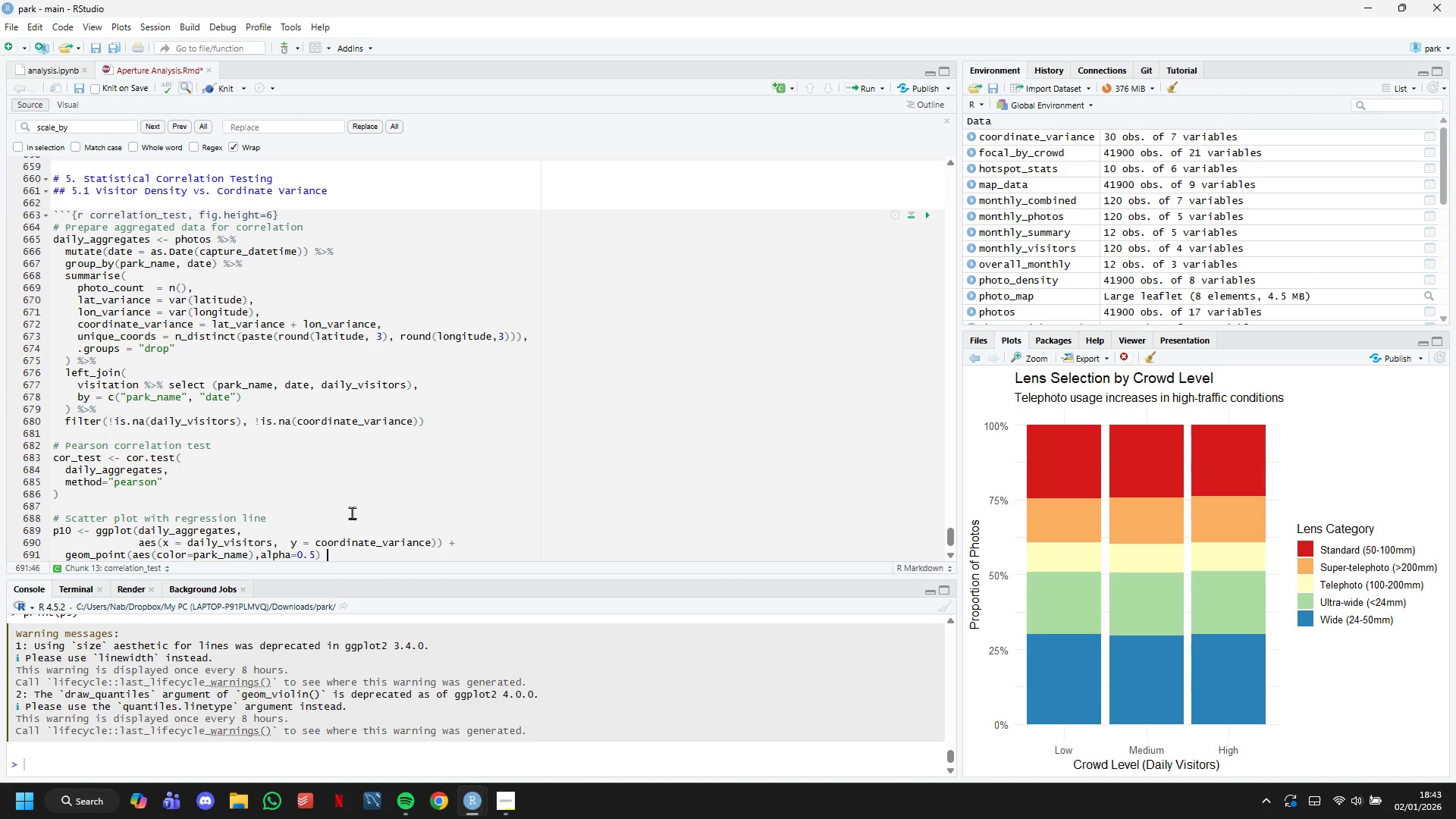 
key(Shift+Equal)
 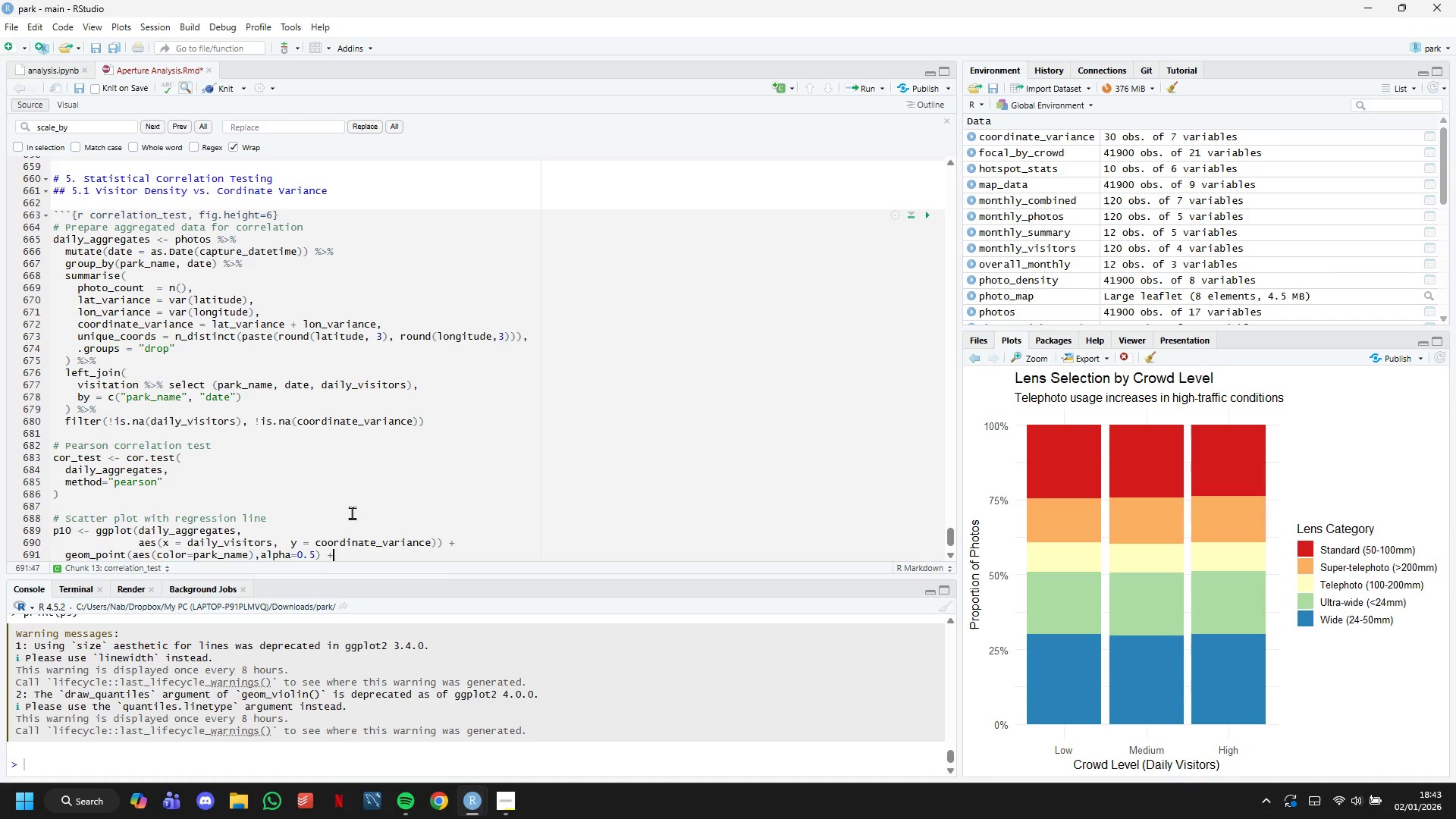 
key(Enter)
 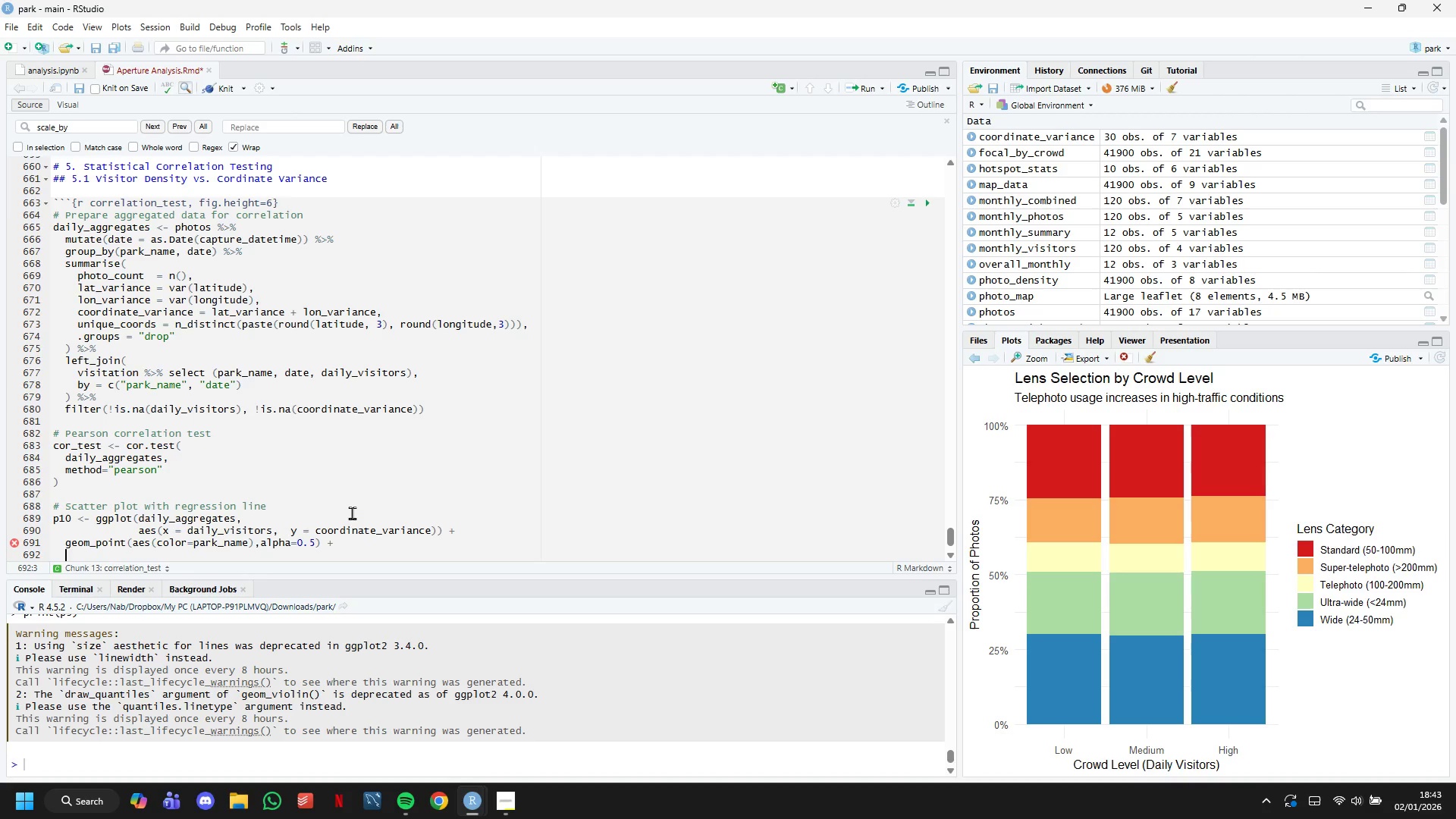 
type(geom_smooth)
 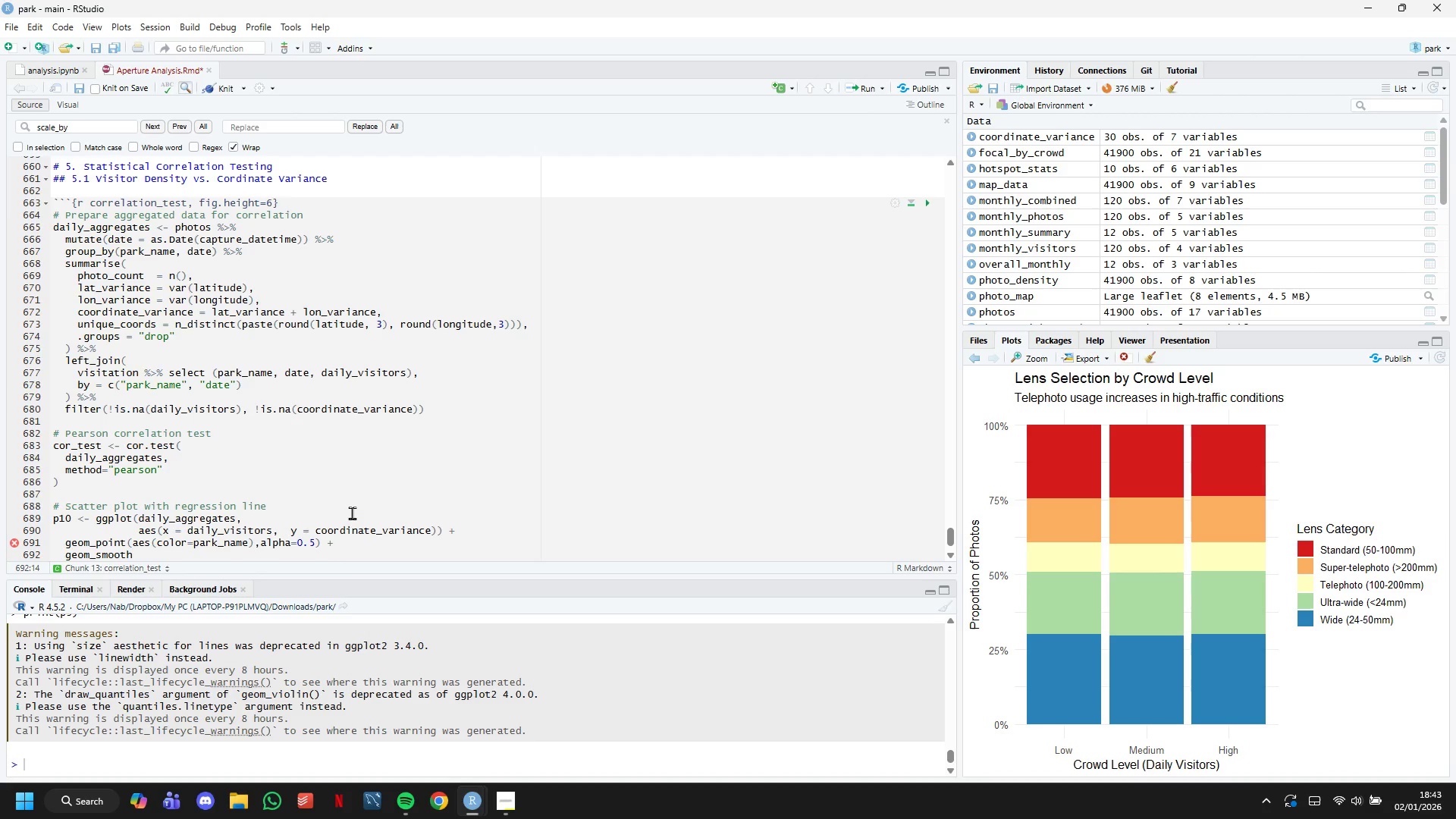 
wait(6.84)
 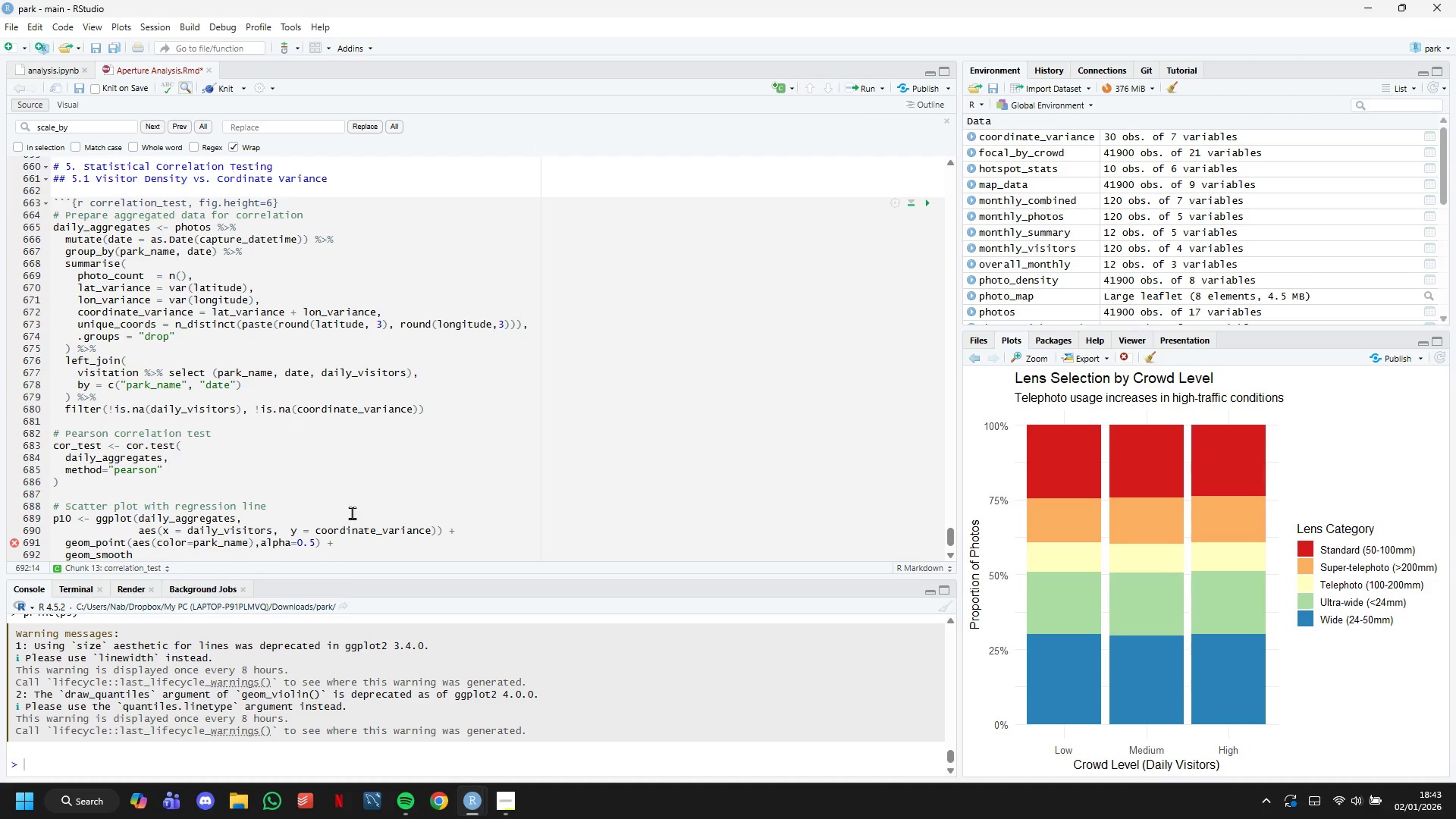 
key(Shift+9)
 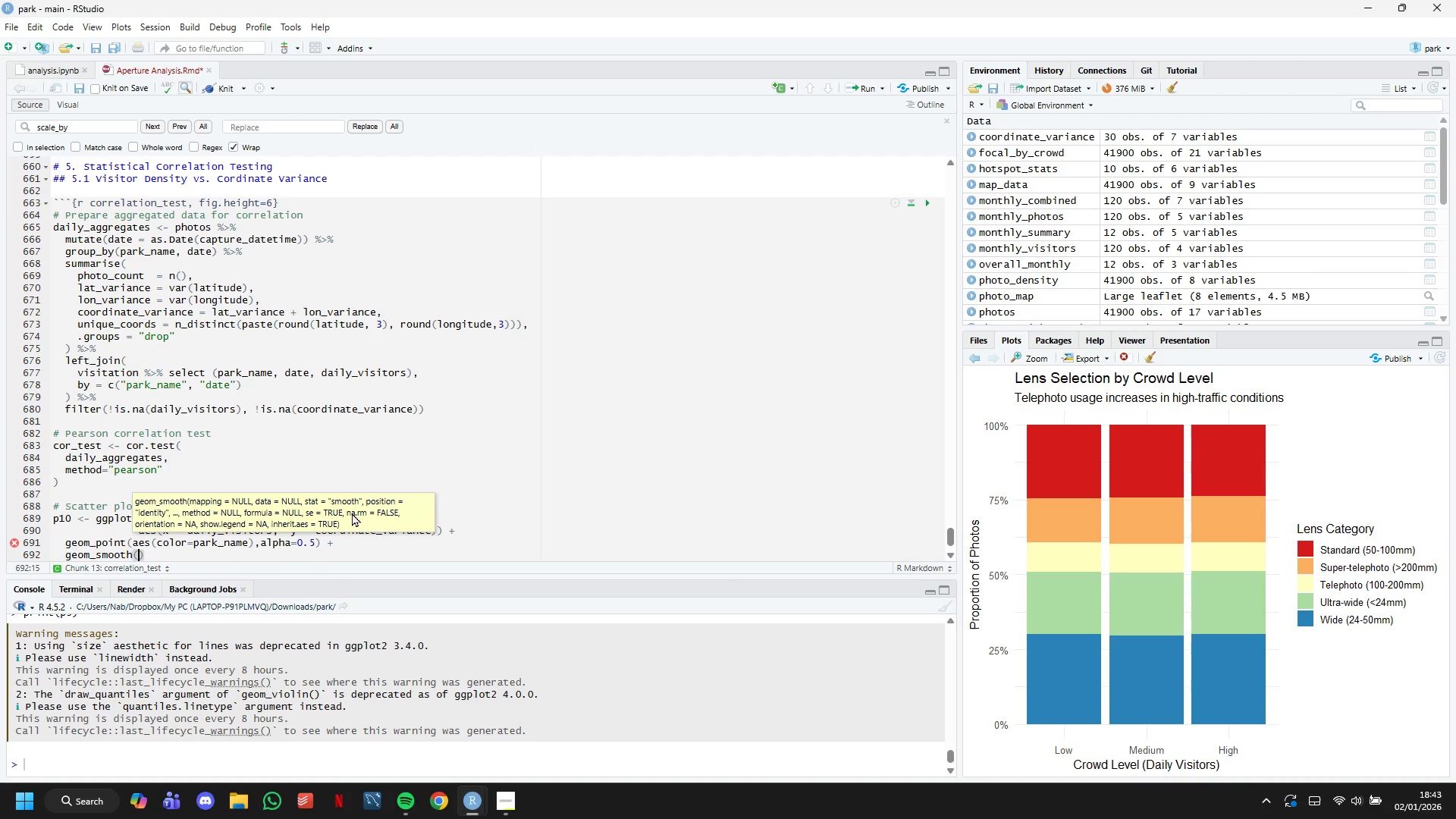 
wait(7.0)
 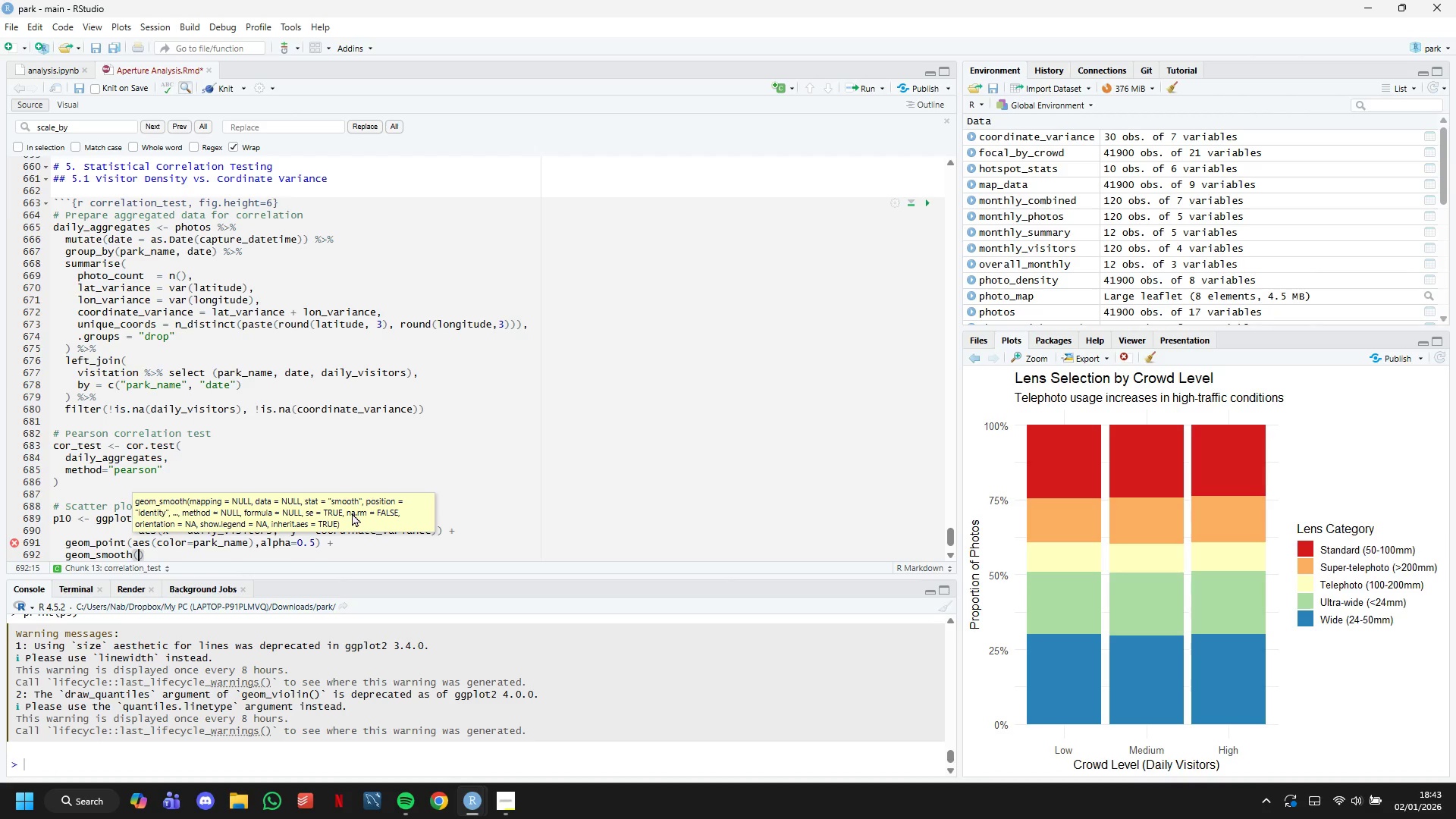 
type(method="lm)
 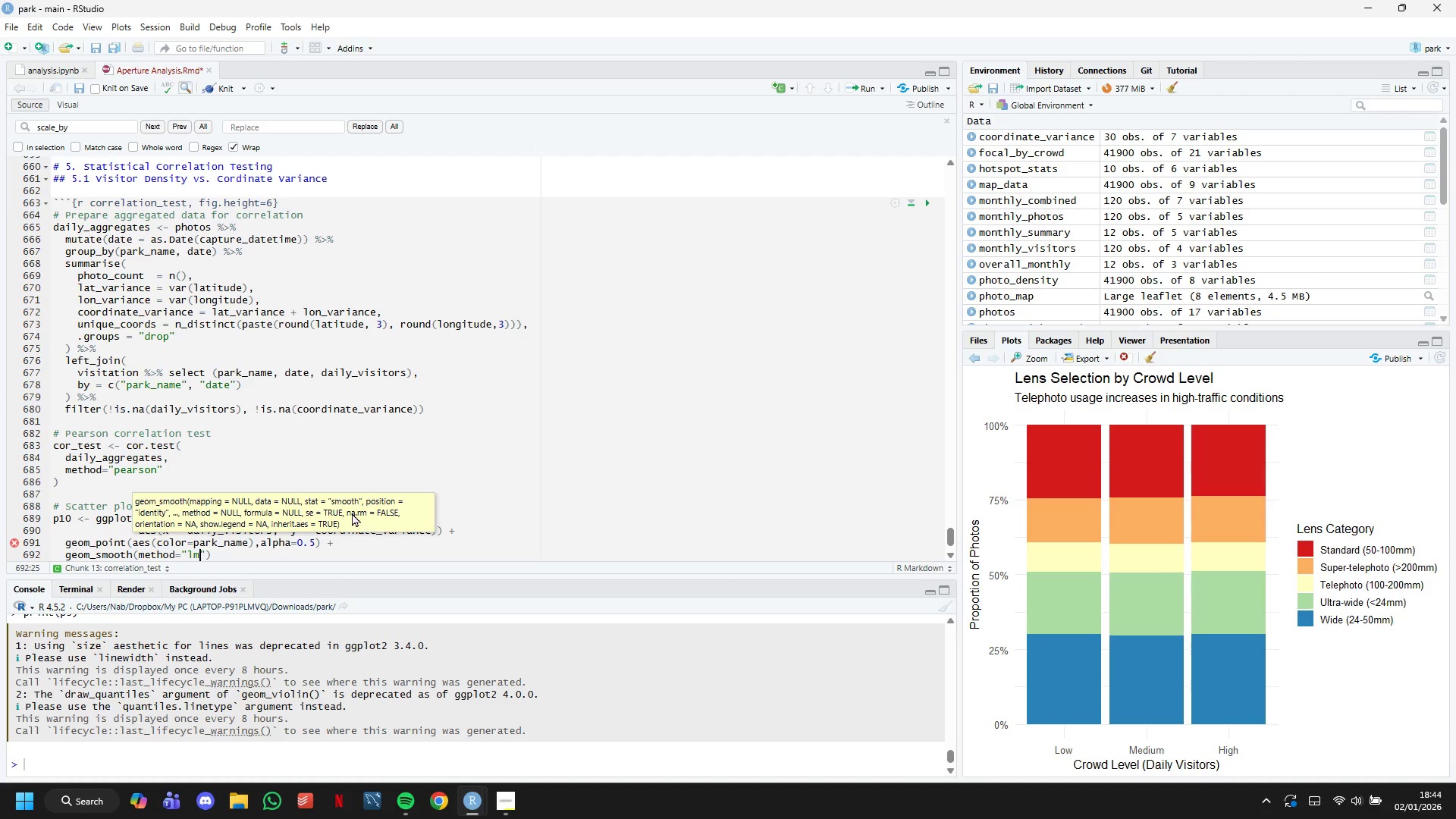 
key(ArrowRight)
 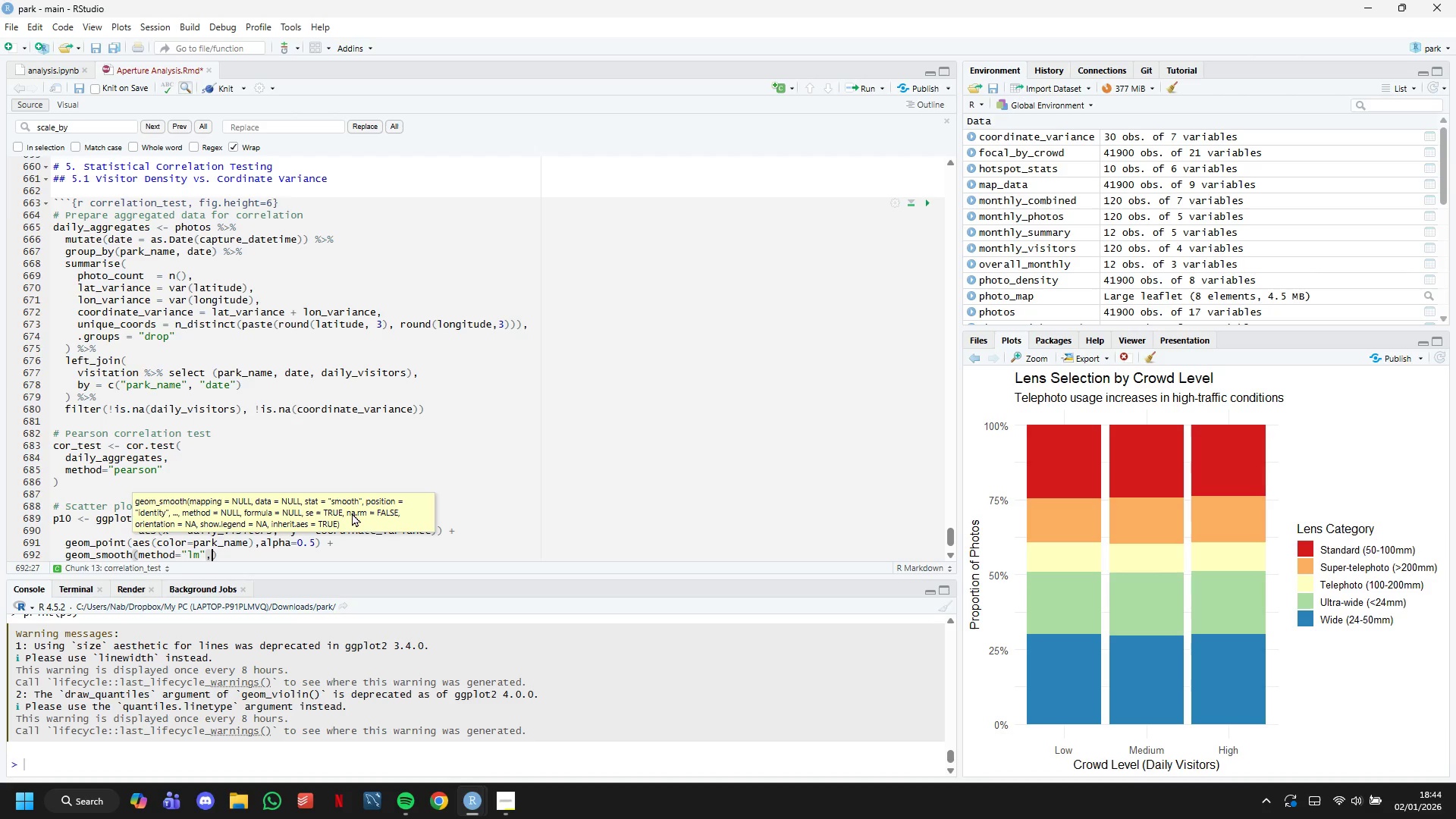 
type(, color=)
 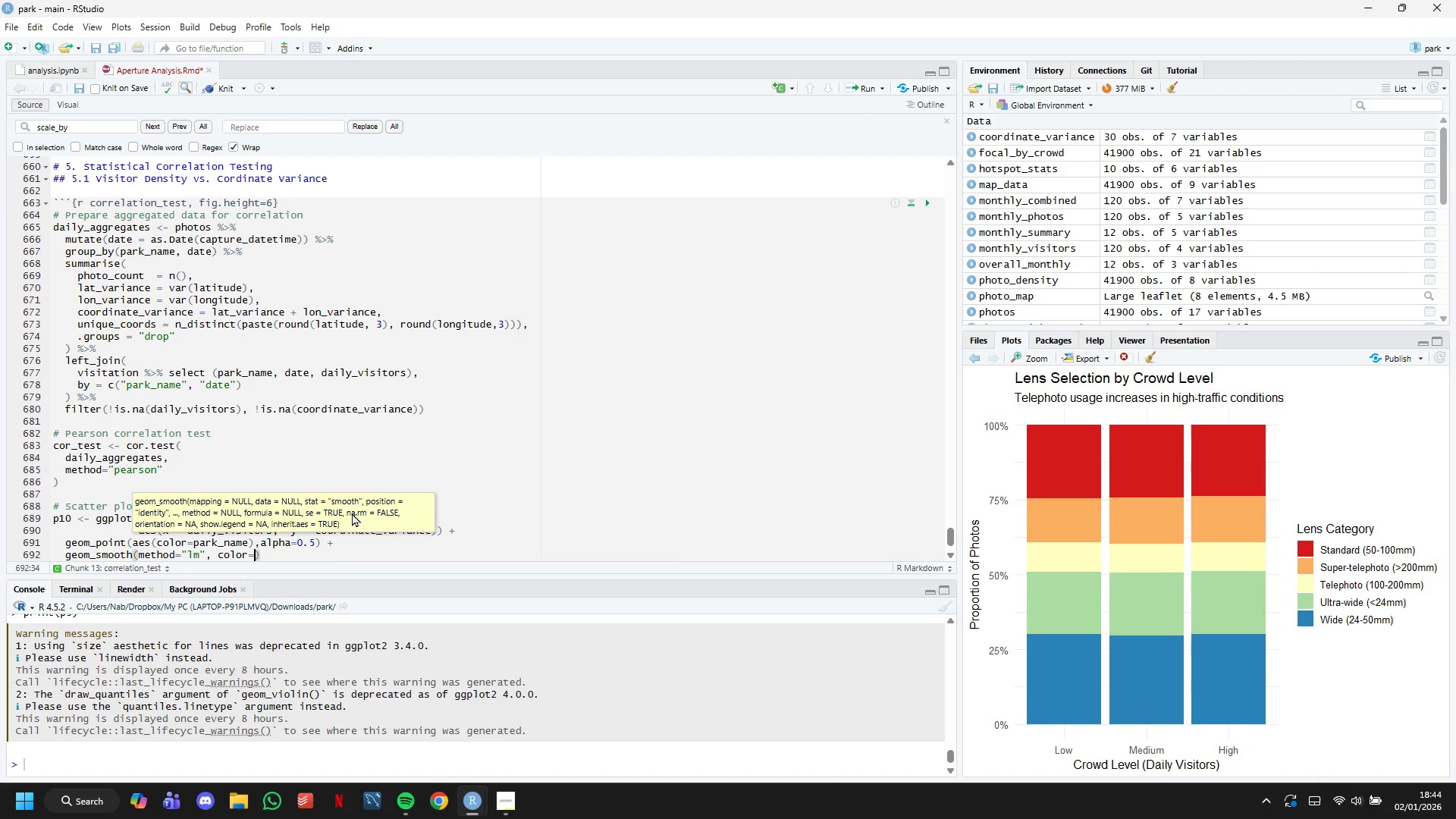 
type("black)
 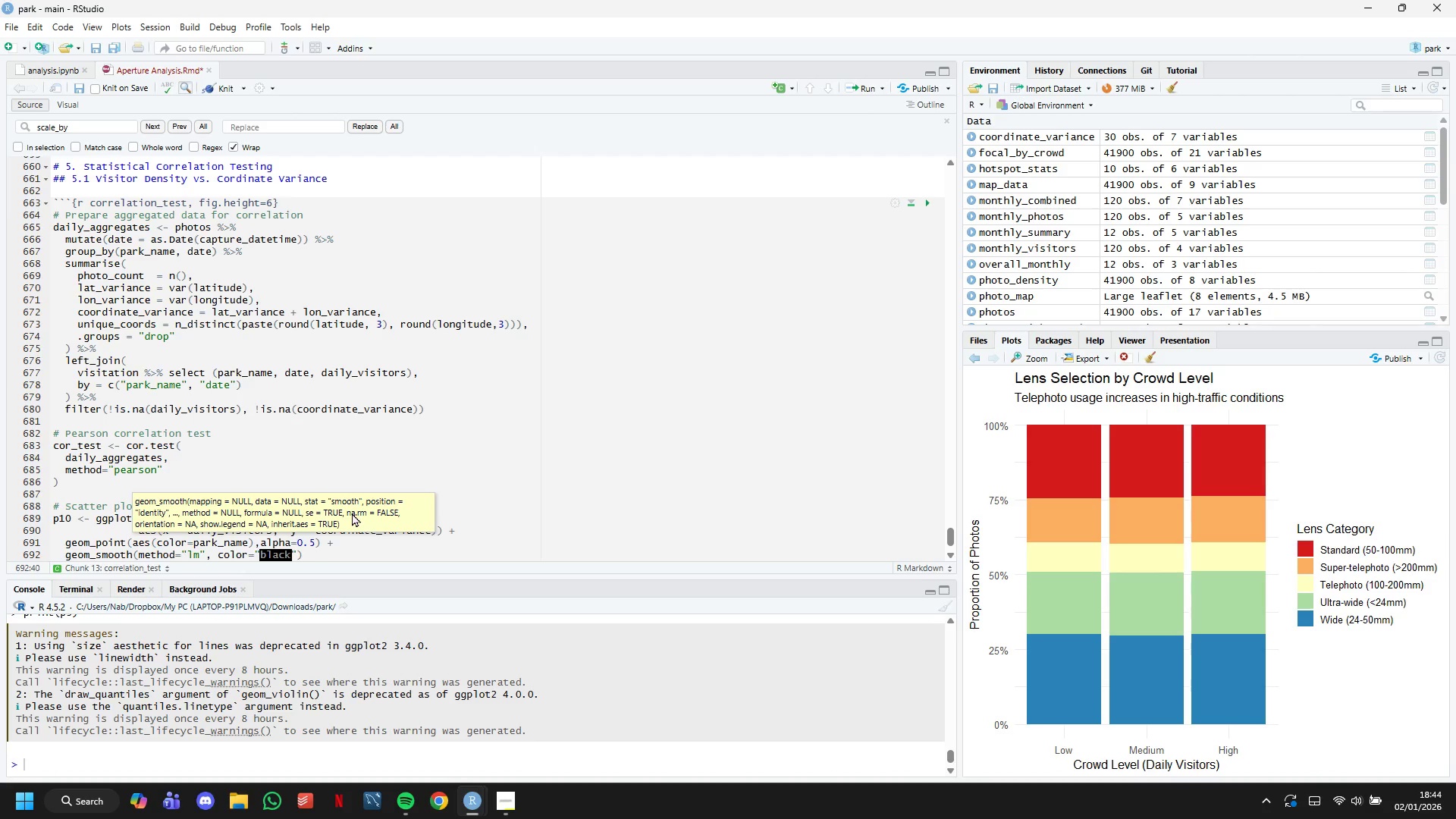 
key(ArrowRight)
 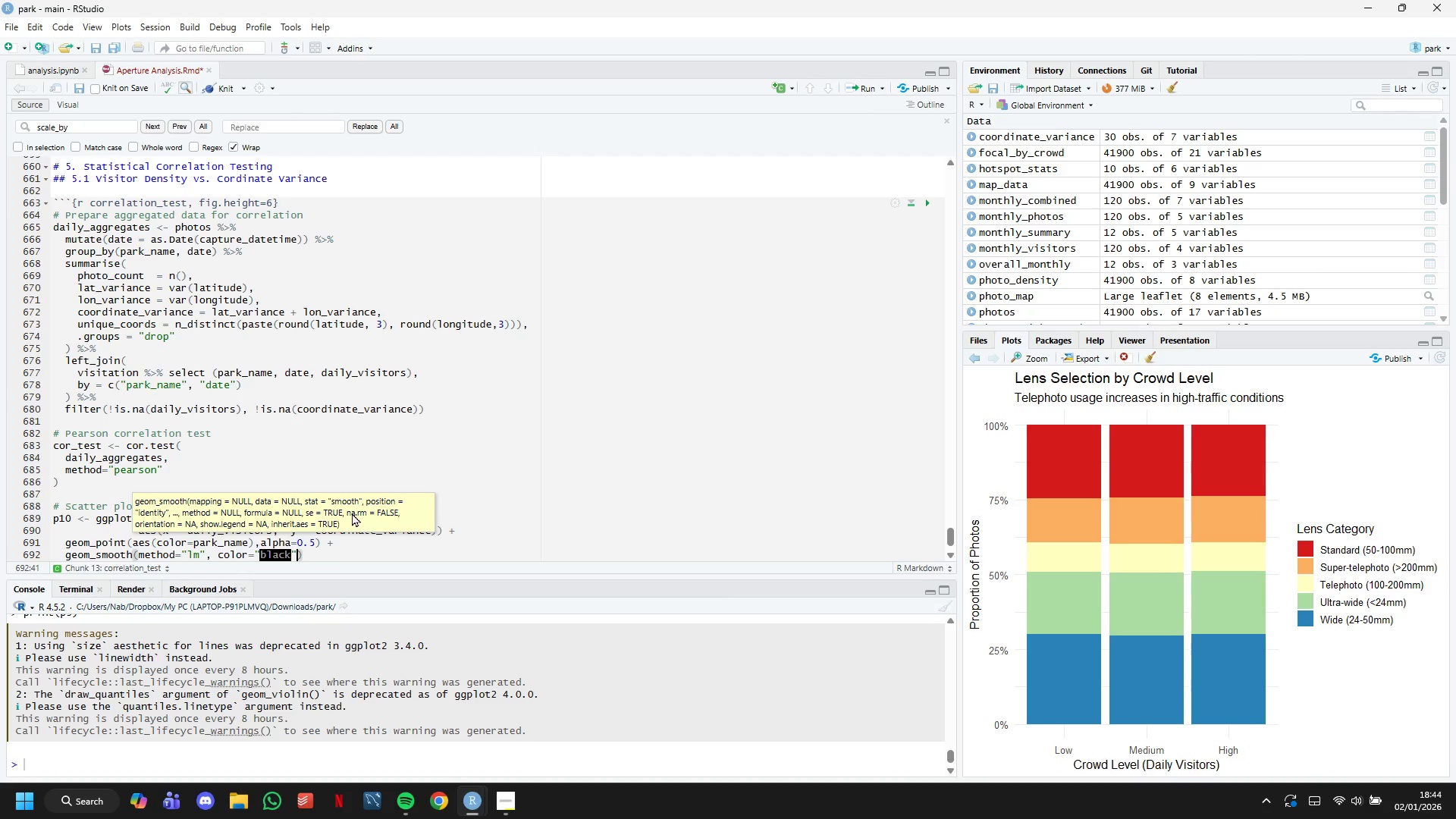 
type(, se=TRUE)
 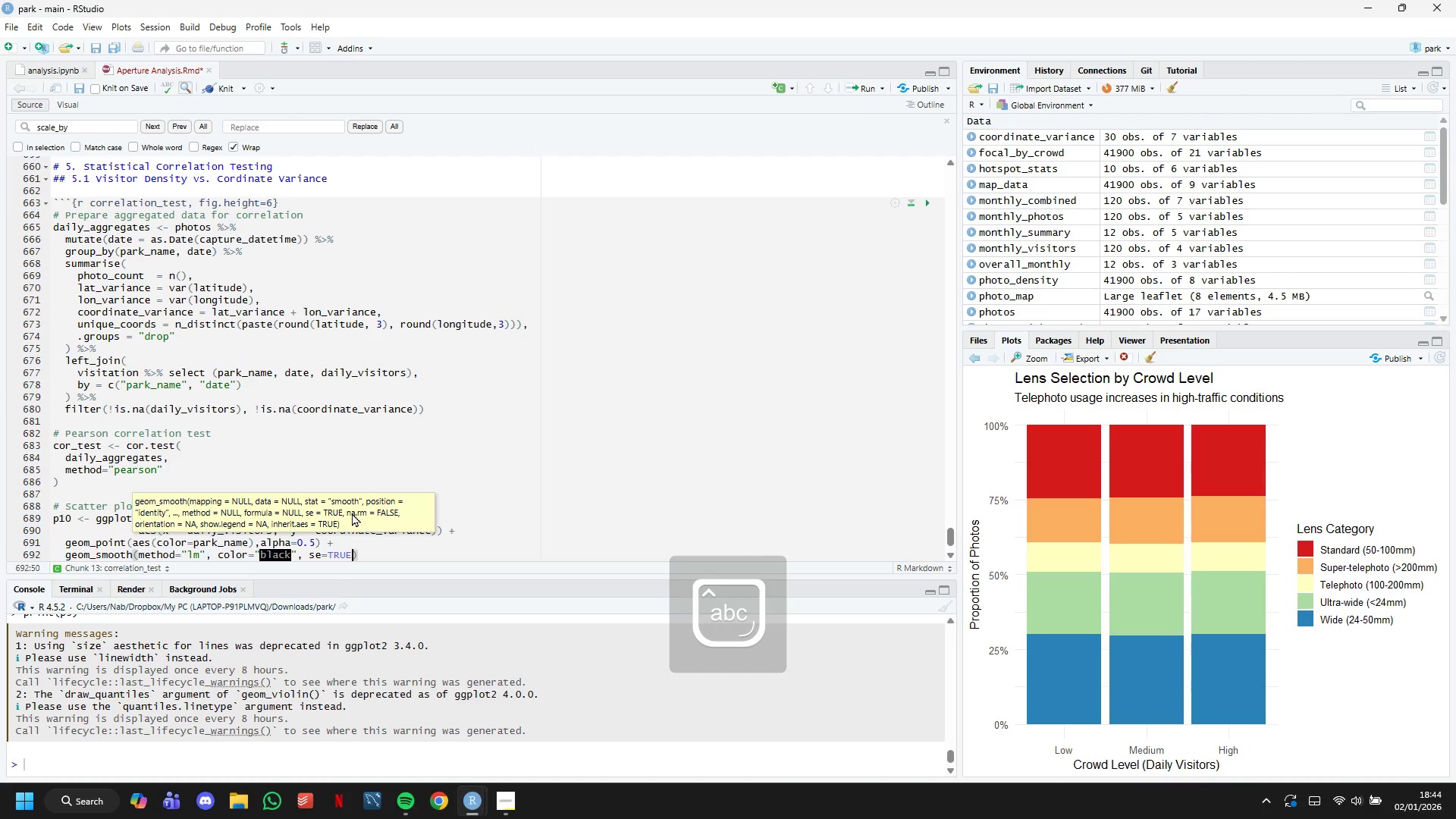 
key(ArrowRight)
 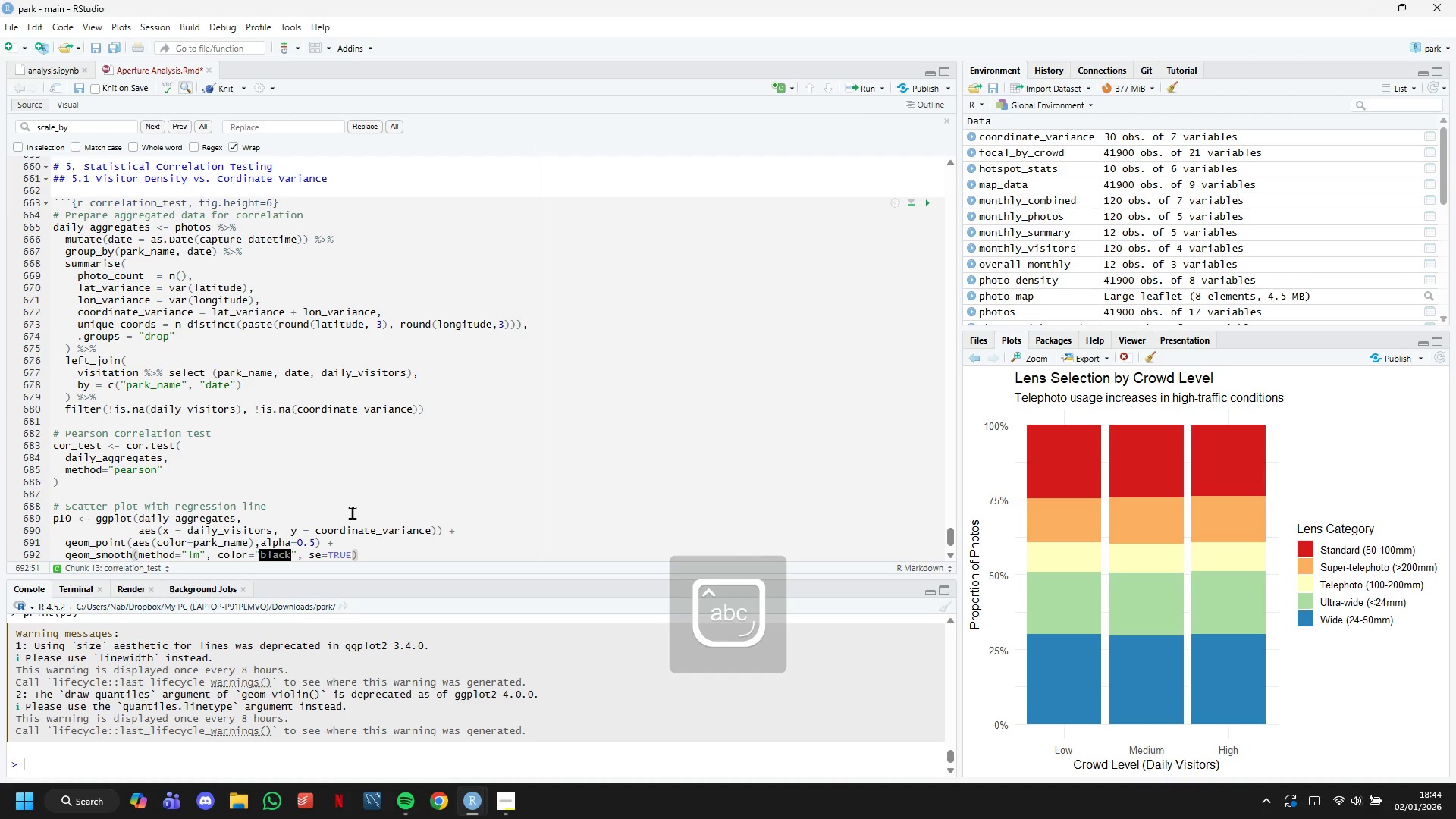 
key(Space)
 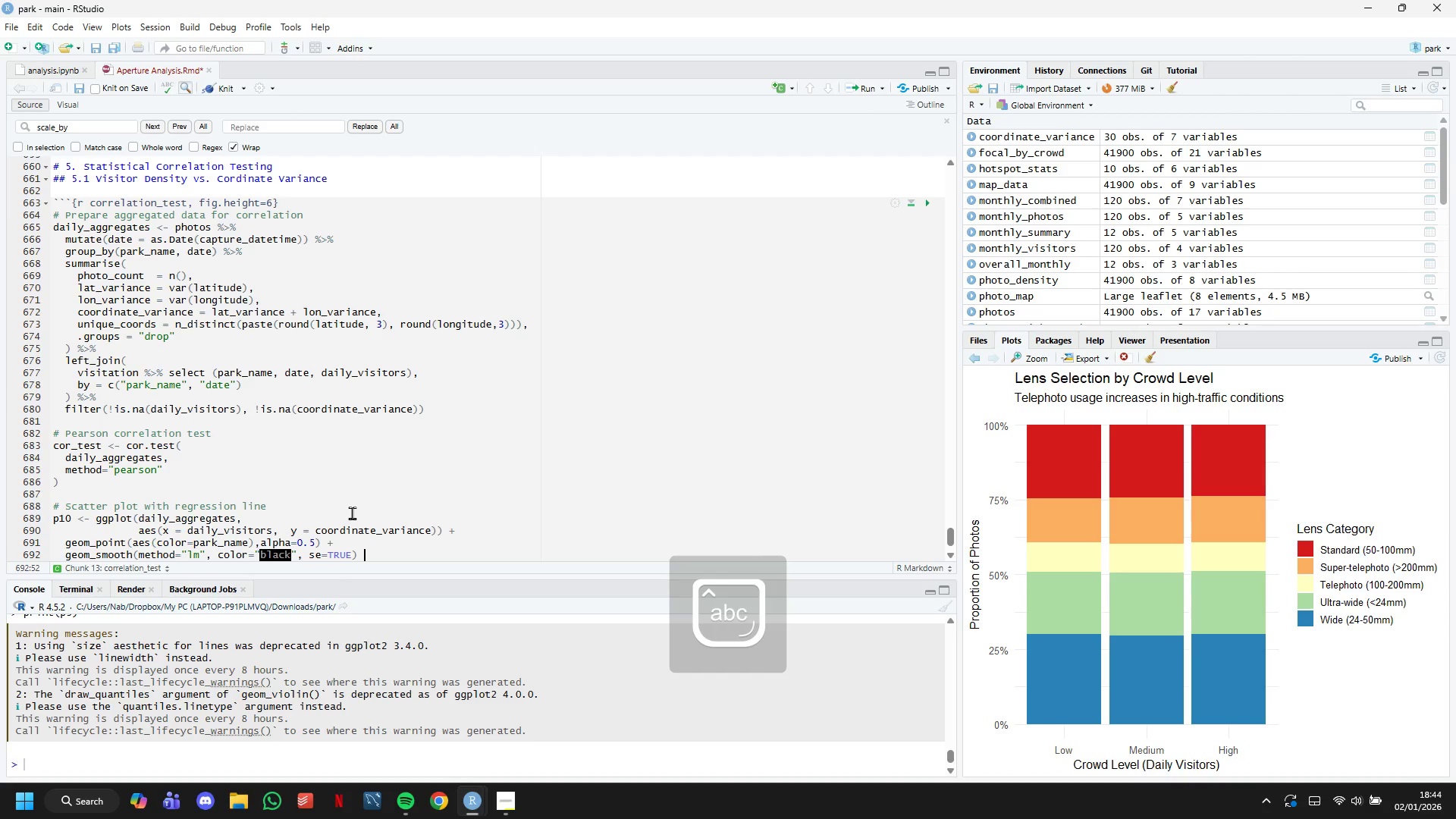 
key(Shift+Equal)
 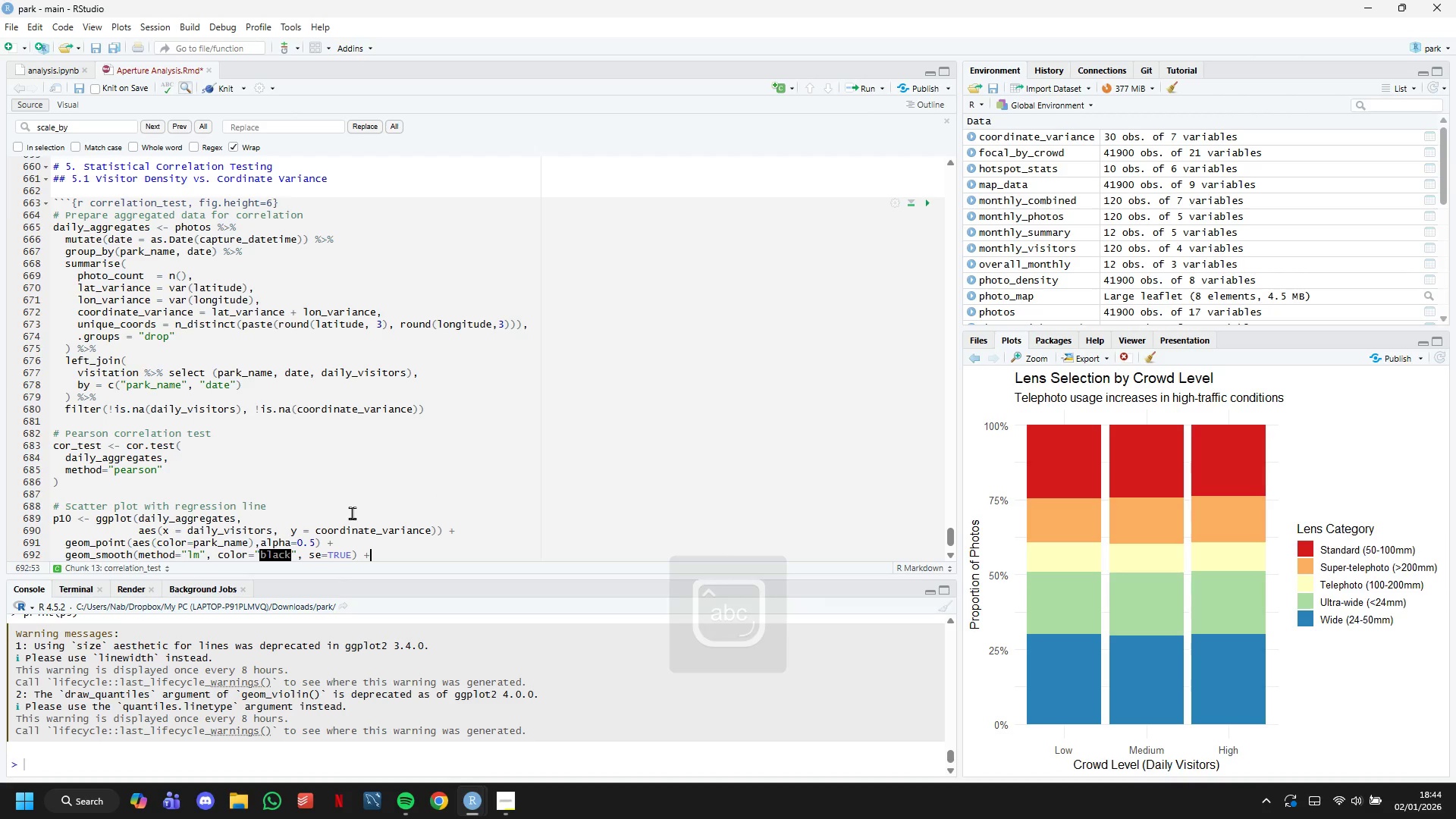 
key(Enter)
 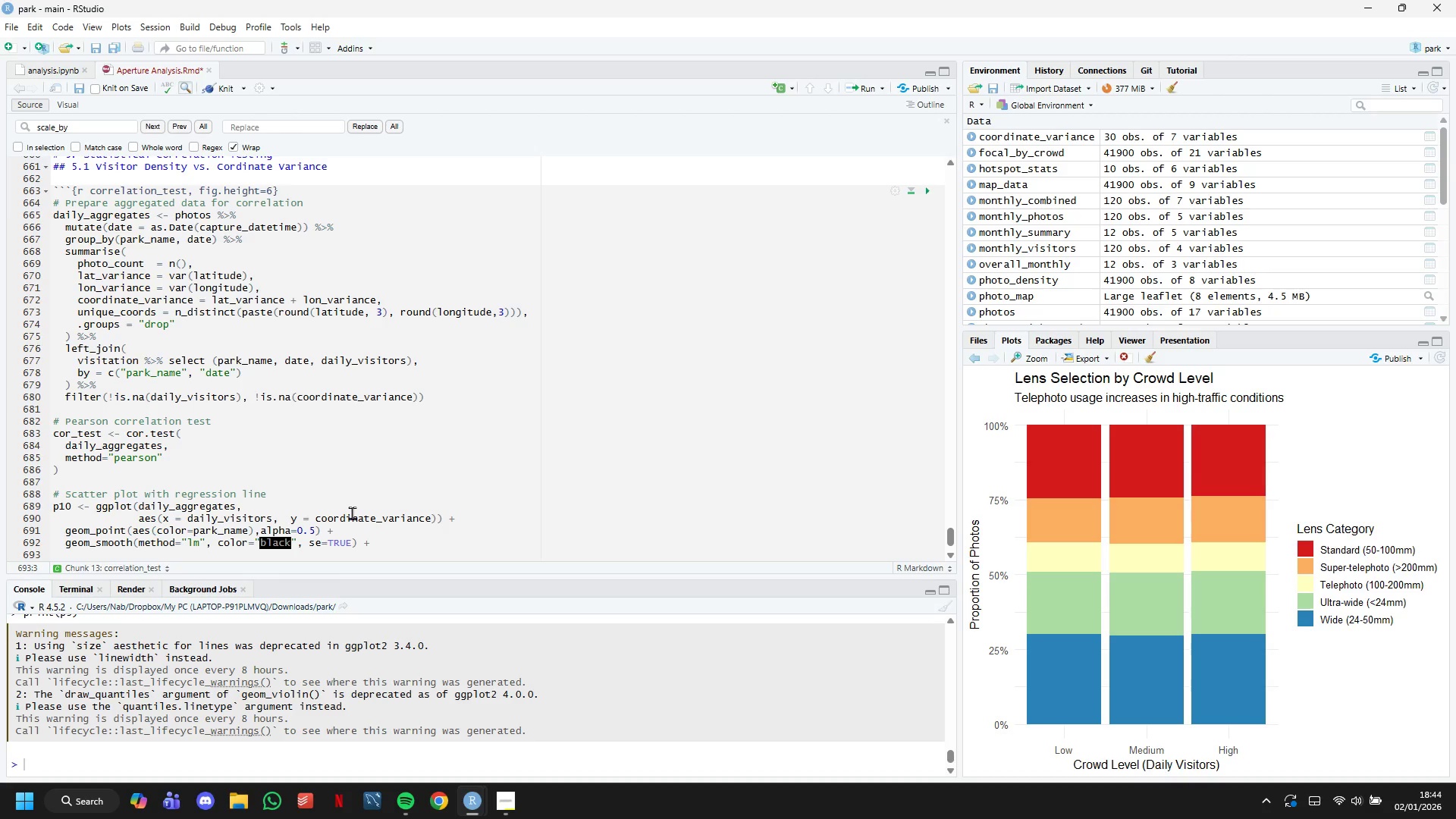 
type(scale_color_viridis_d()
 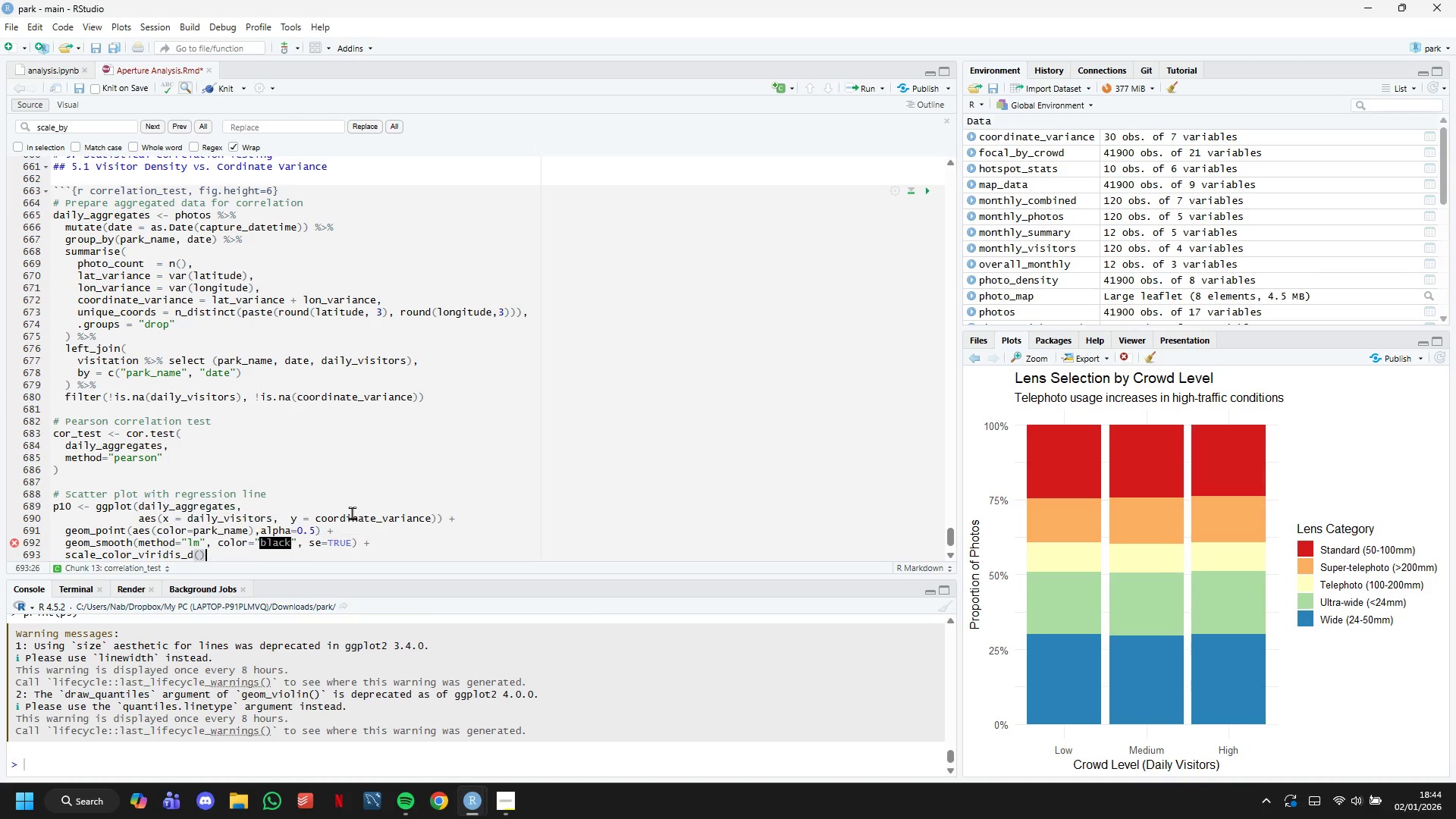 
 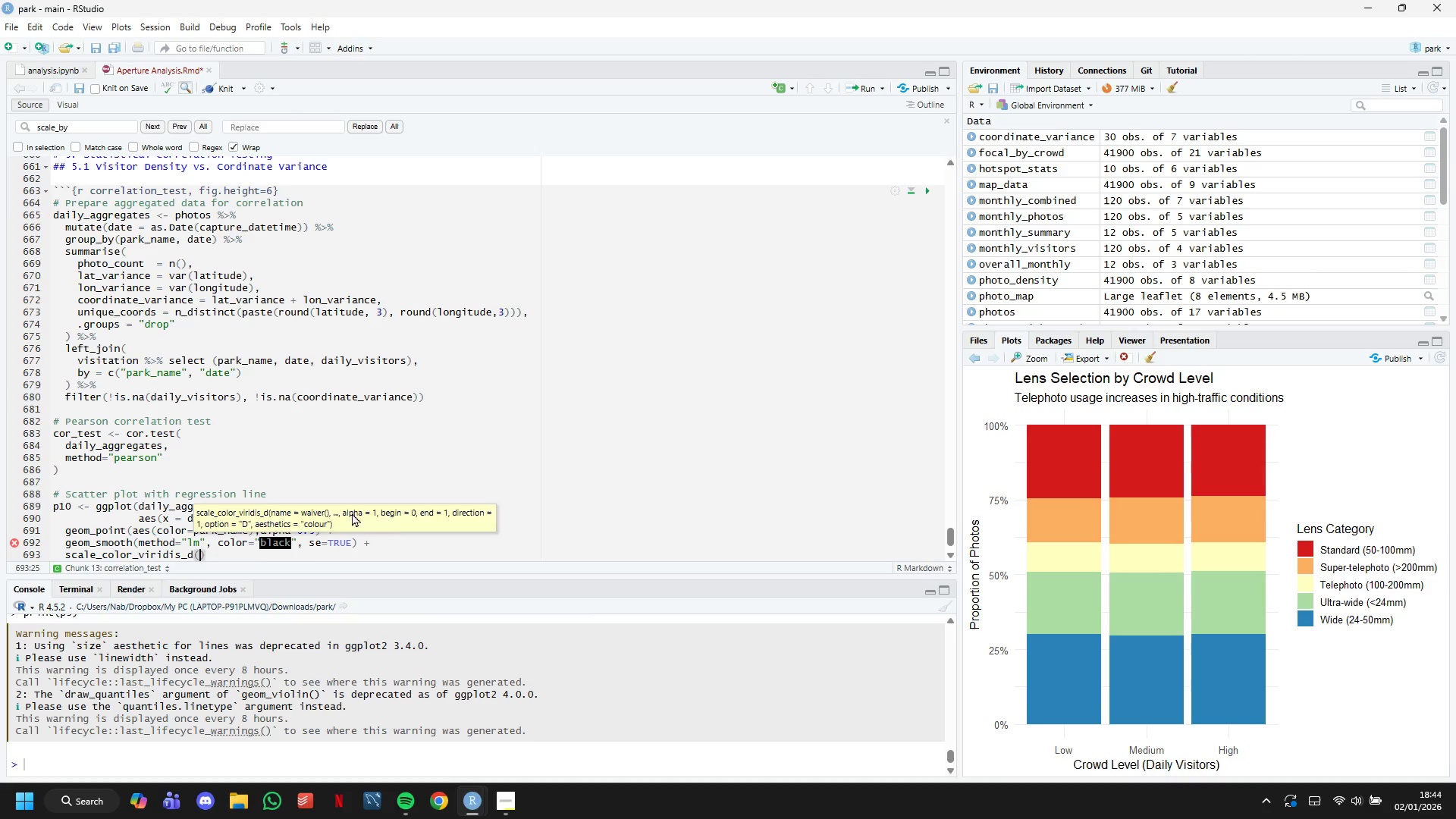 
key(ArrowRight)
 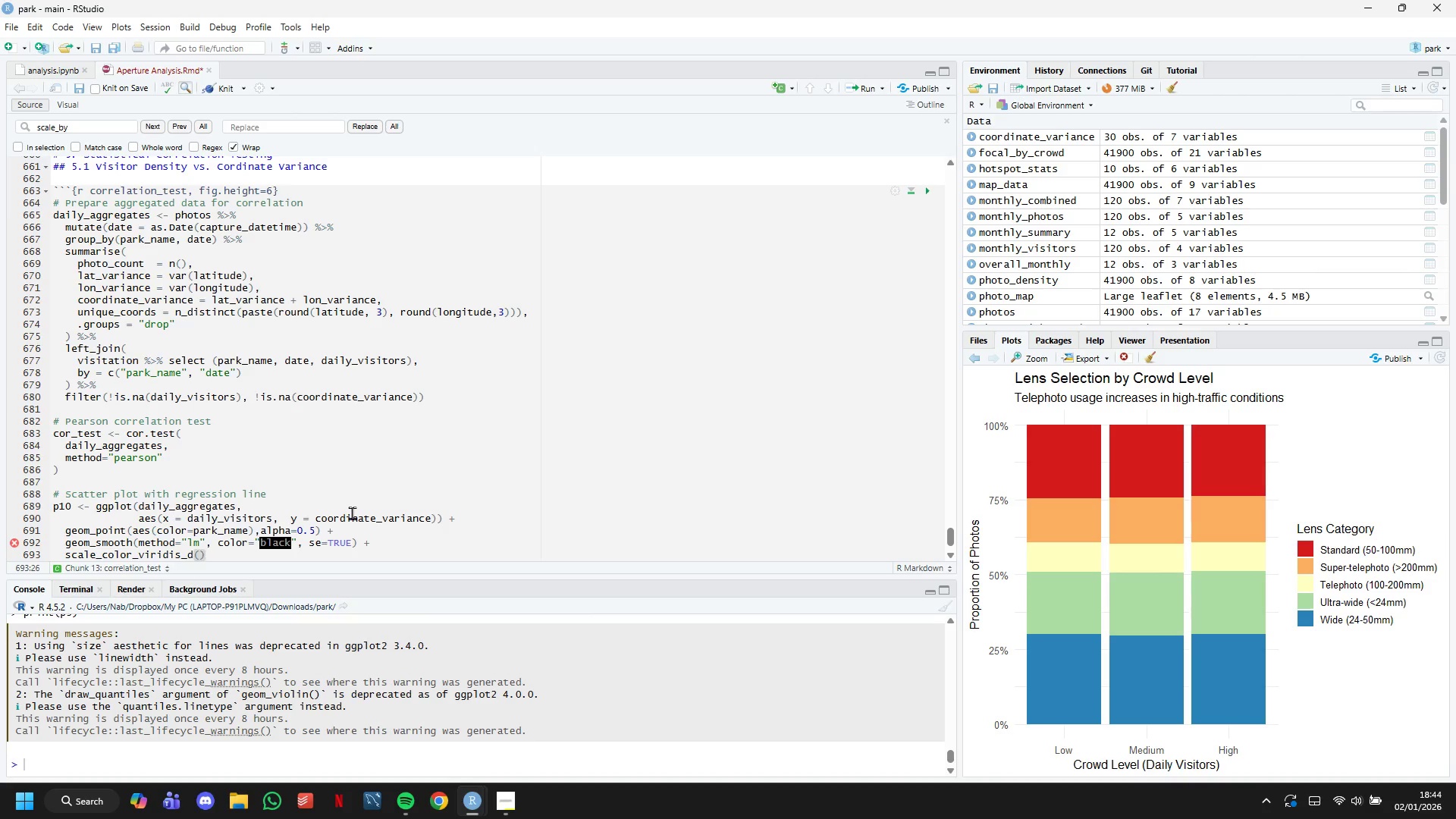 
key(Shift+Equal)
 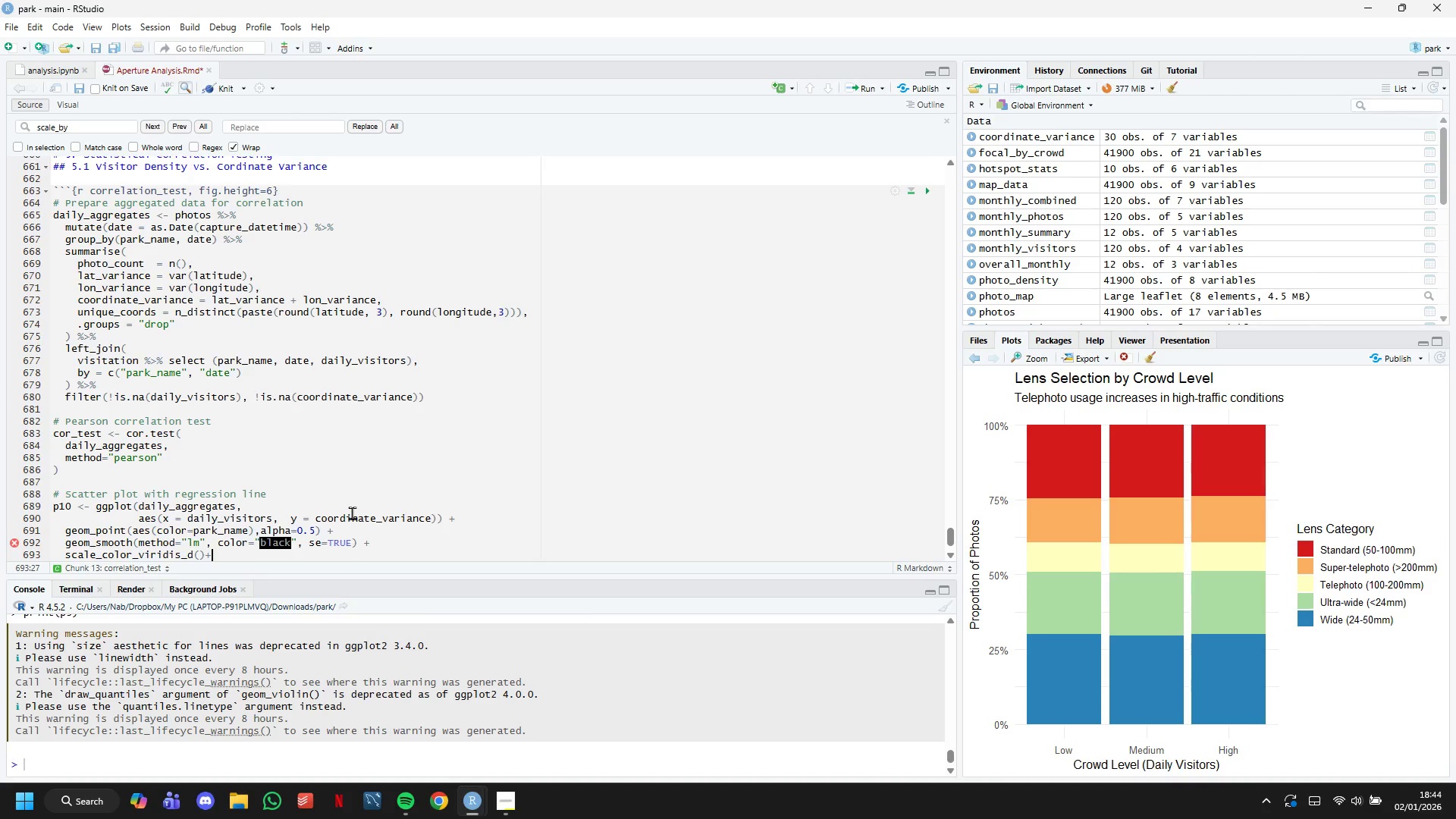 
key(Enter)
 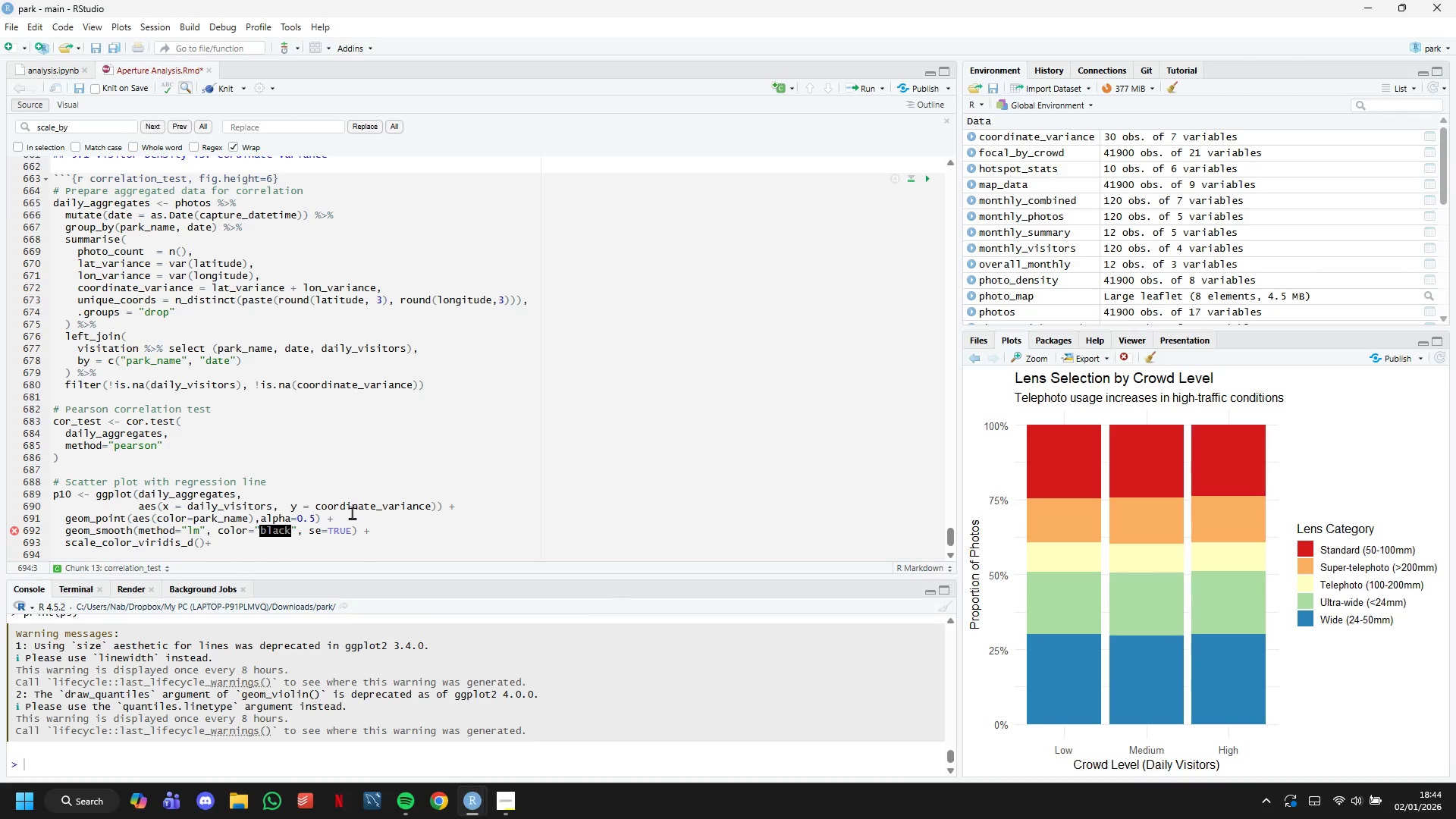 
type(labs()
 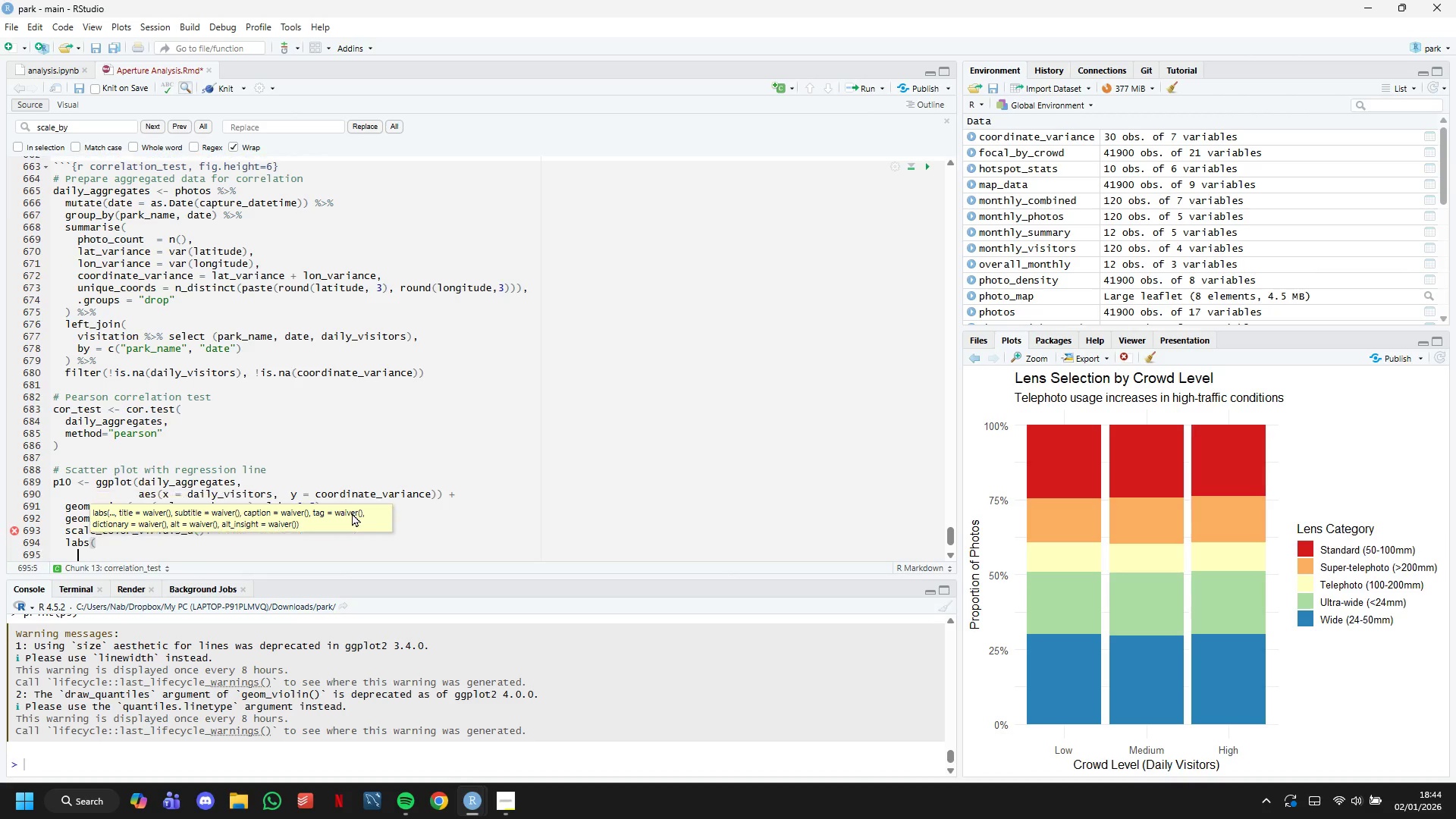 
key(Enter)
 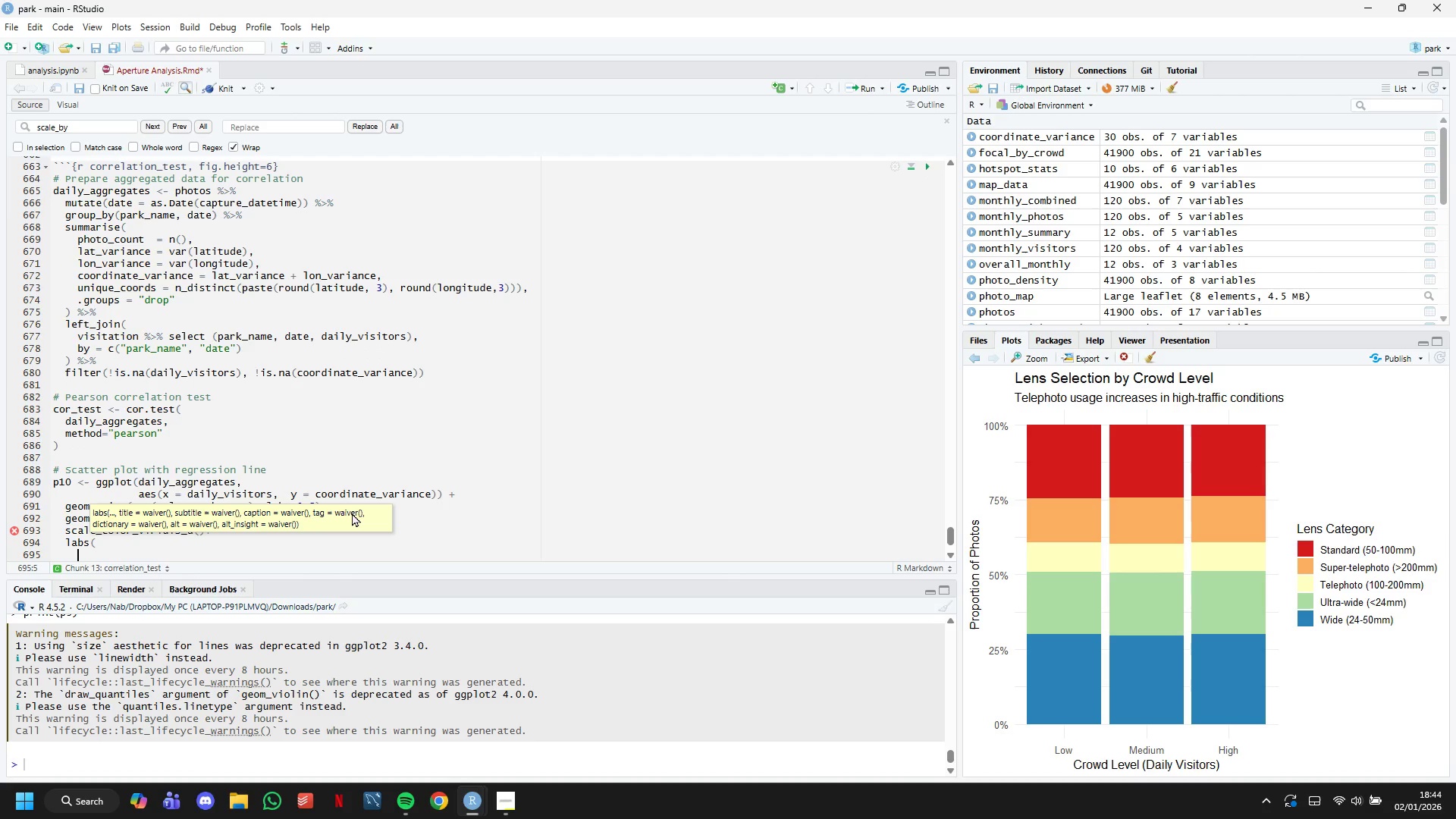 
type(title="Visitor Density vs. Geop)
key(Backspace)
type(graphic Variance)
 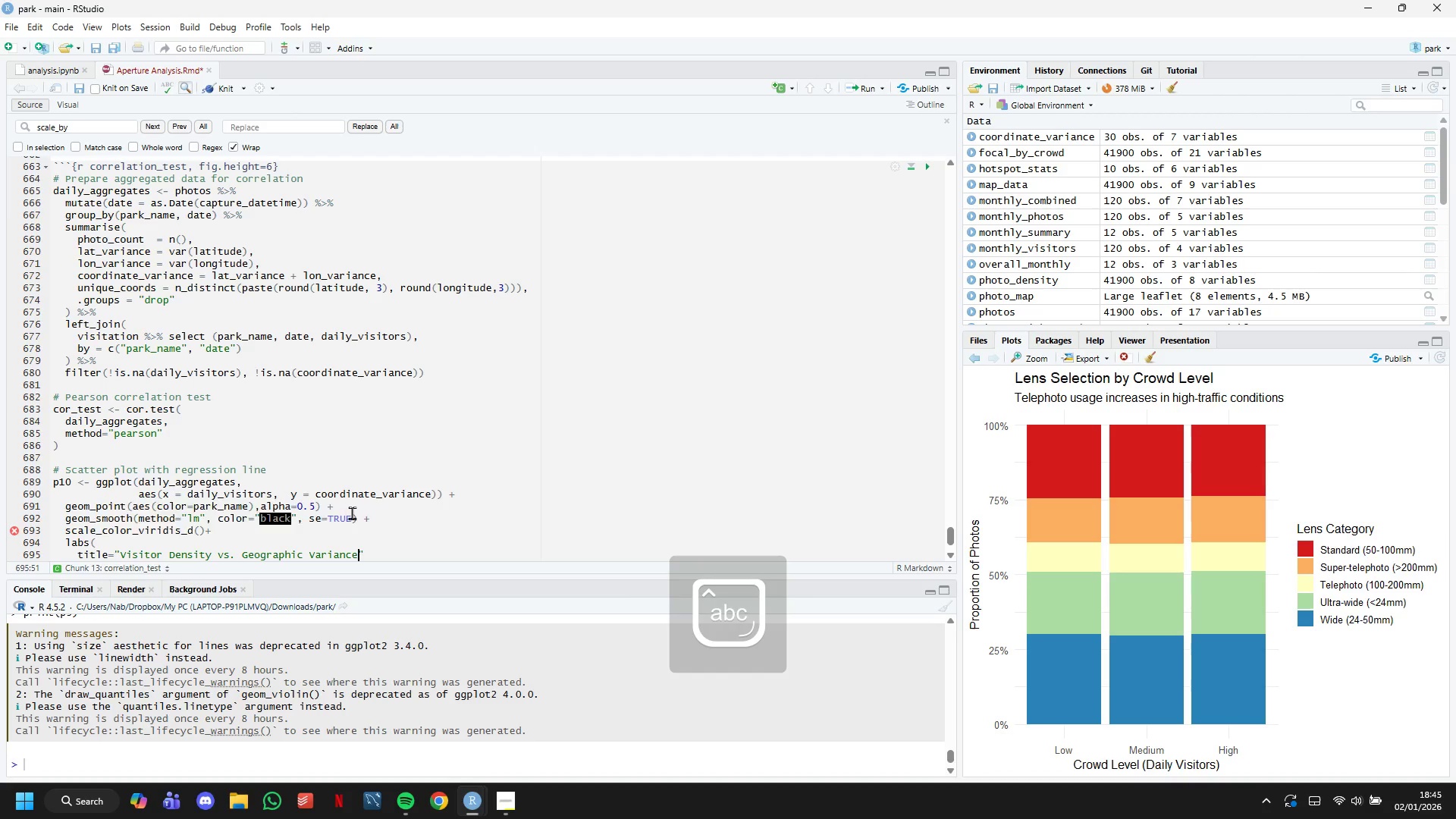 
key(ArrowRight)
 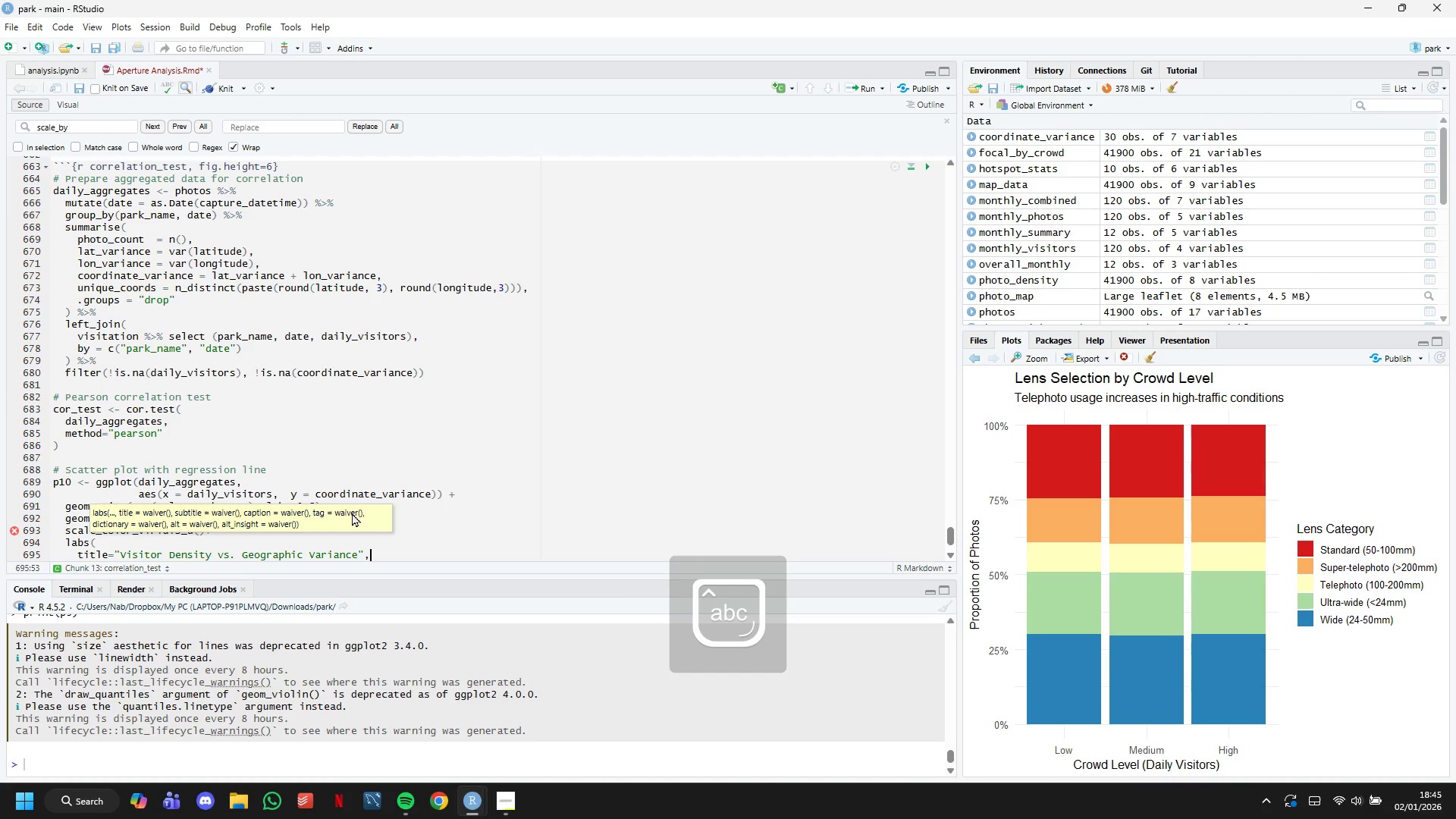 
key(Comma)
 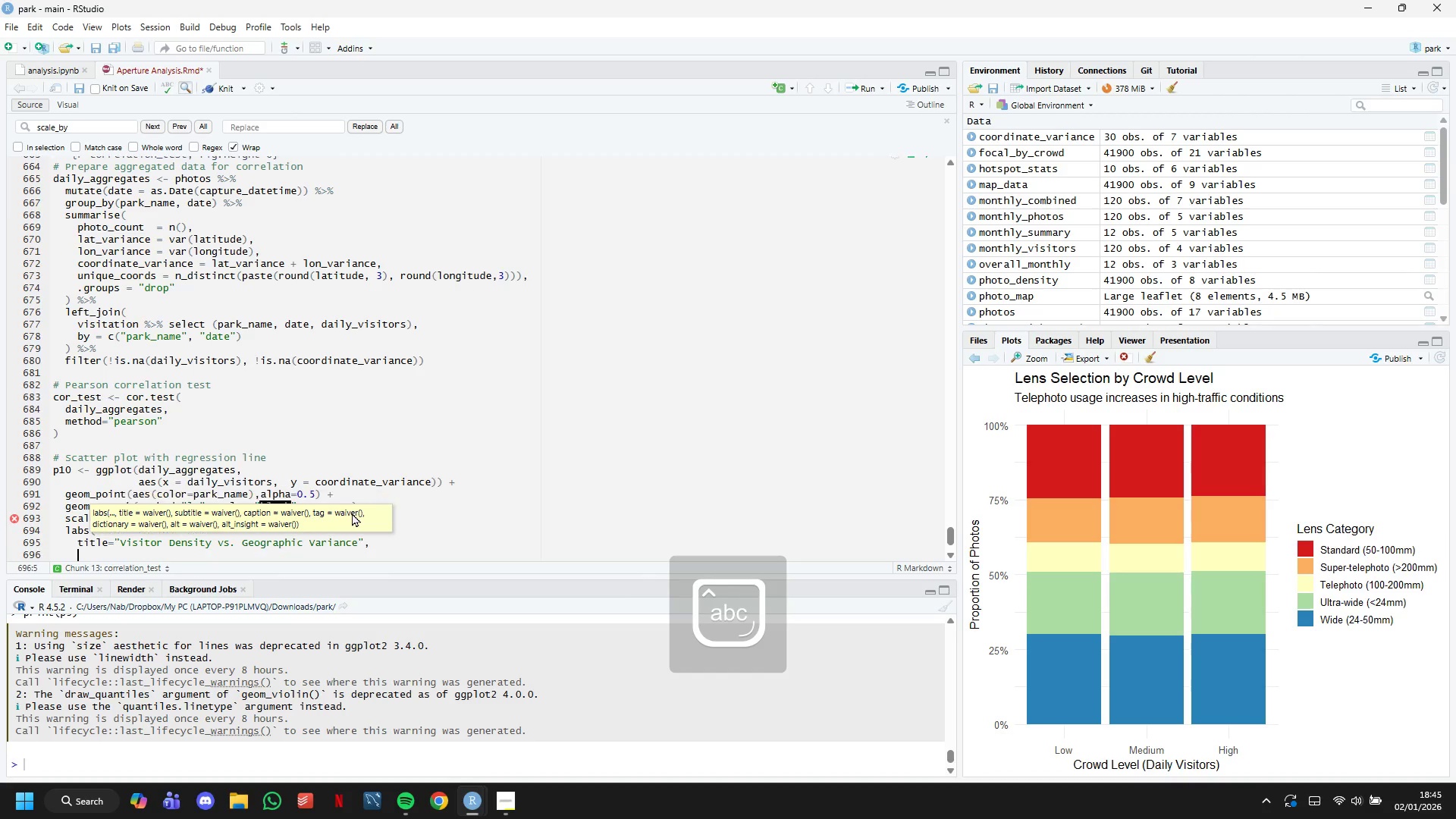 
key(Enter)
 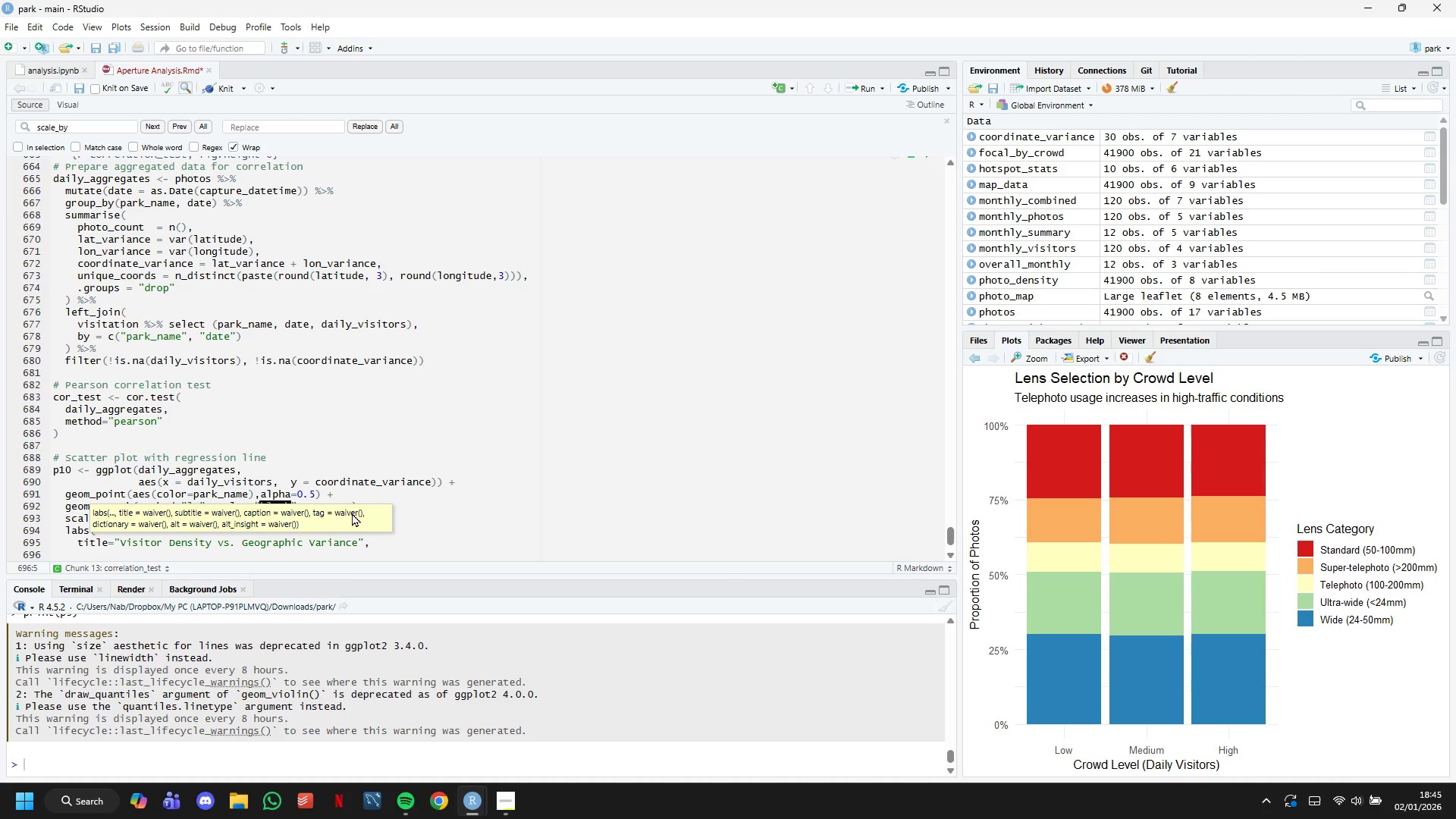 
type(subtitle = spi)
key(Backspace)
type(rintf()
 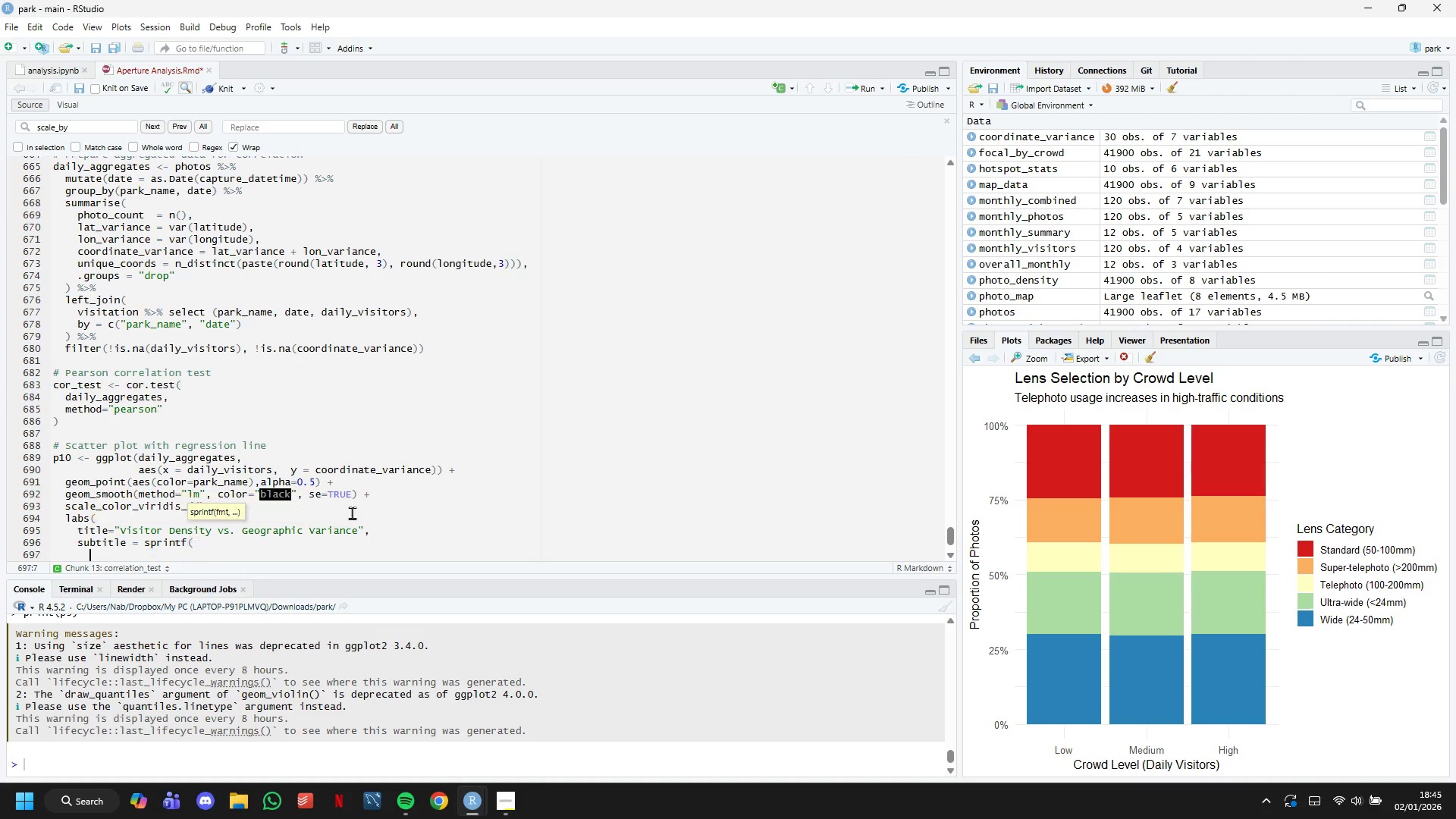 
 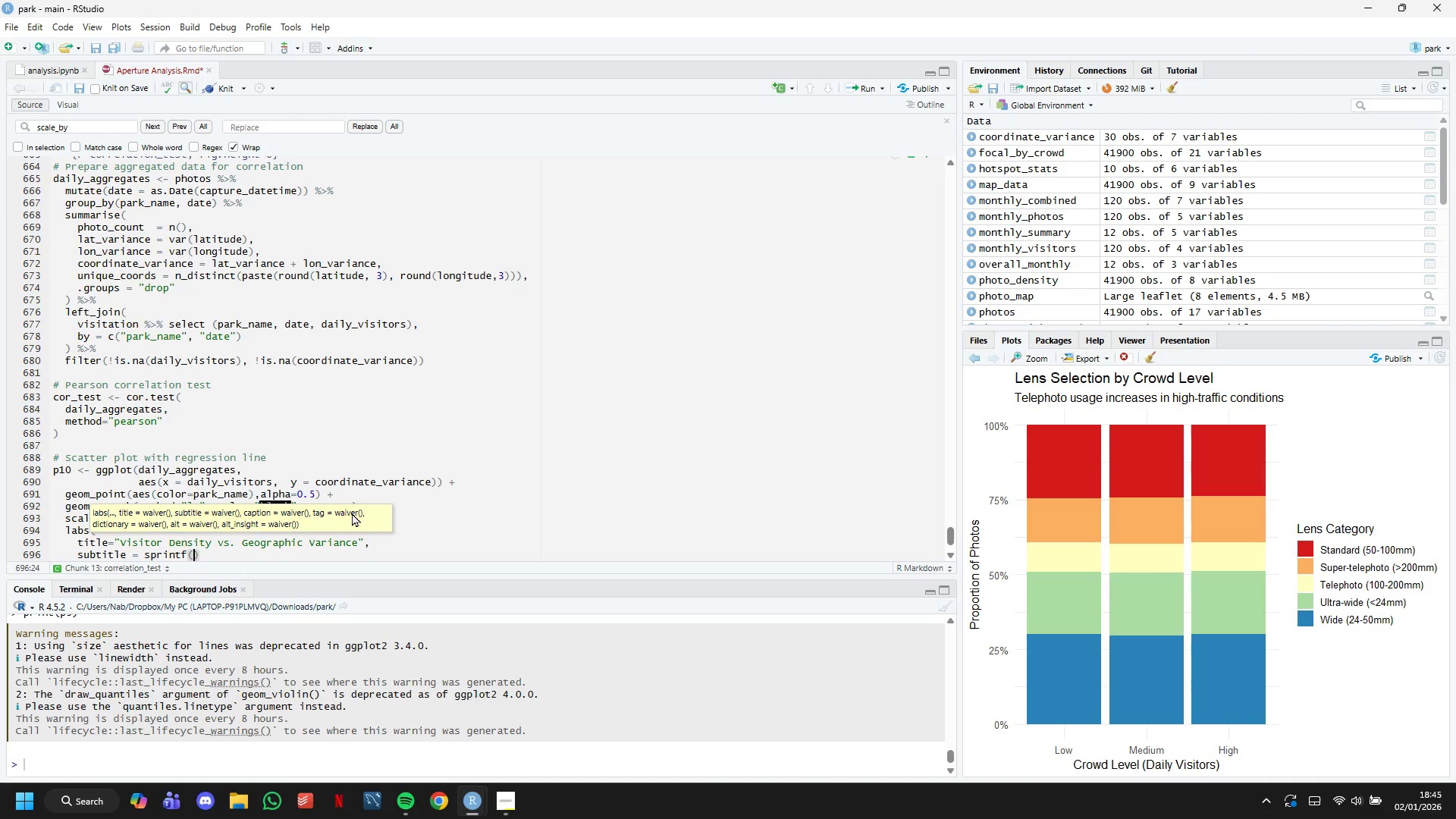 
key(Enter)
 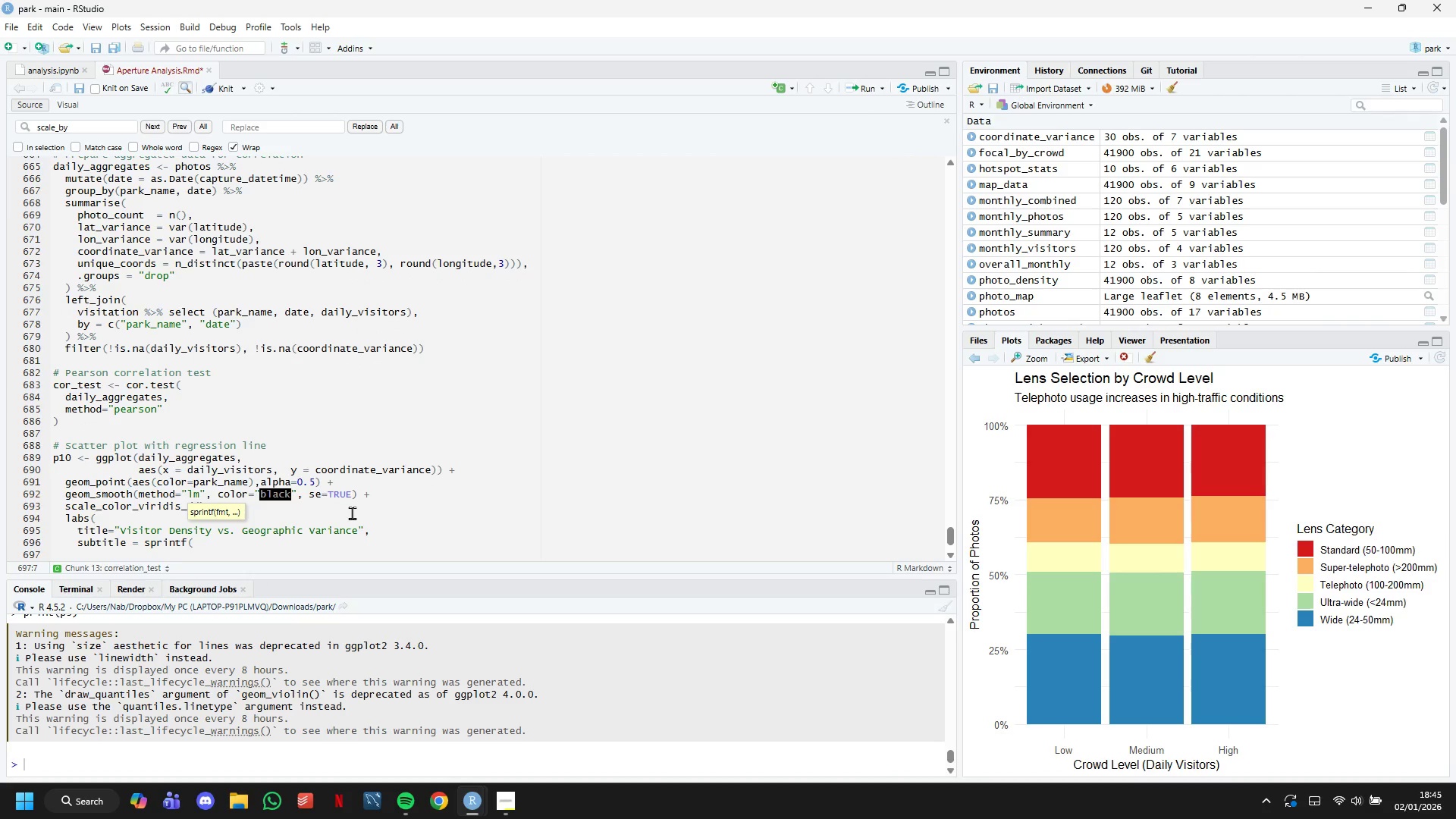 
type("Pearson r +)
key(Backspace)
type(= %.3f, p-value = $)
key(Backspace)
type(%.2e)
 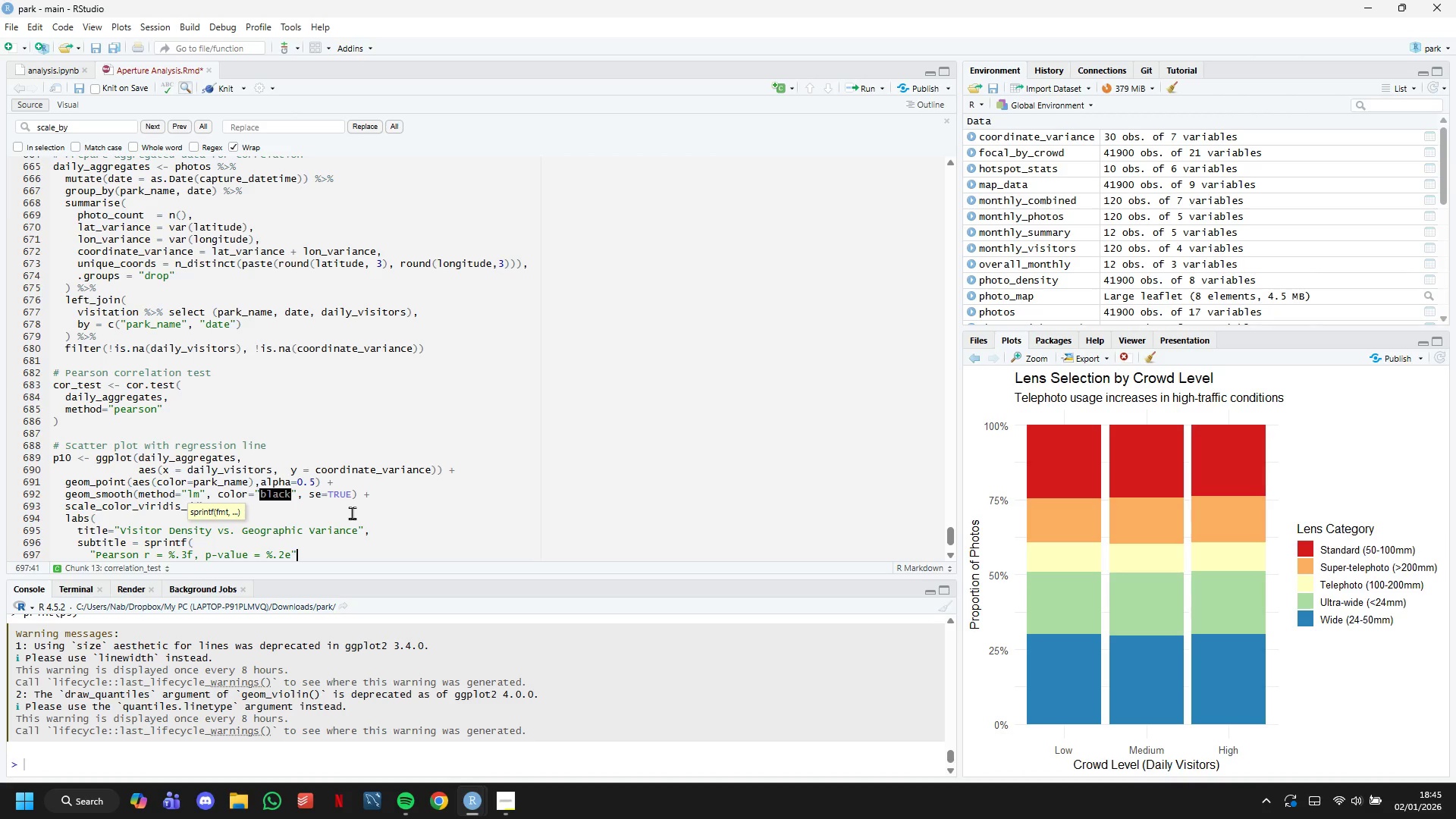 
 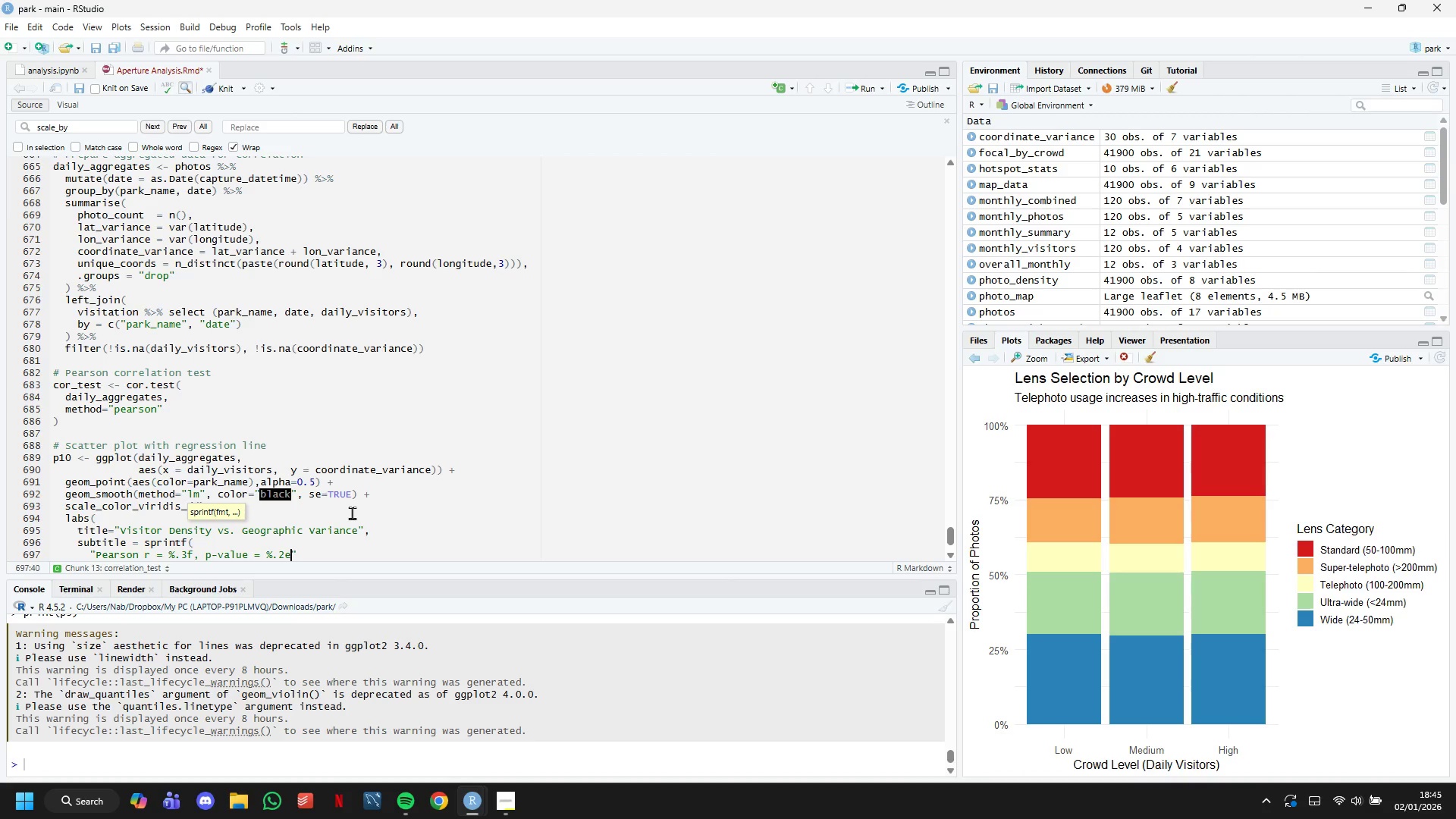 
key(ArrowRight)
 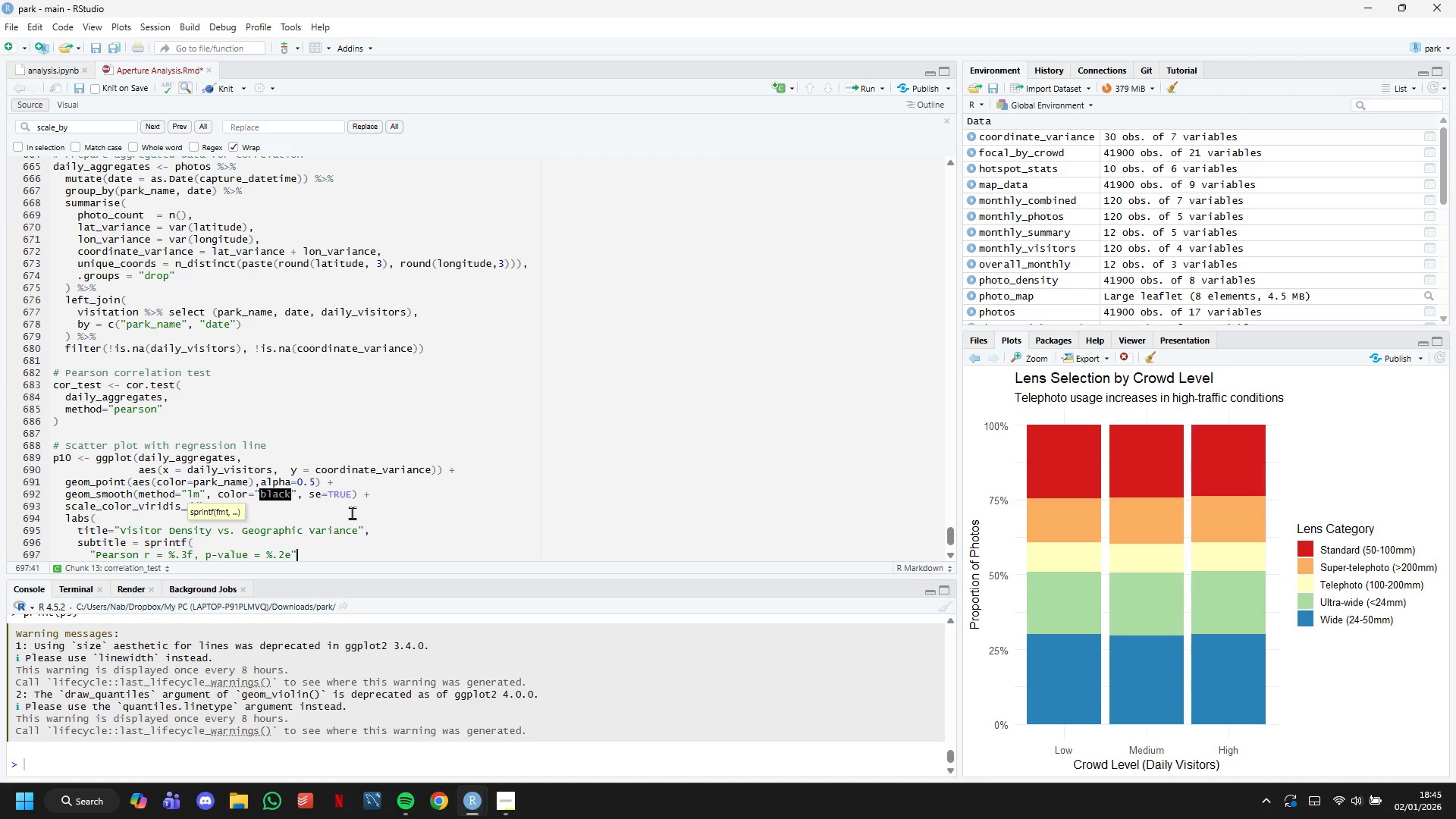 
key(Comma)
 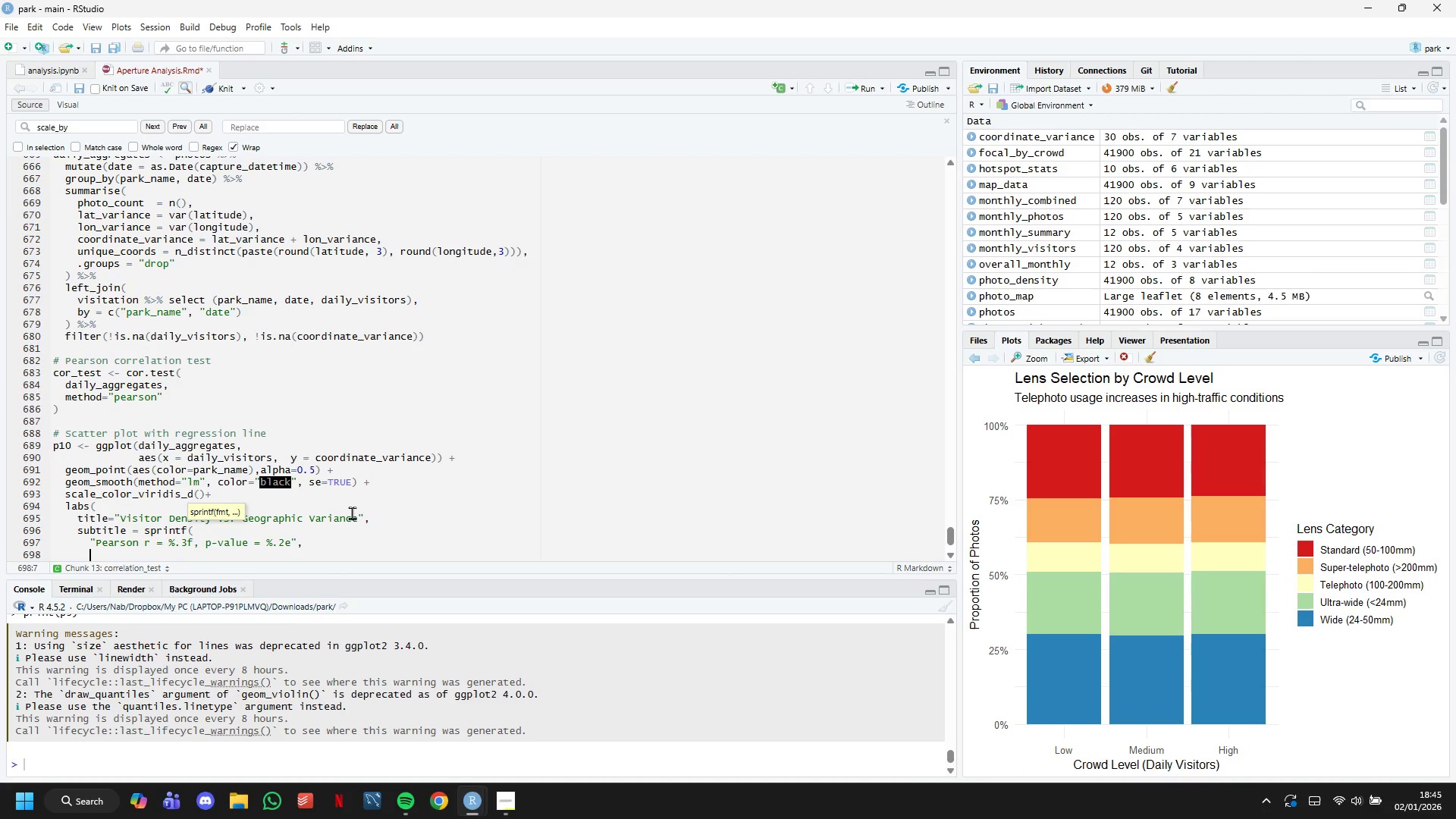 
key(Enter)
 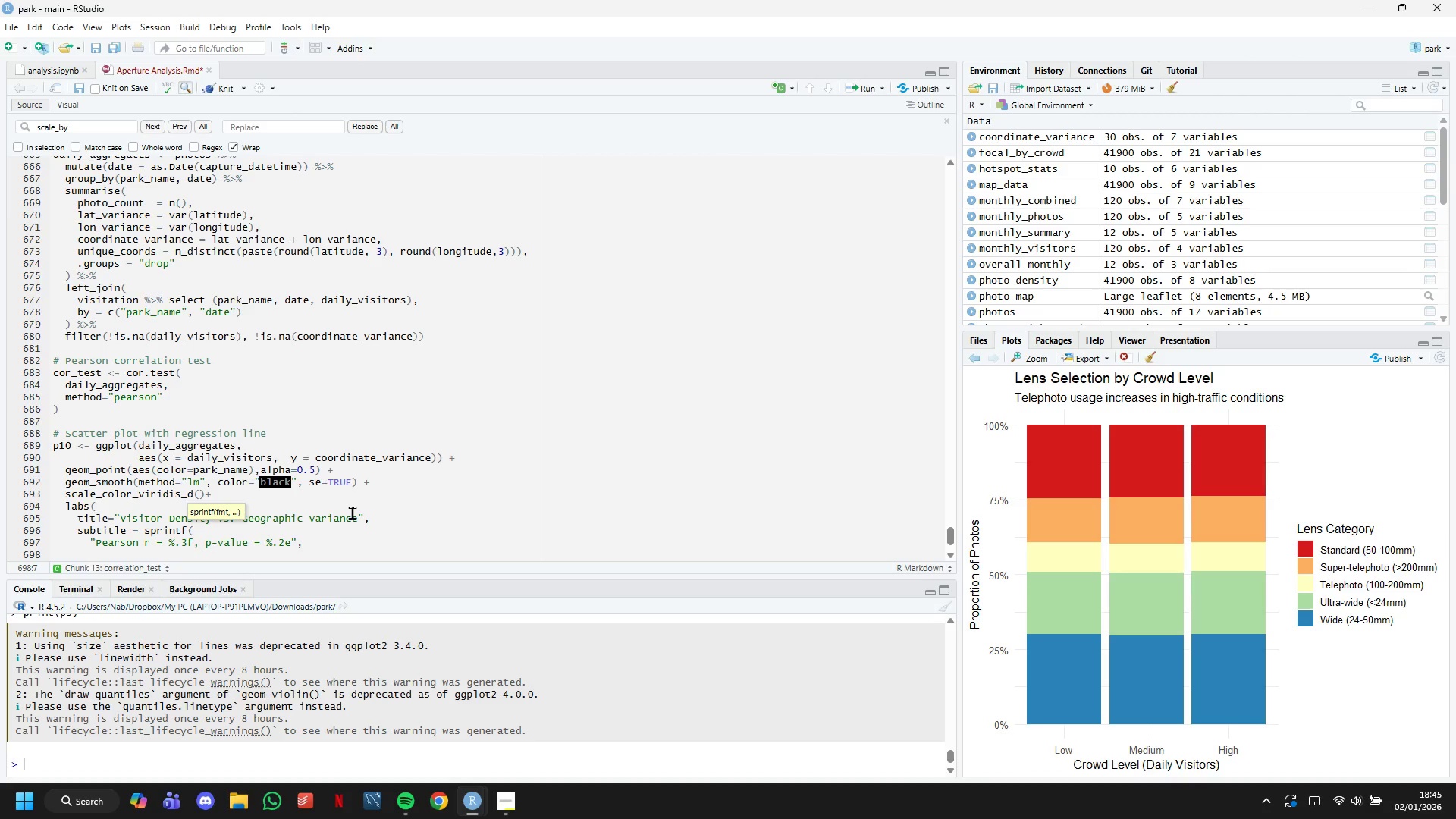 
type(cor_testestimate)
 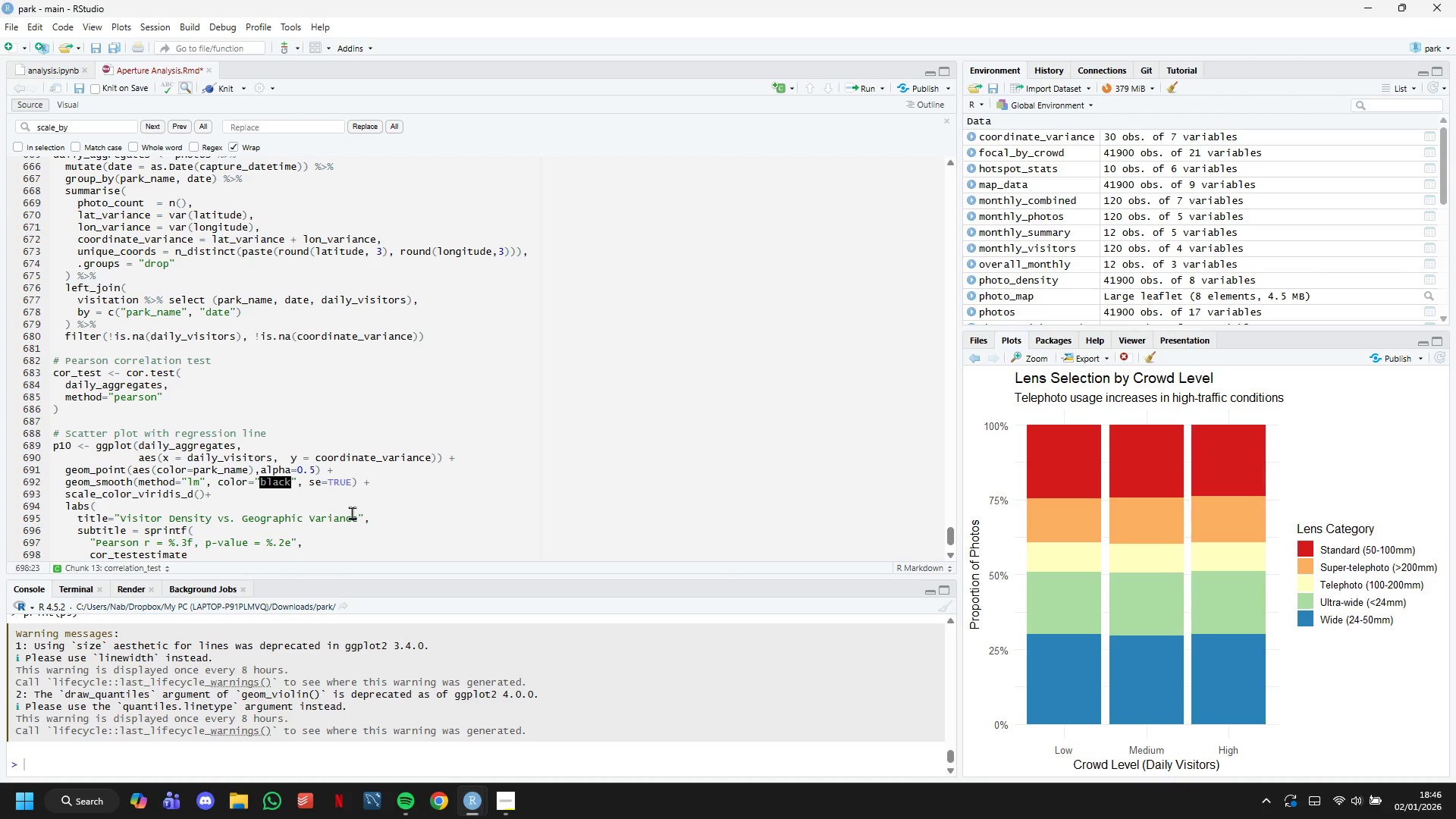 
wait(6.19)
 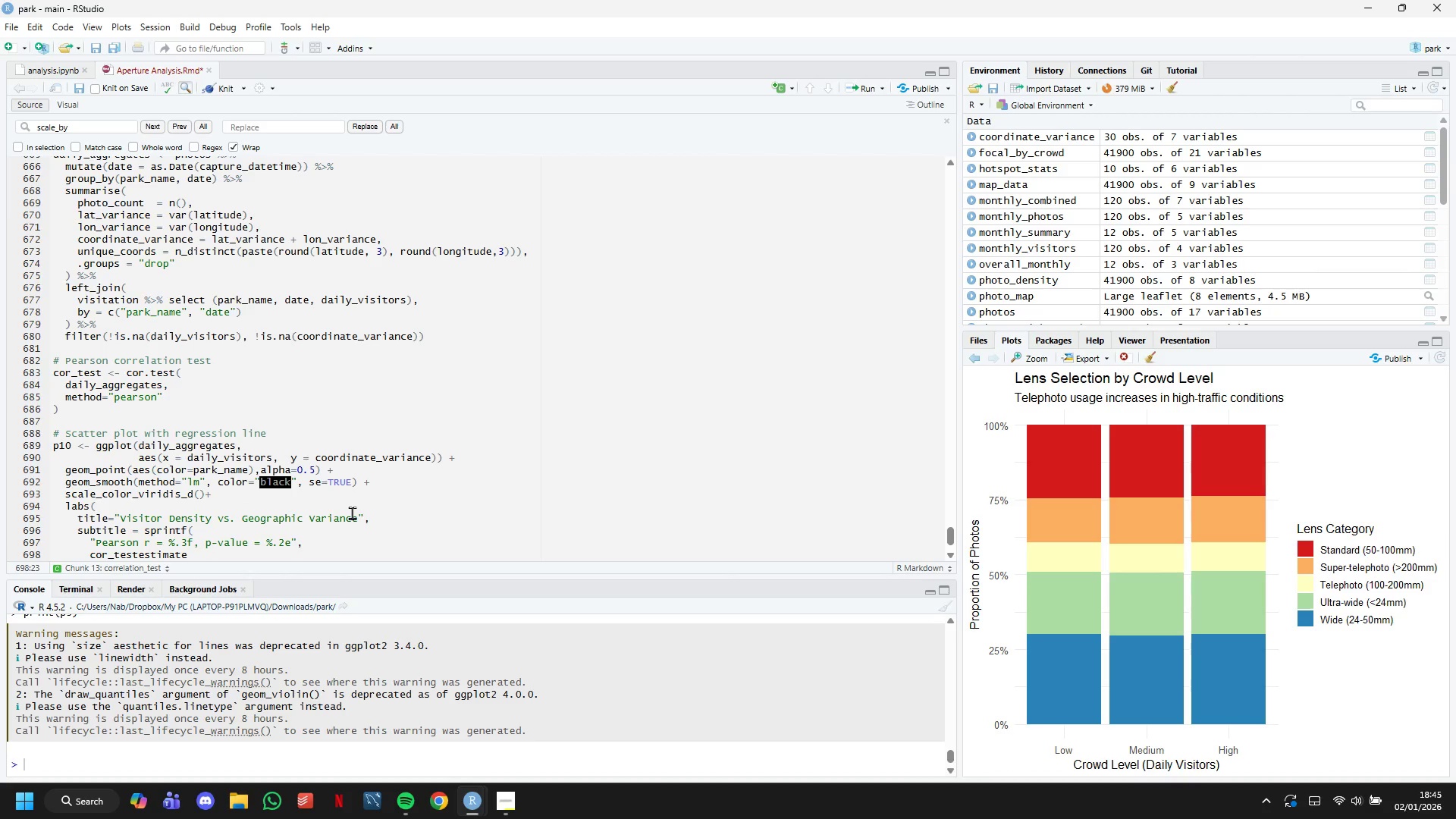 
scroll: coordinate [354, 508], scroll_direction: down, amount: 5.0
 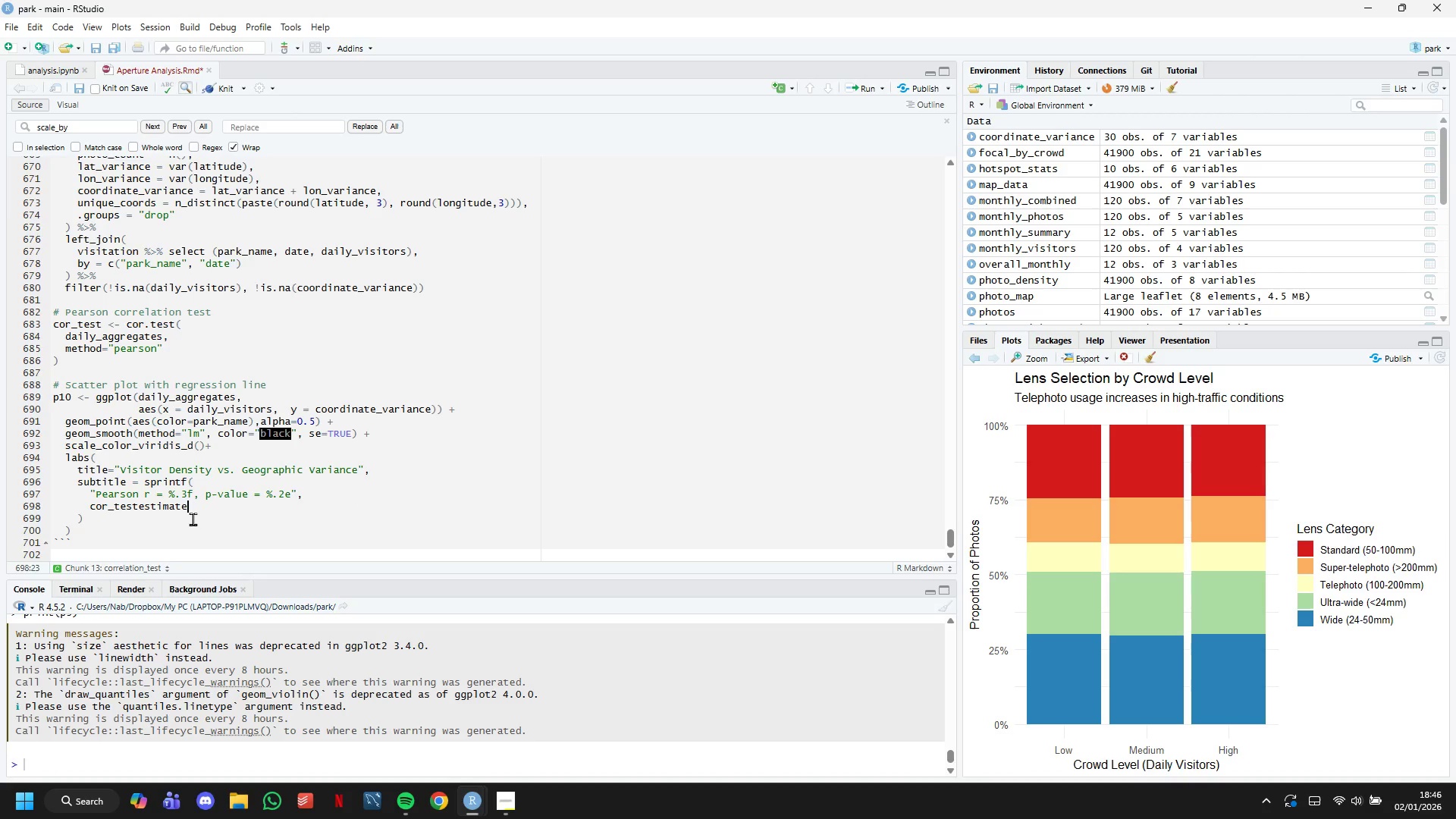 
left_click([193, 519])
 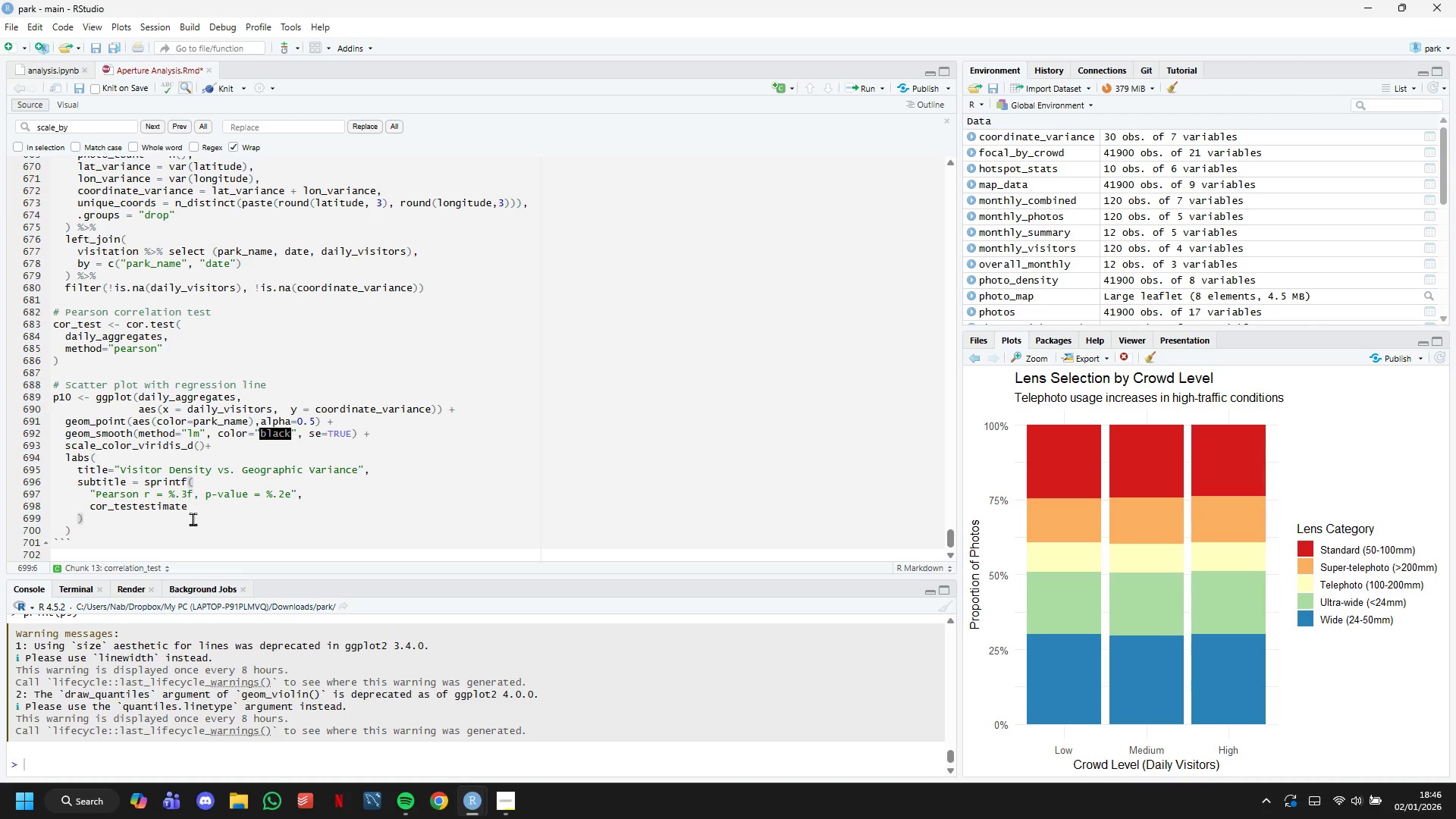 
key(Comma)
 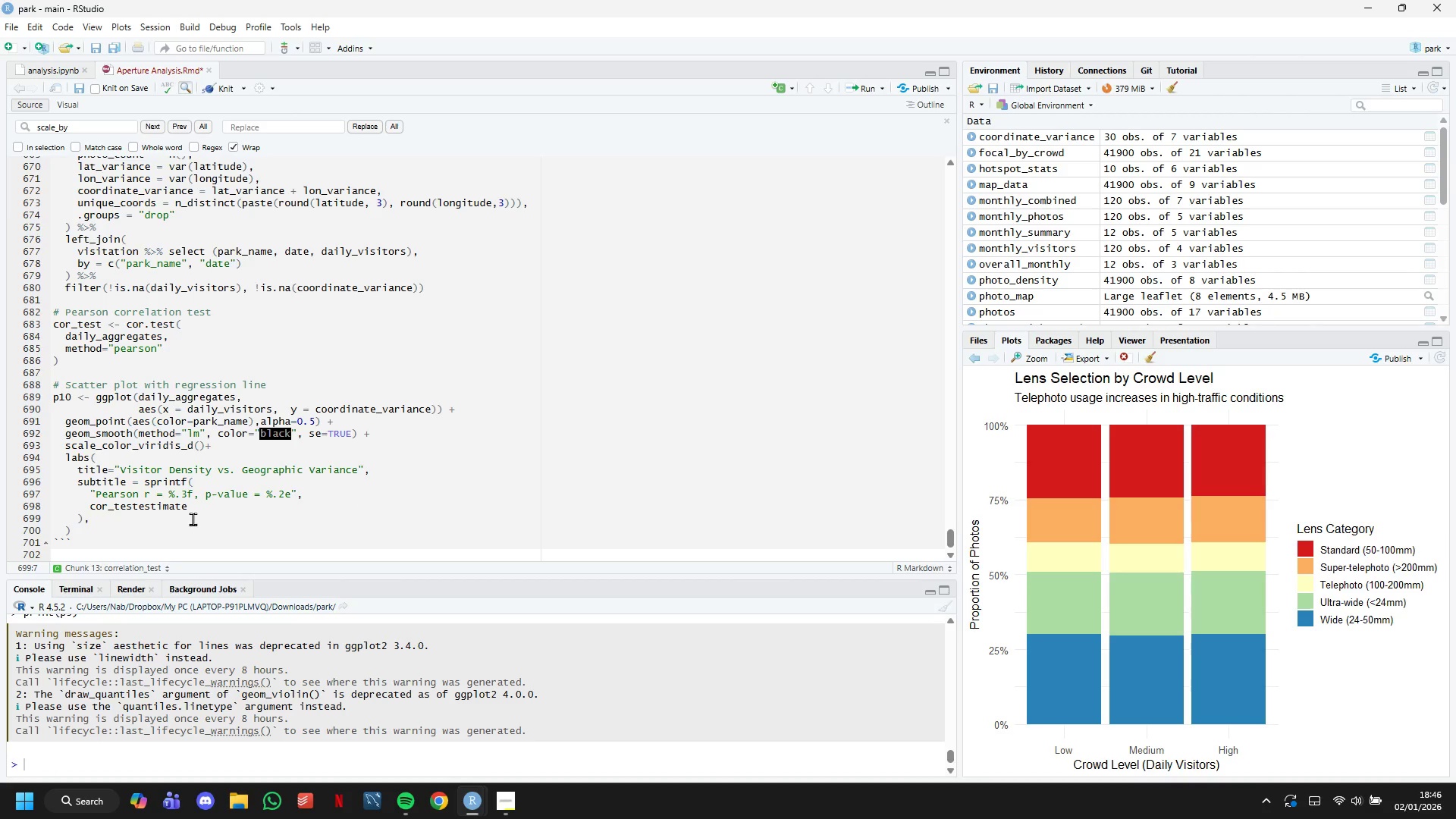 
key(Enter)
 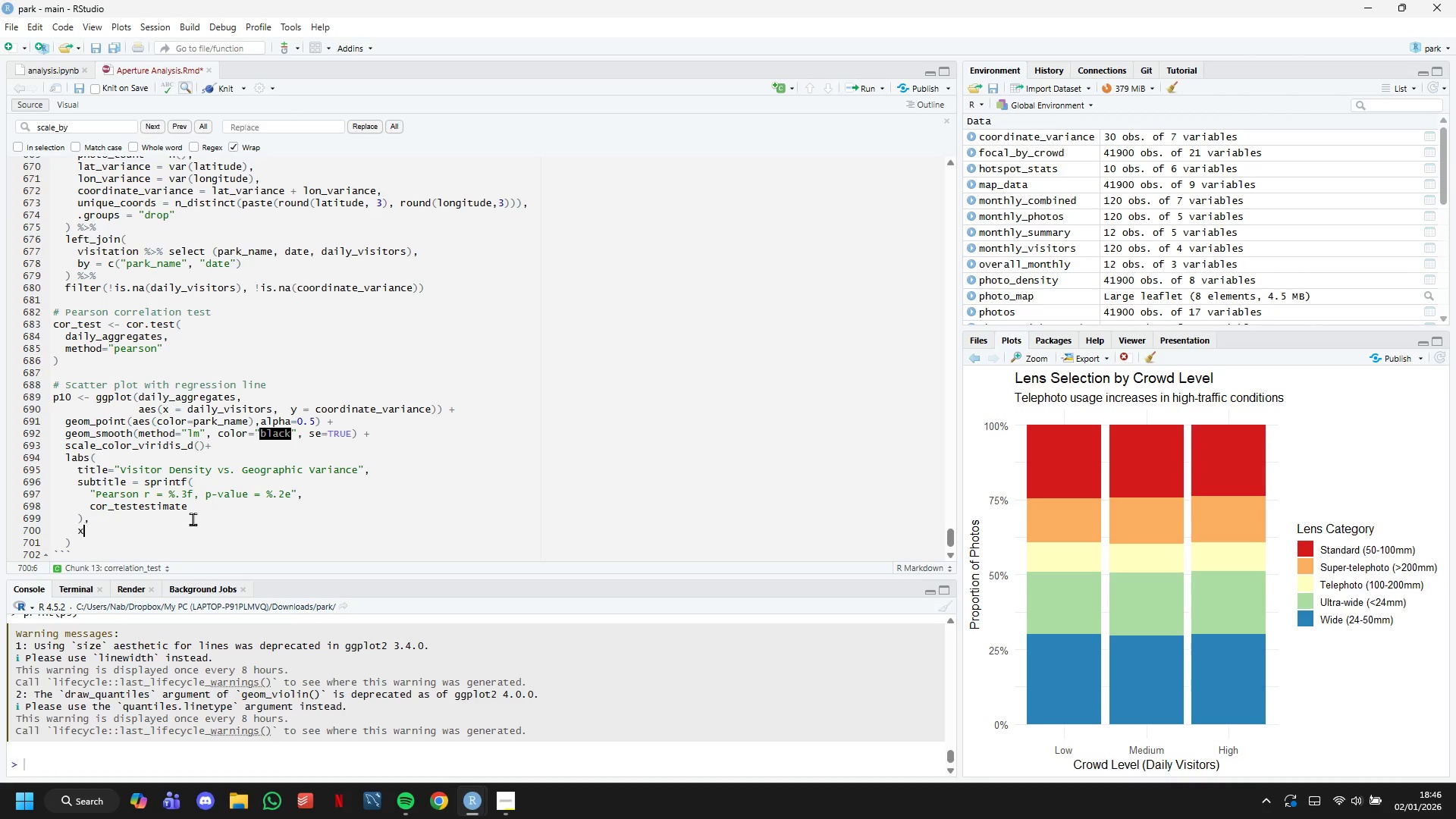 
type(x = "Daily Visitors)
 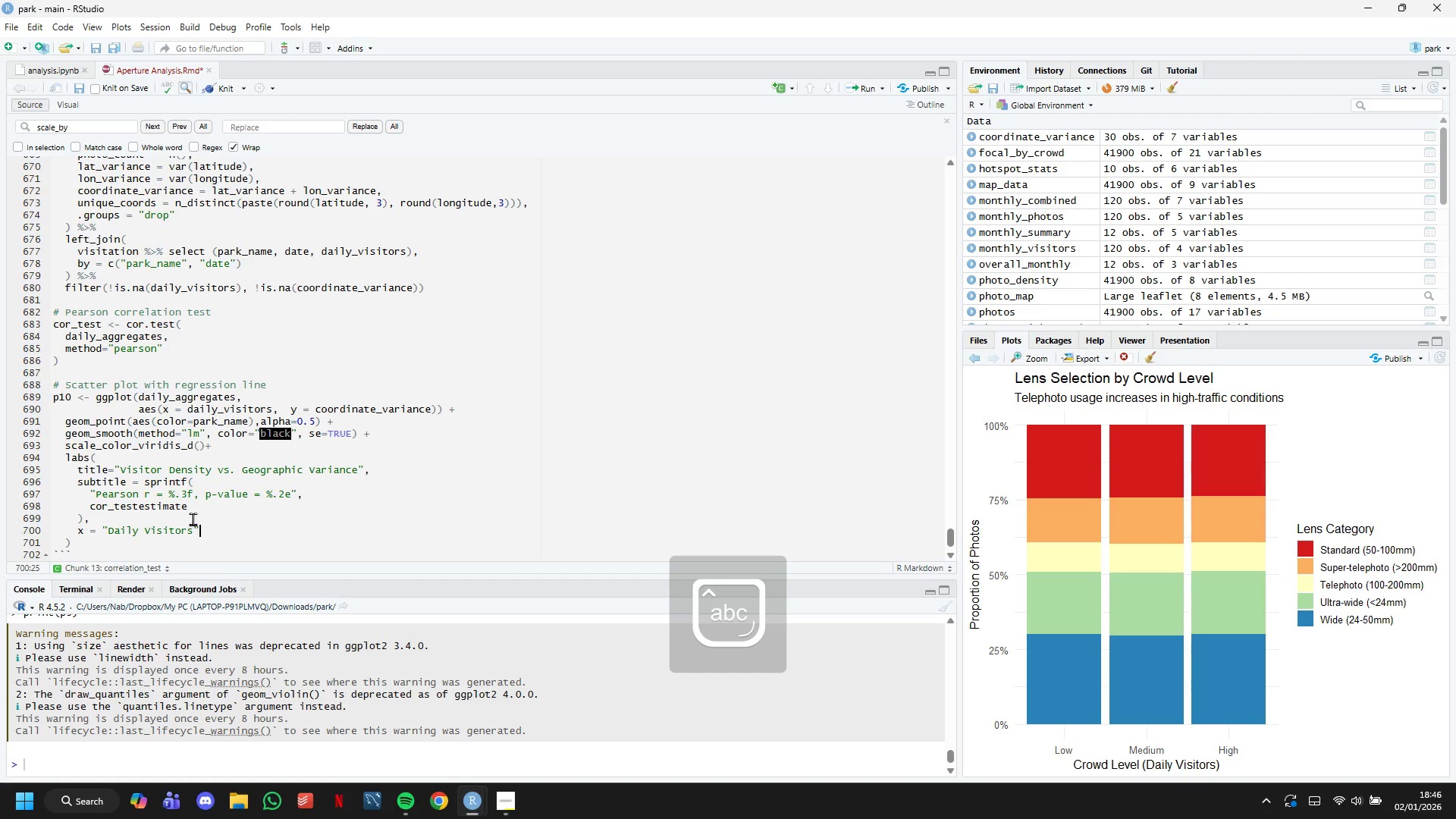 
 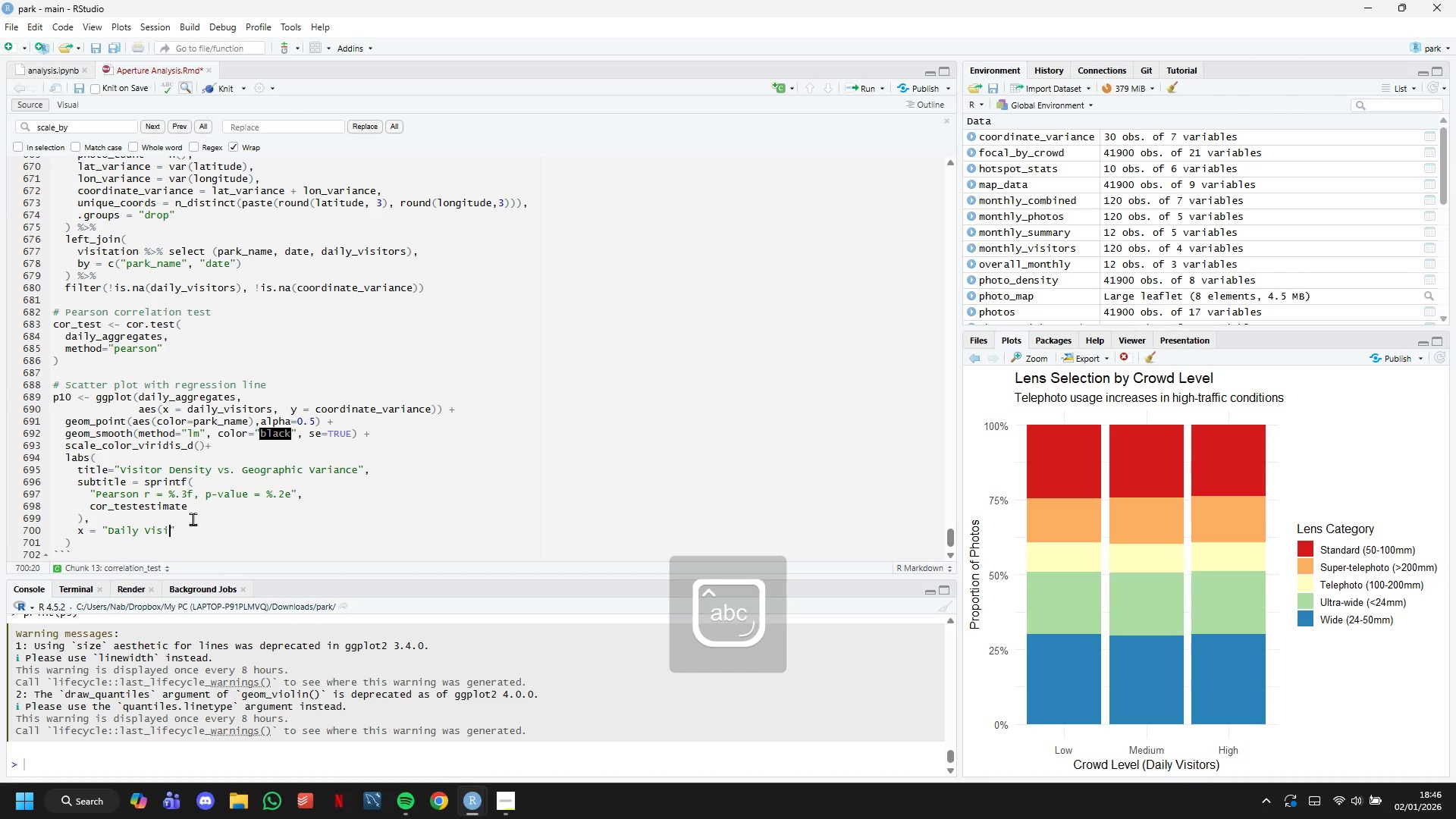 
key(ArrowRight)
 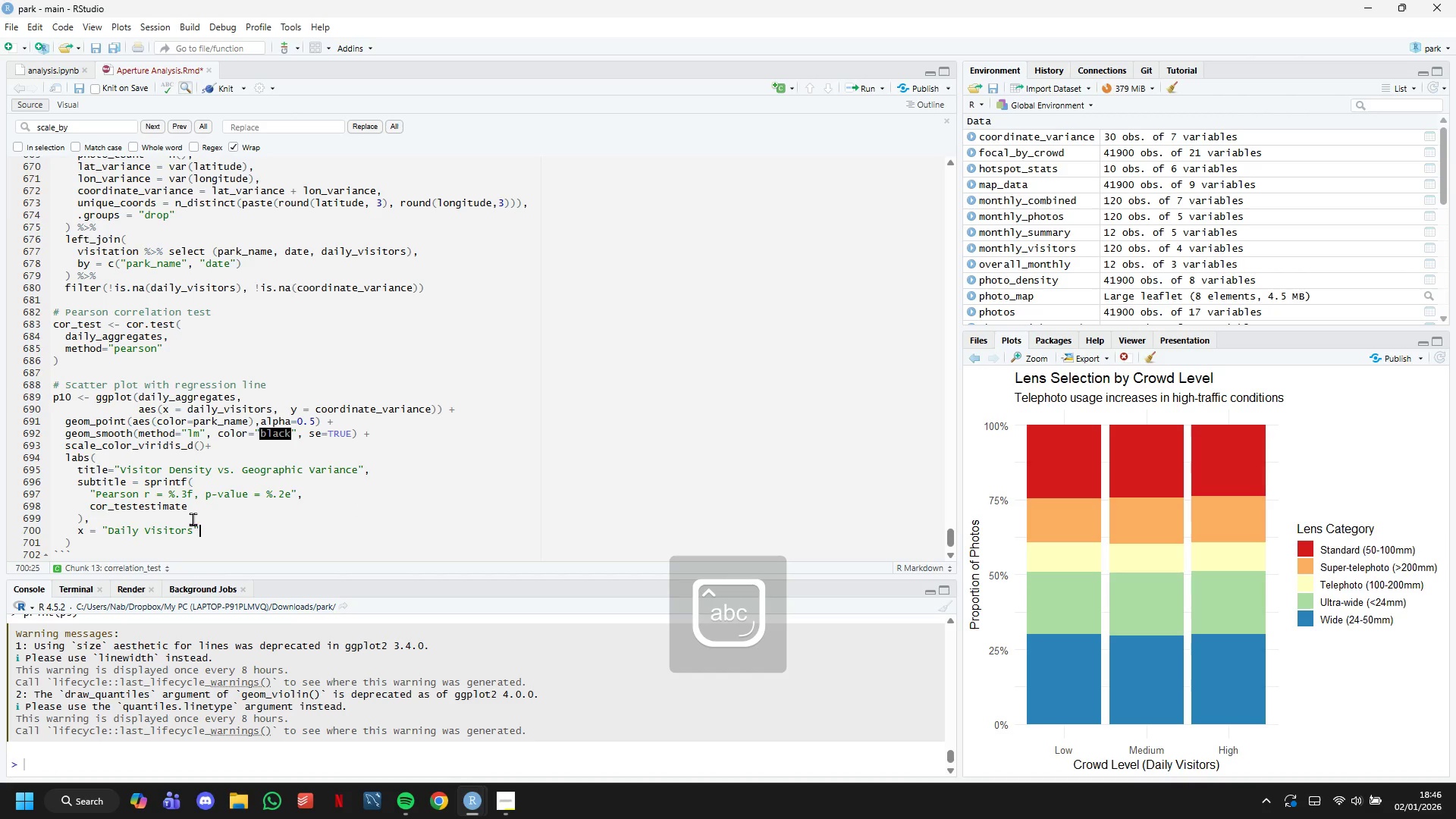 
key(Comma)
 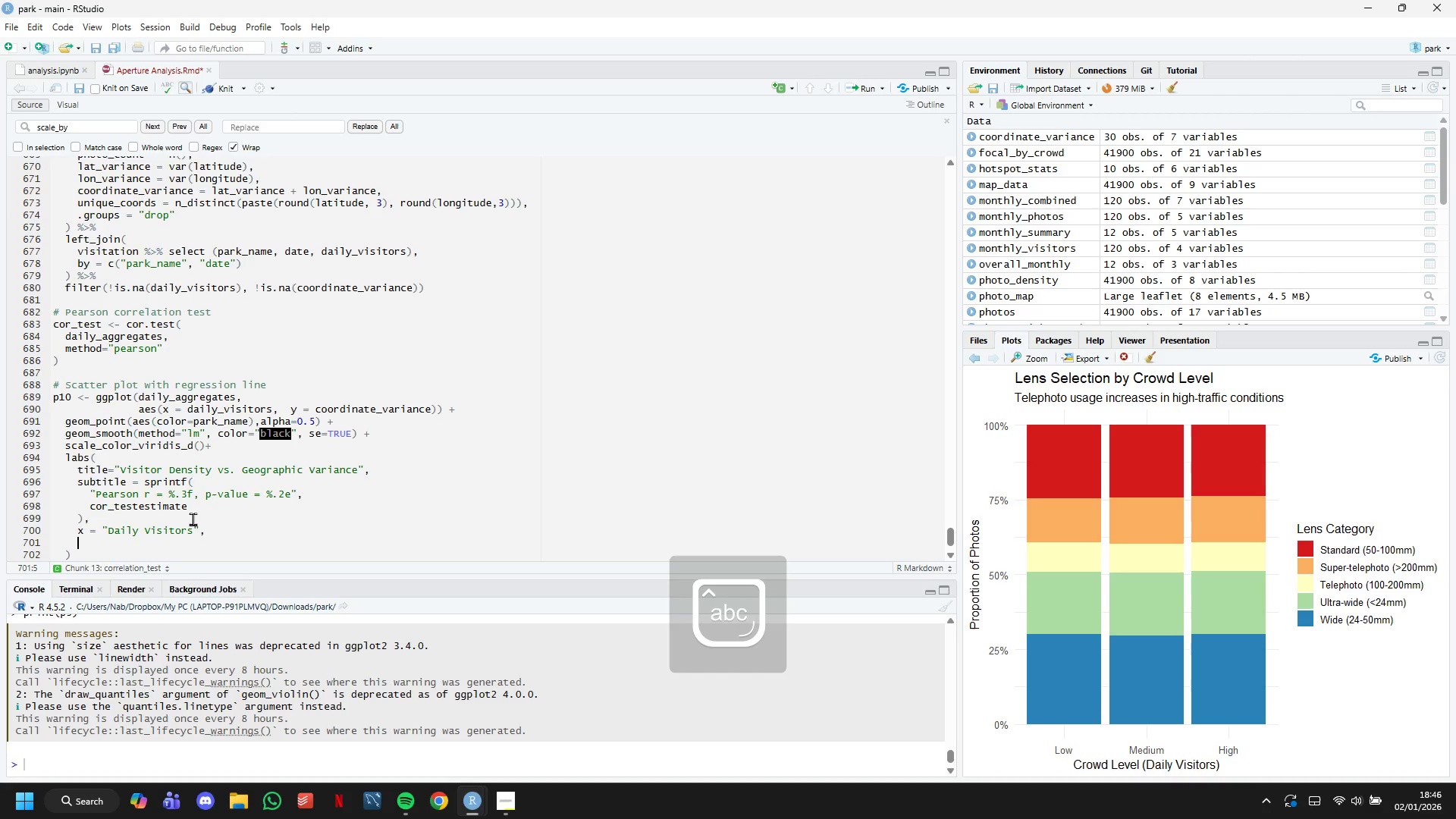 
key(Enter)
 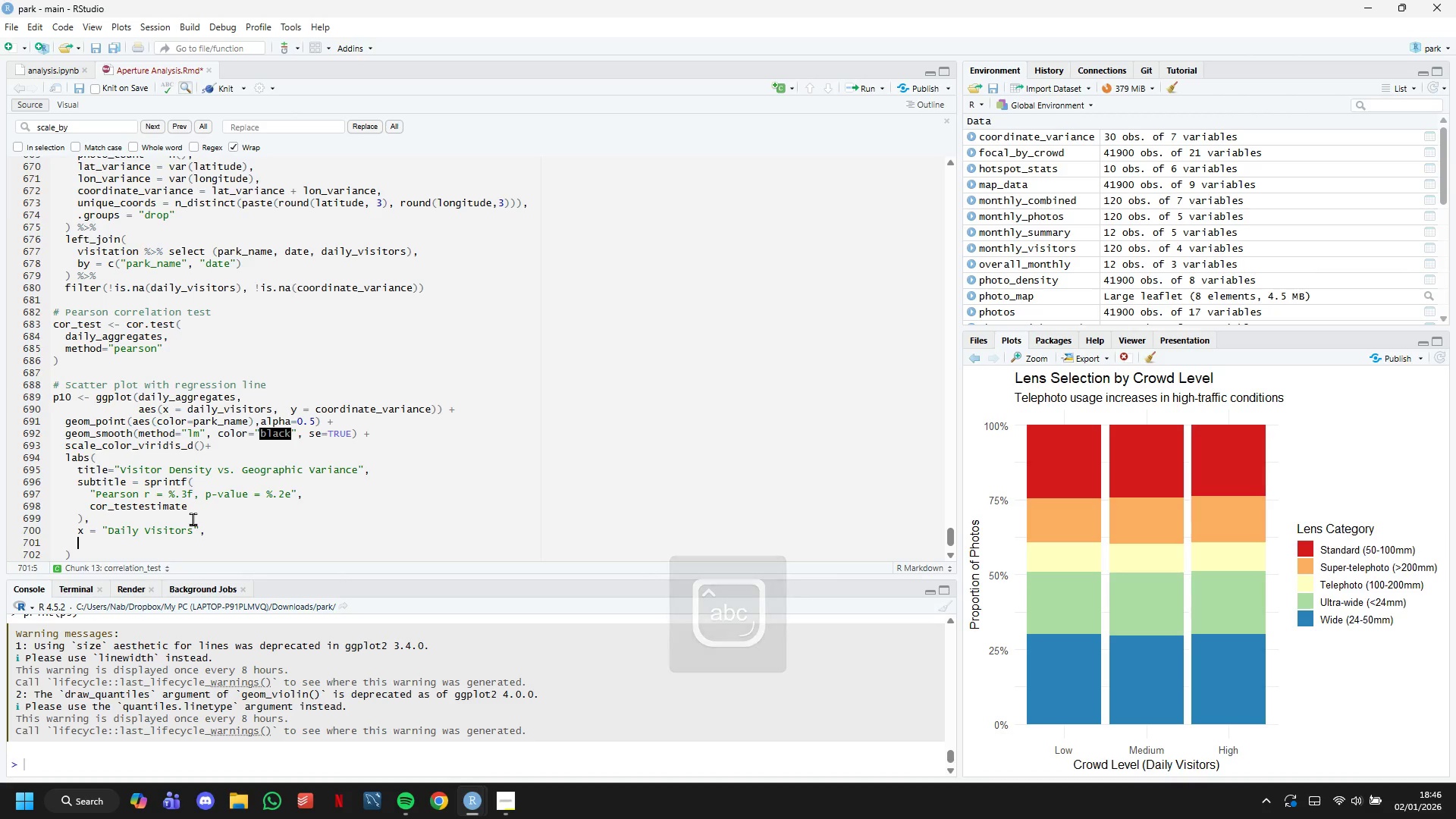 
type(y = "Coordinate Variance)
 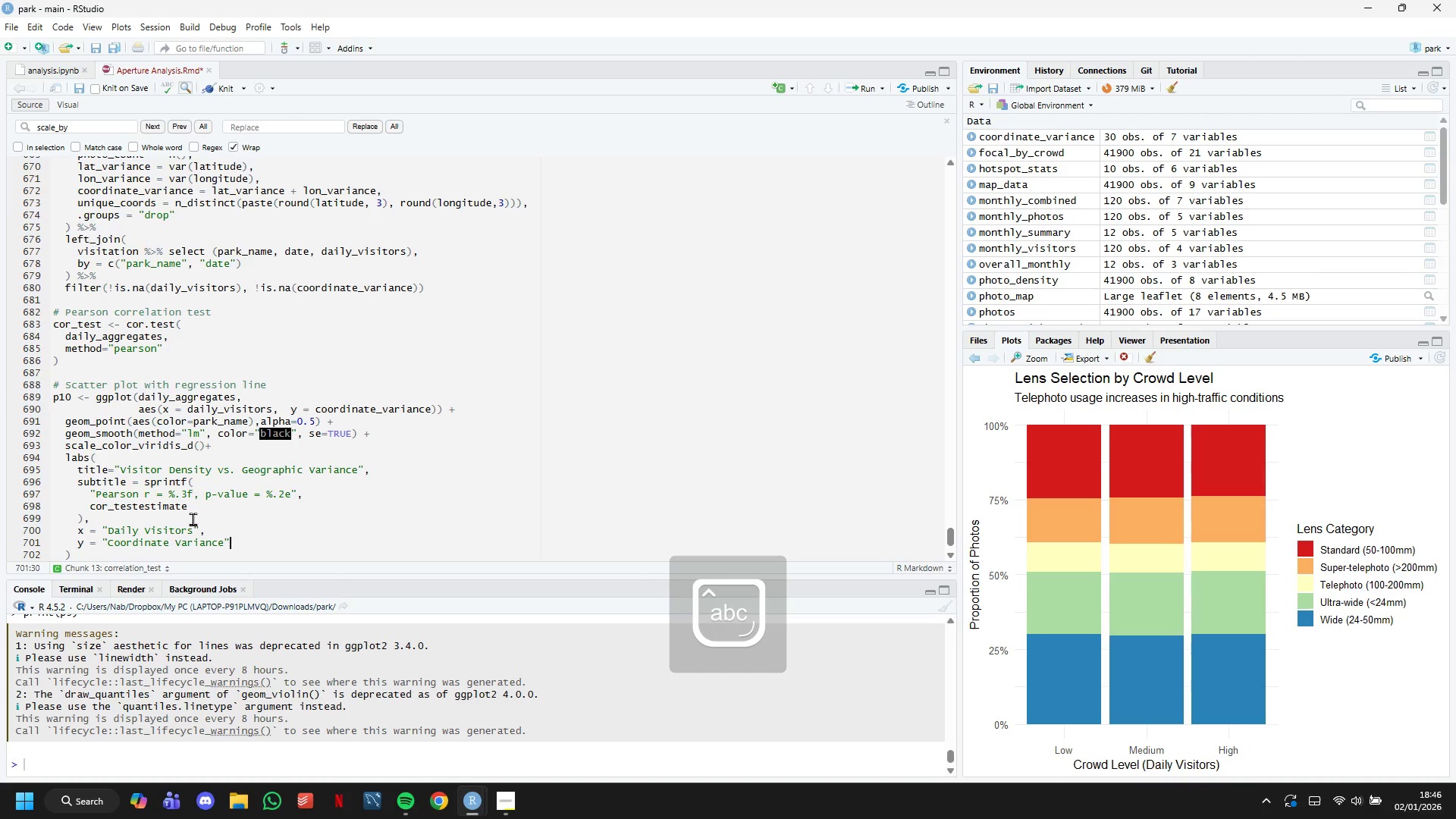 
 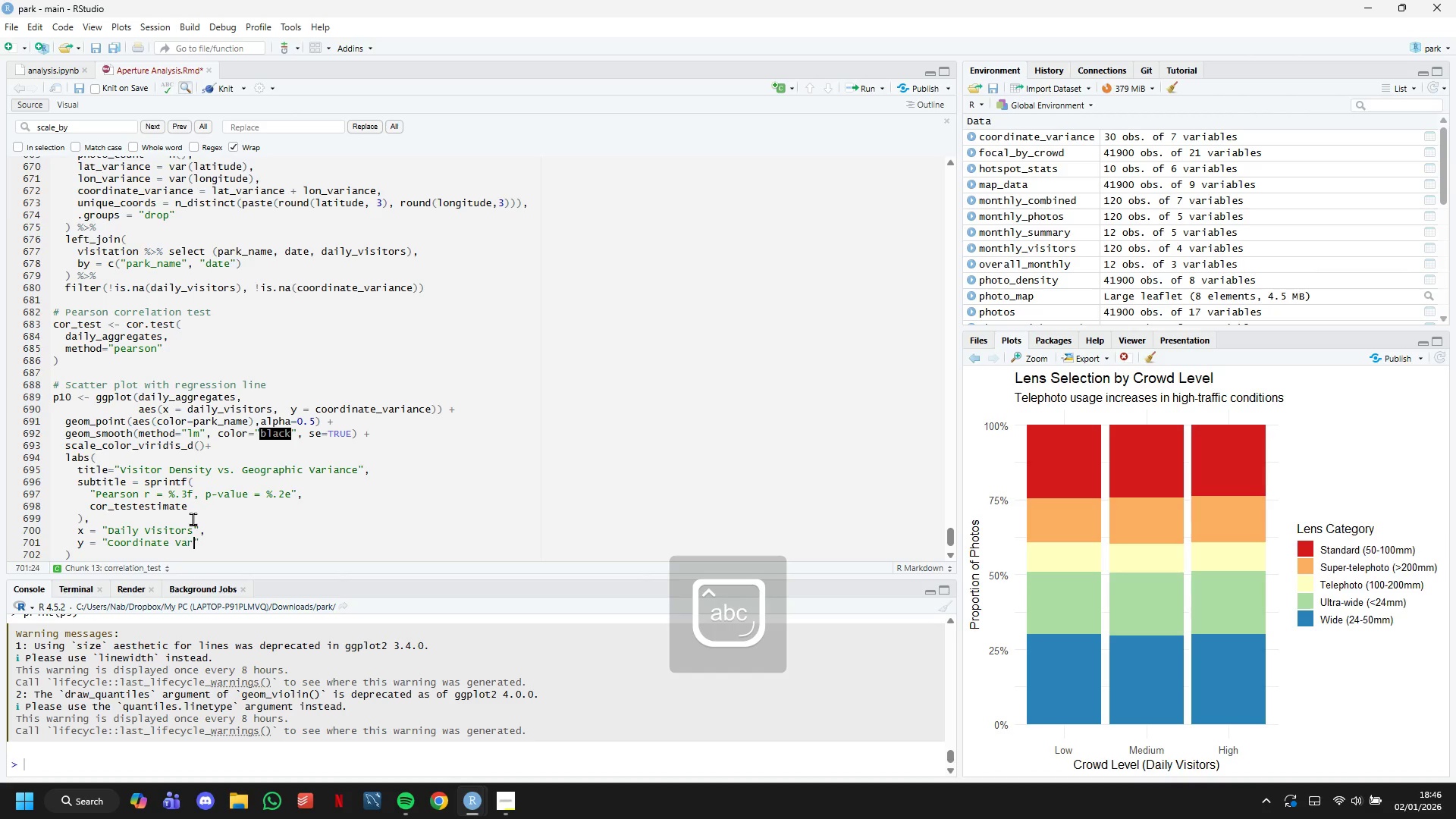 
key(ArrowRight)
 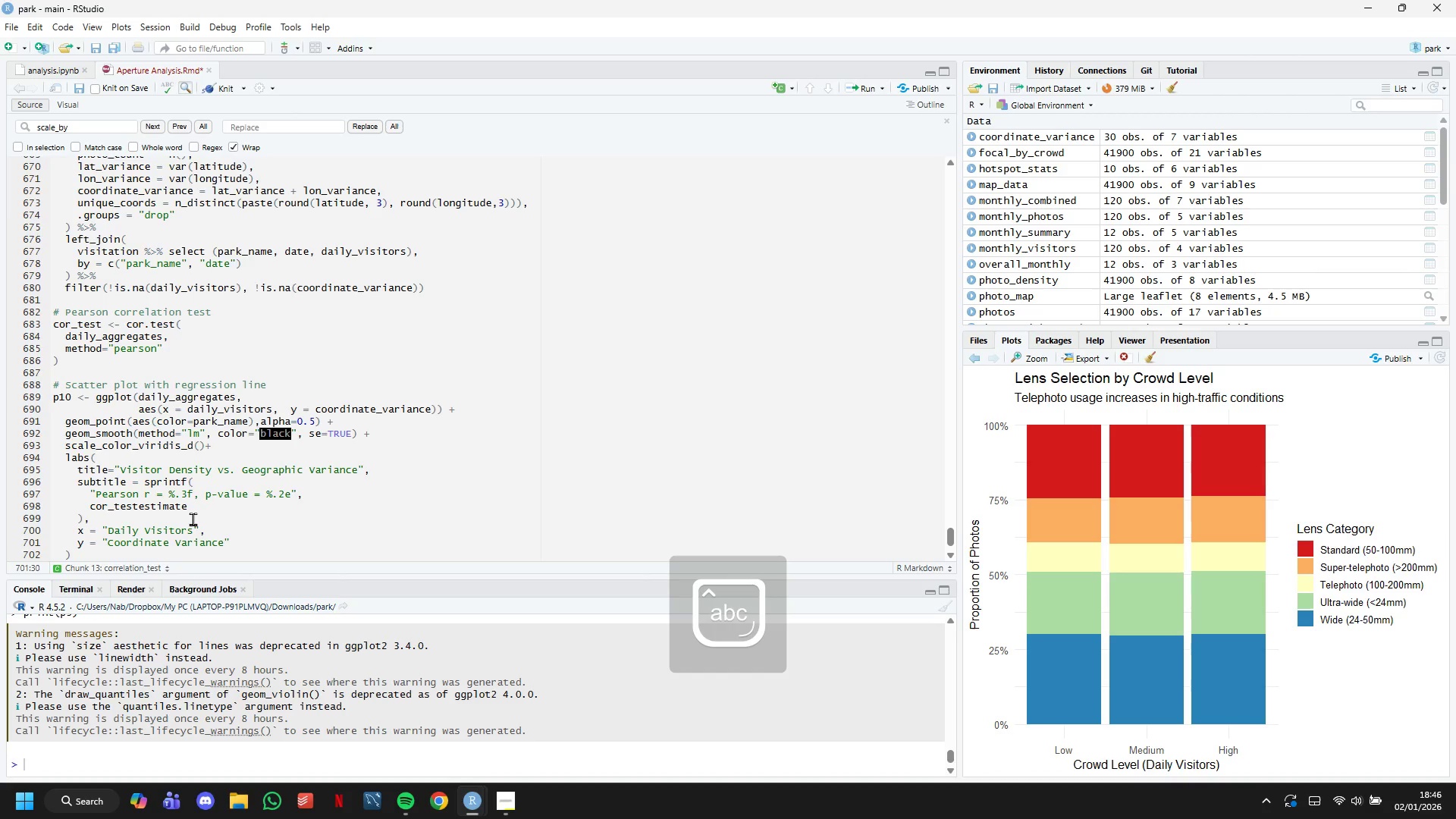 
key(Comma)
 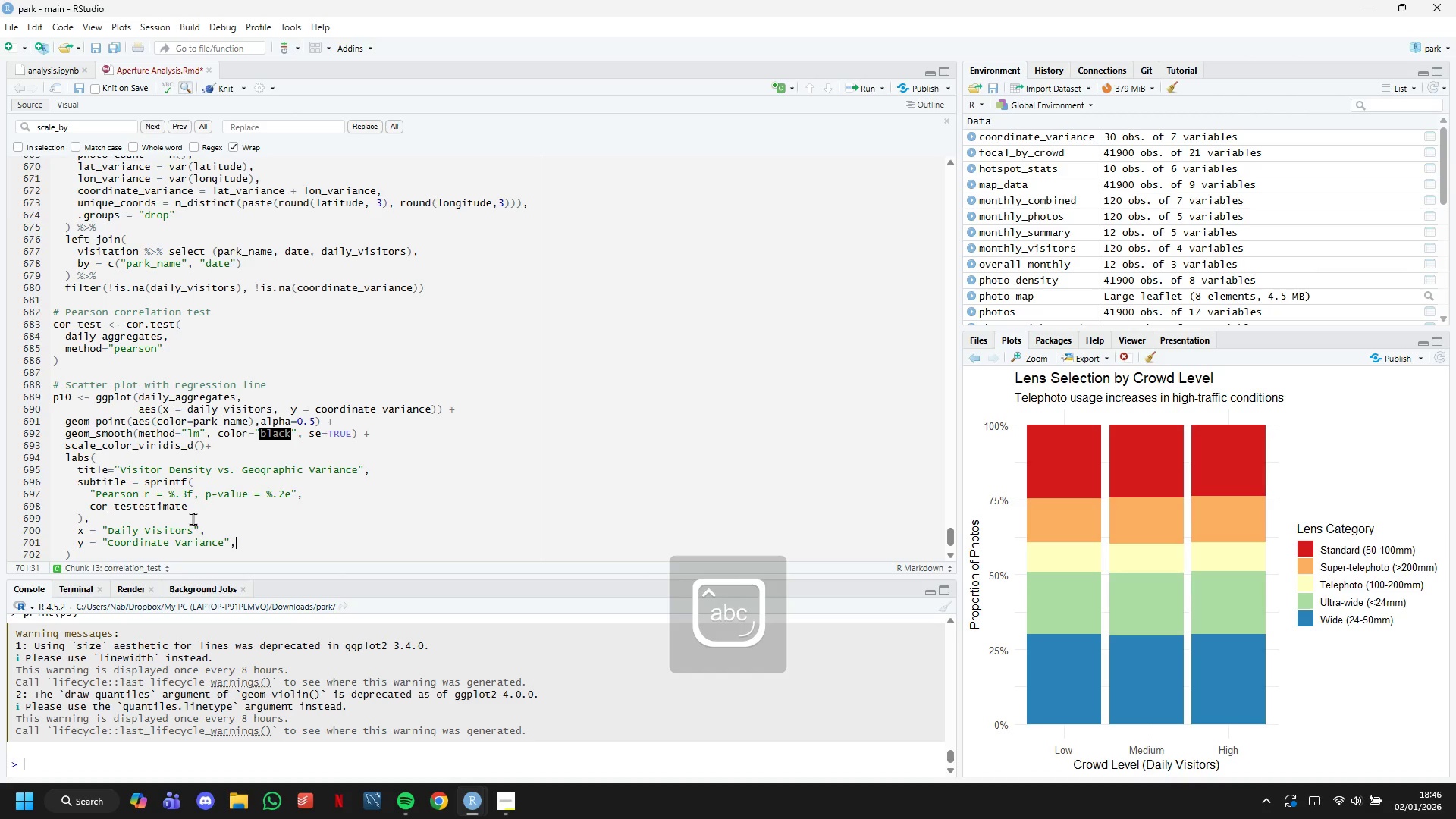 
key(Enter)
 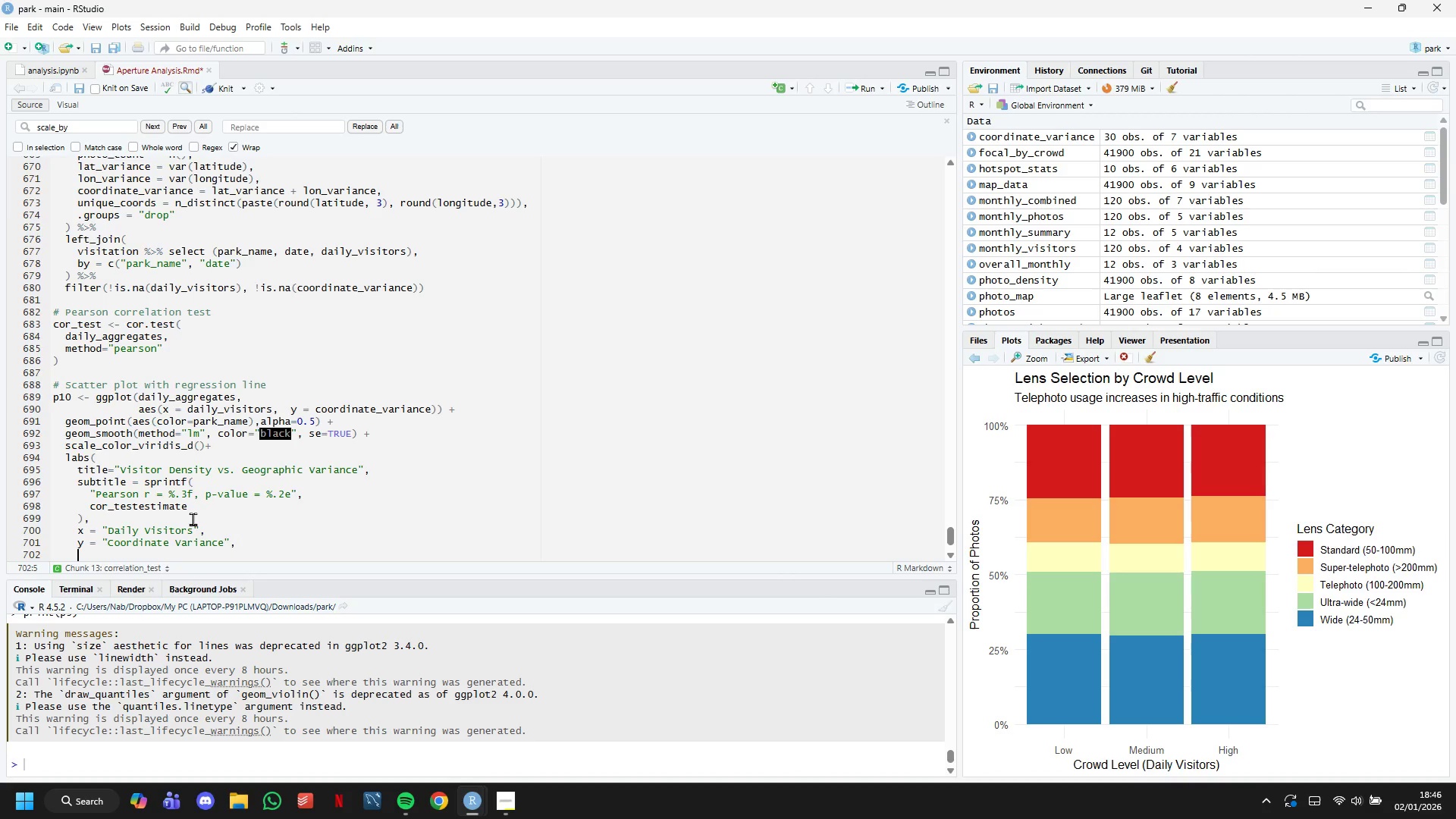 
type(color = "Park)
 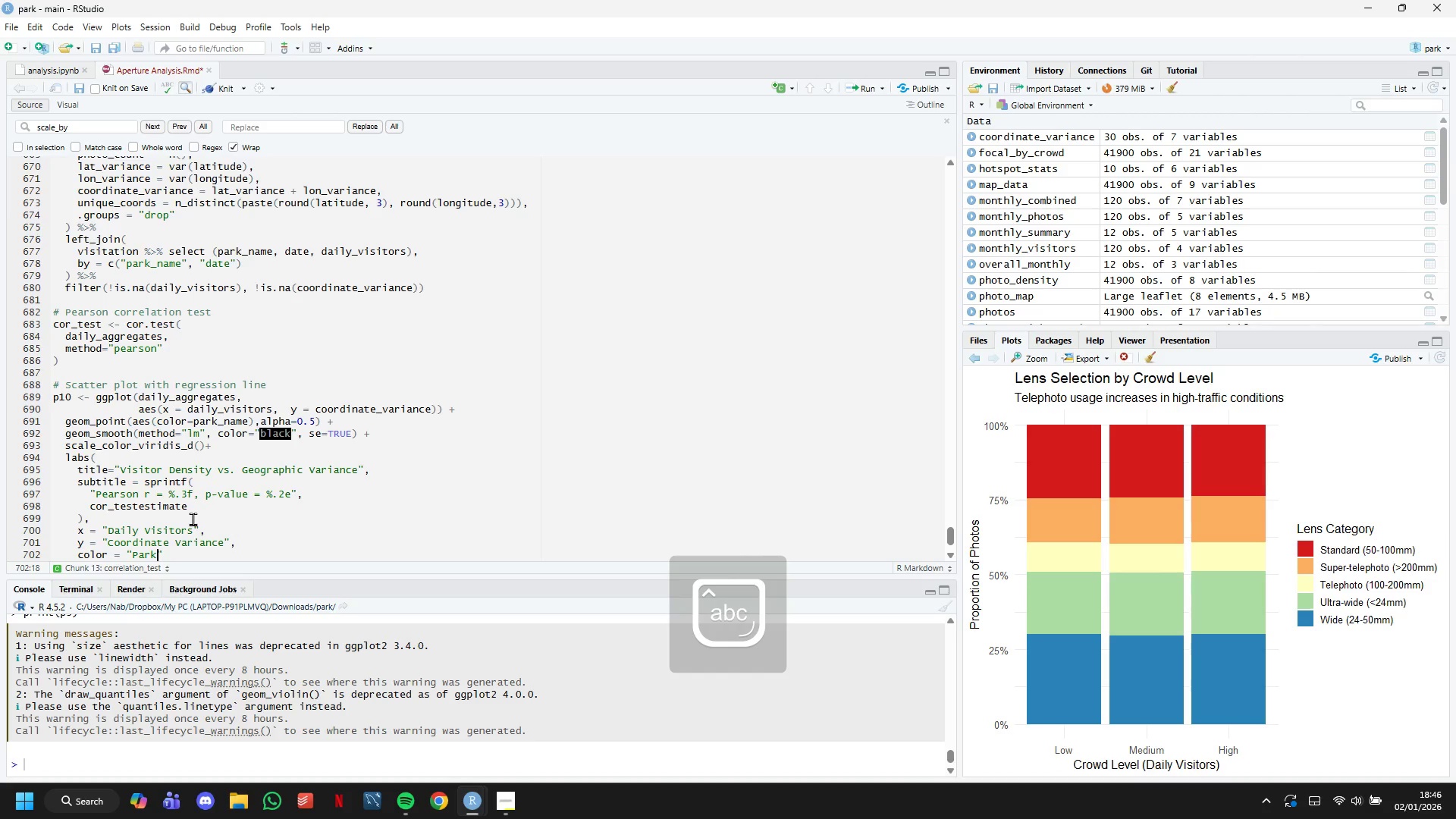 
key(ArrowRight)
 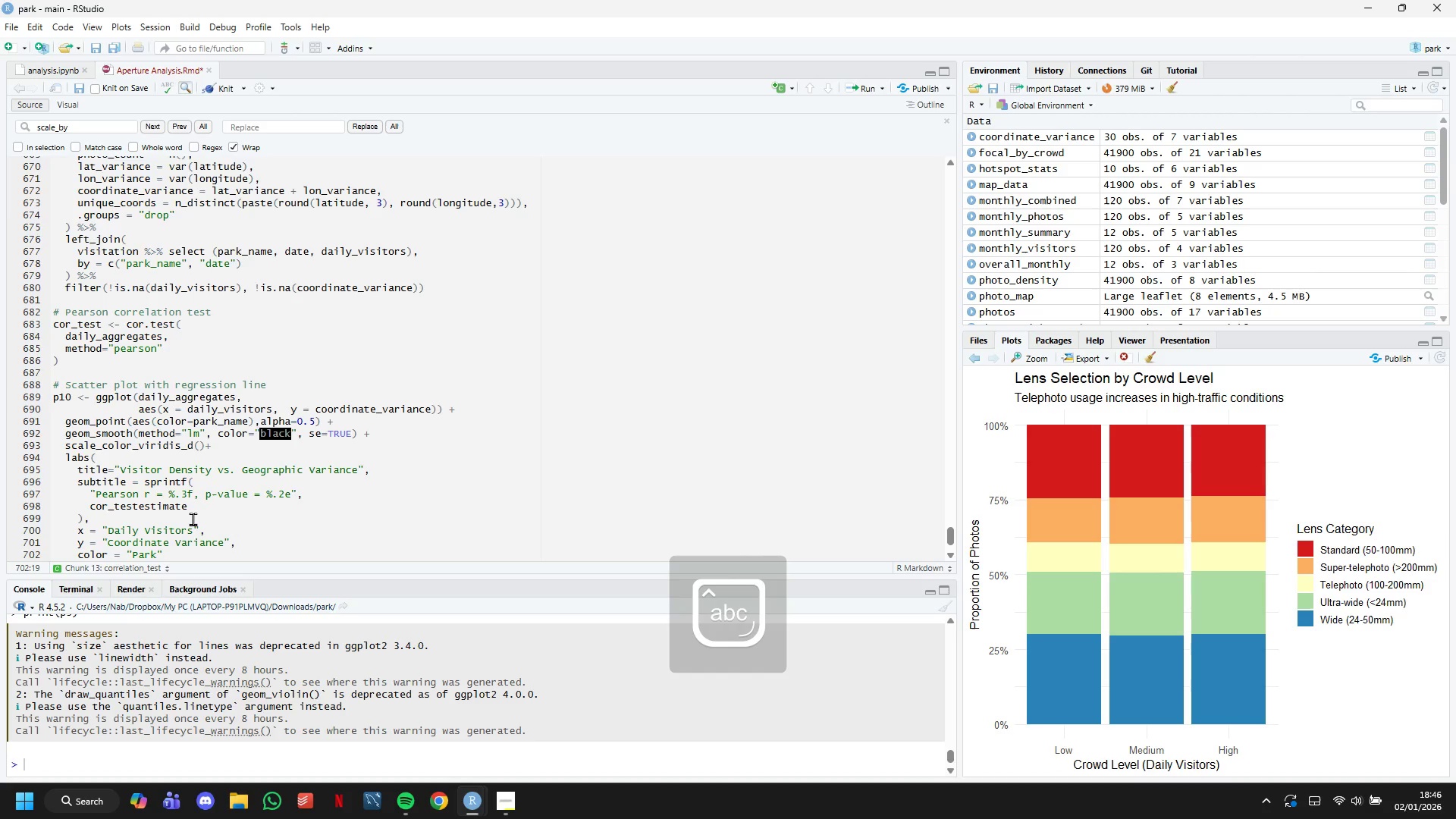 
key(ArrowDown)
 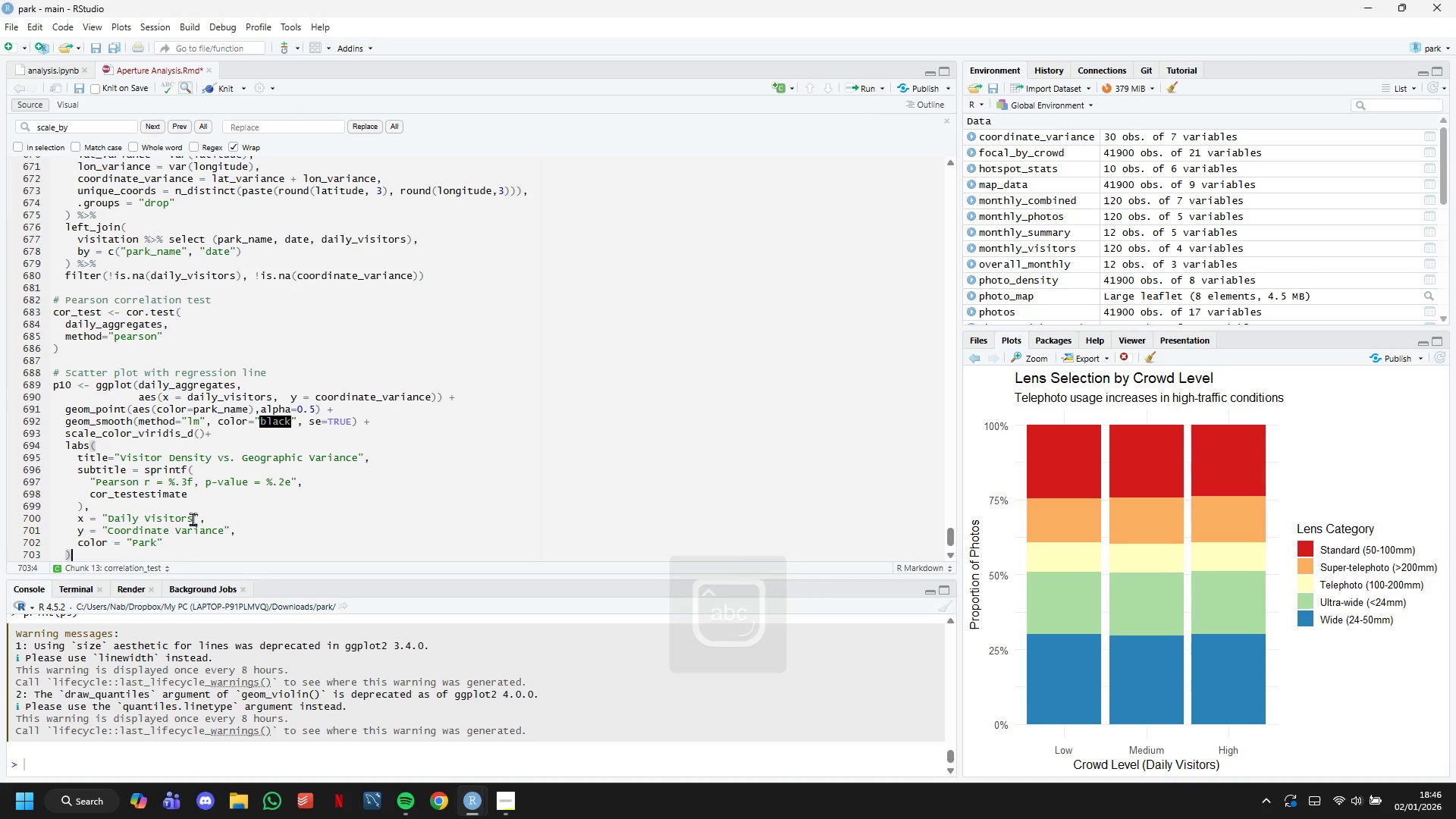 
key(ArrowDown)
 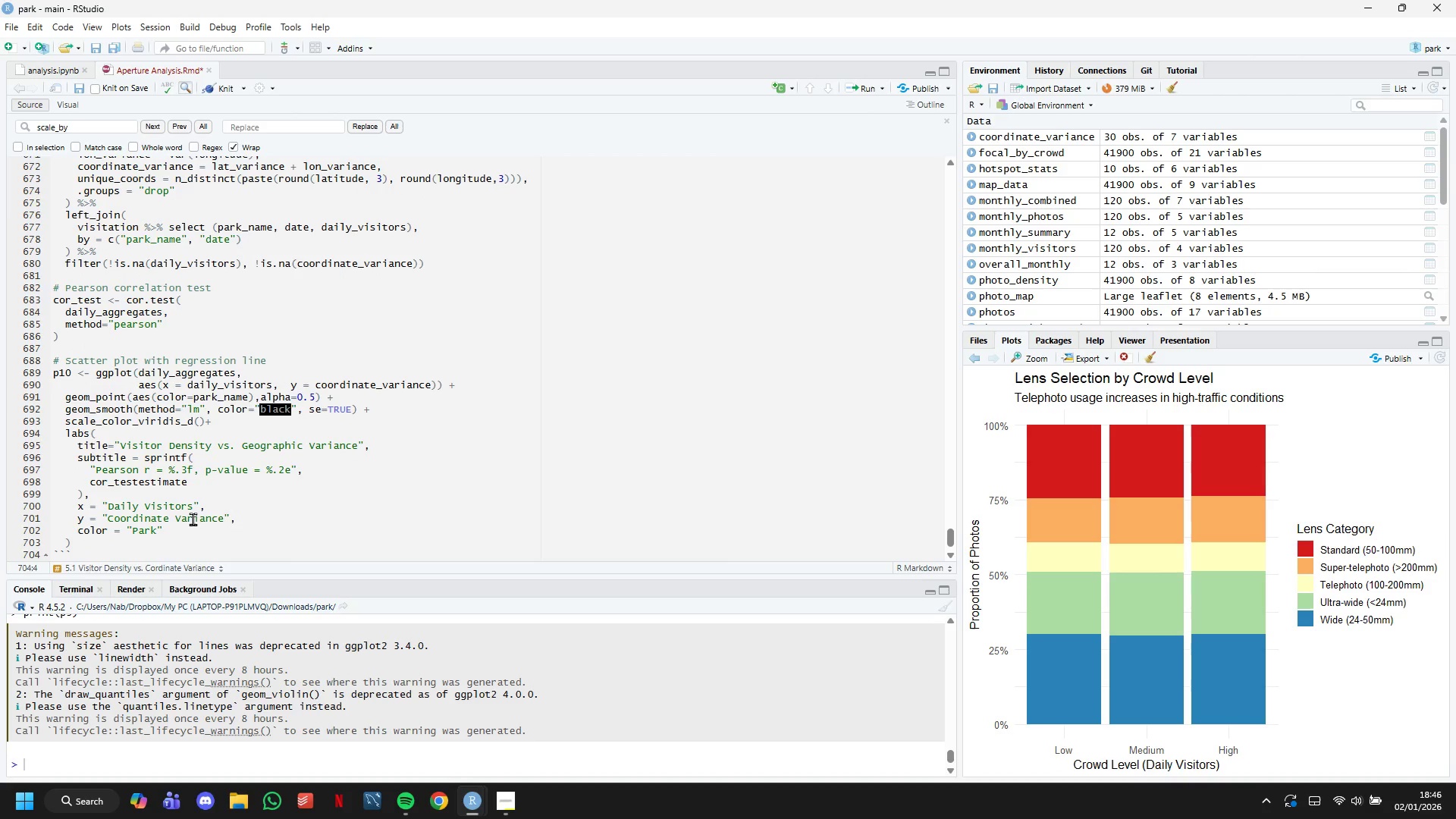 
key(ArrowUp)
 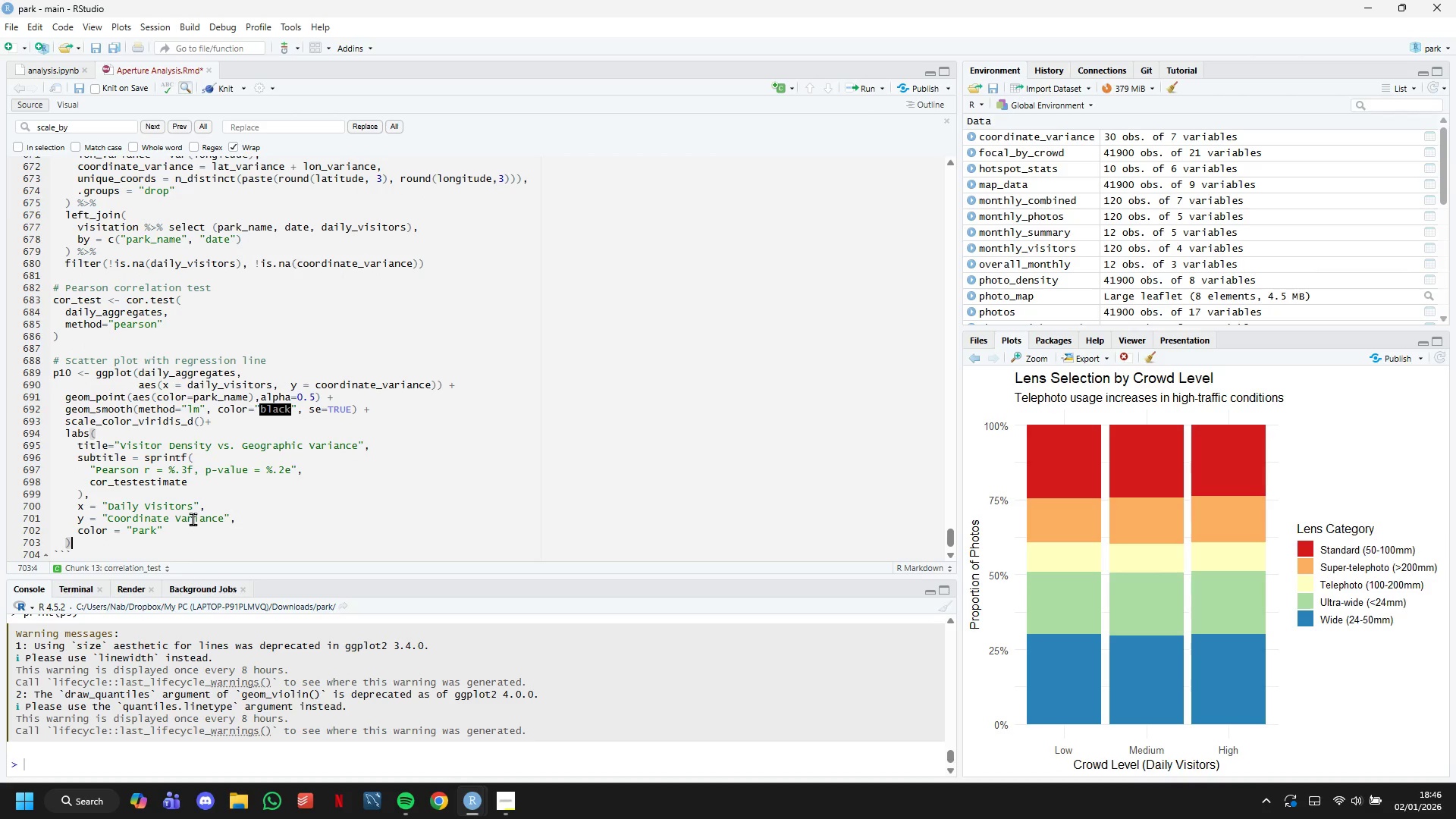 
key(Space)
 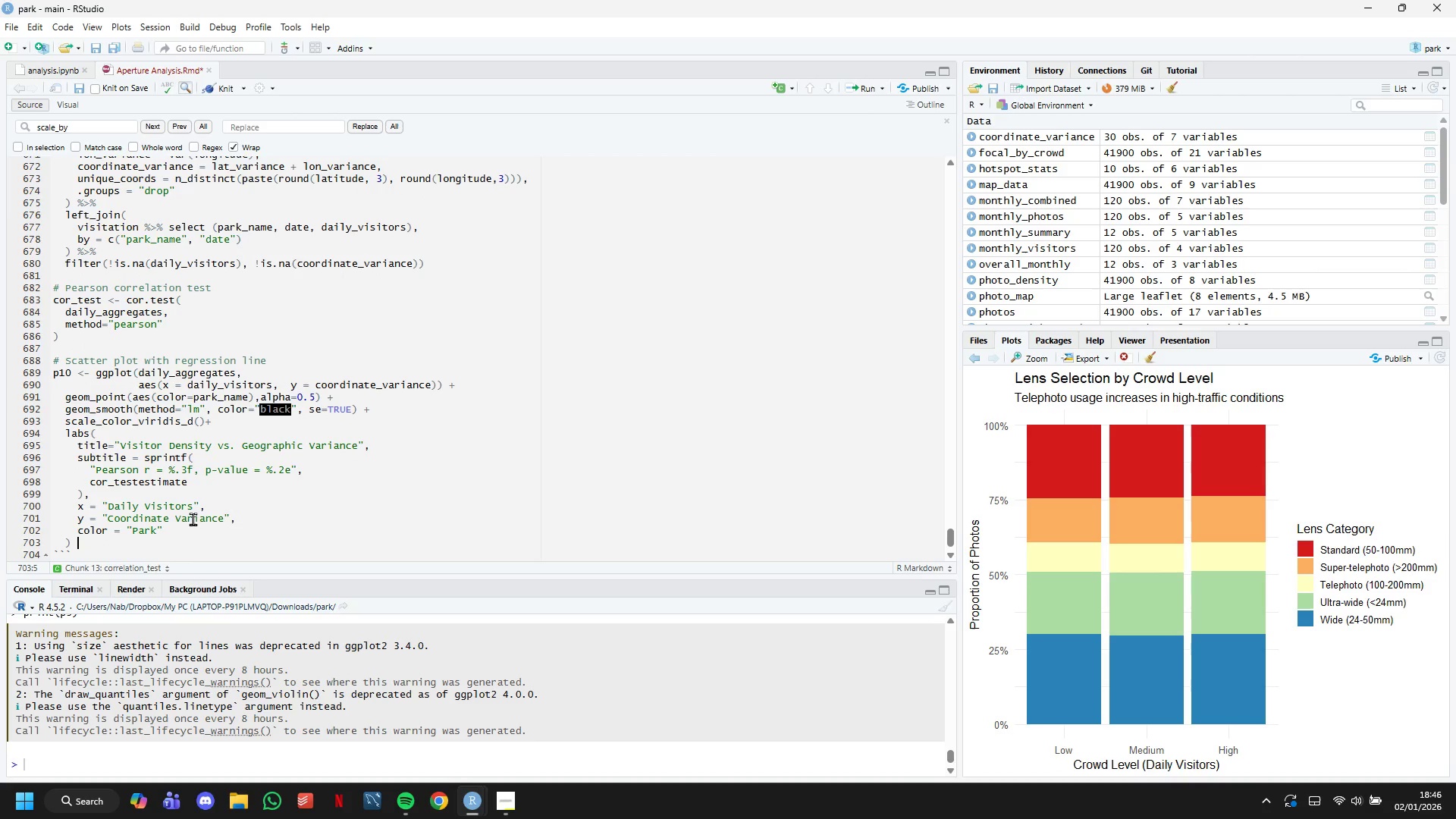 
key(Shift+Equal)
 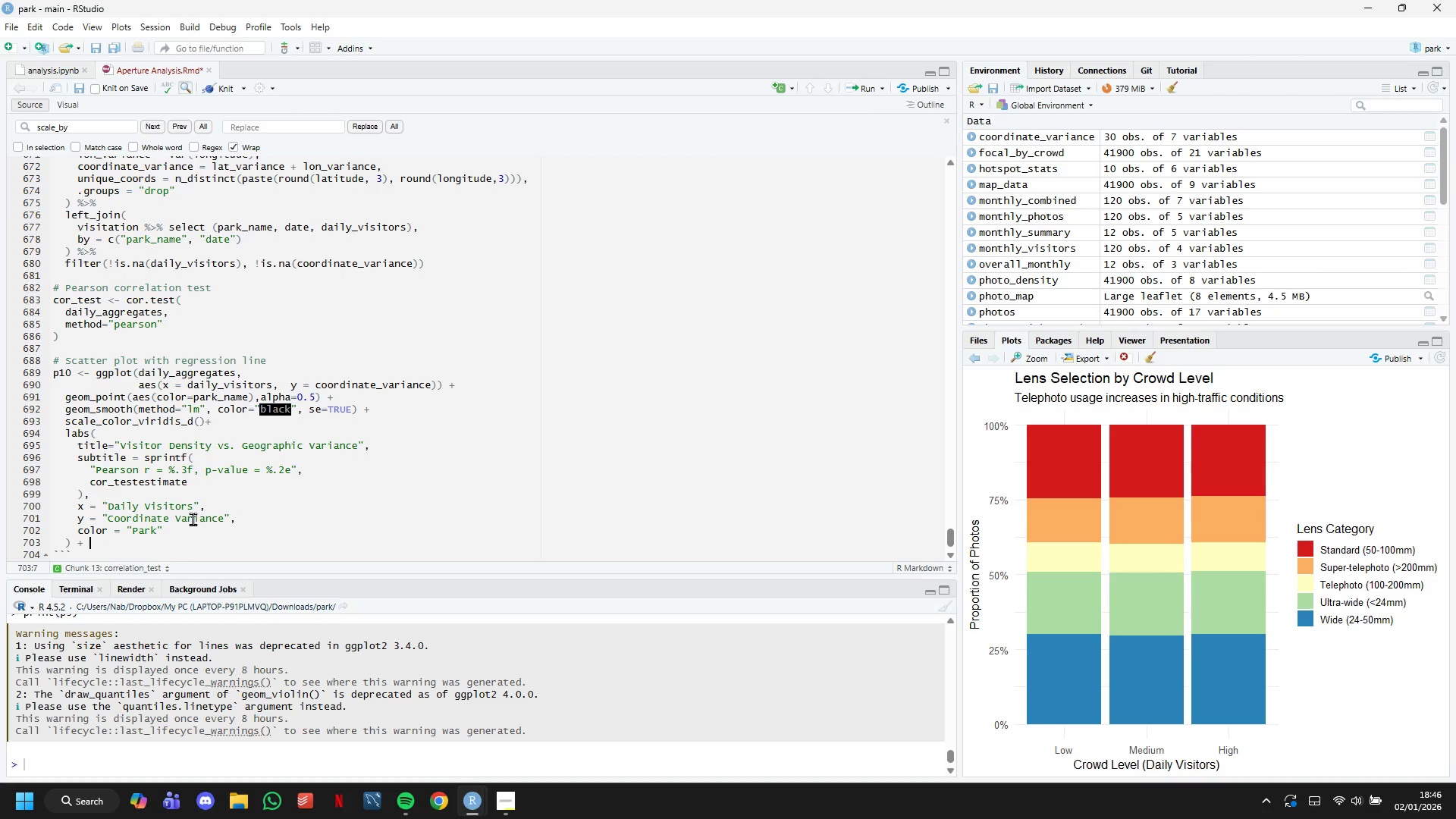 
key(Space)
 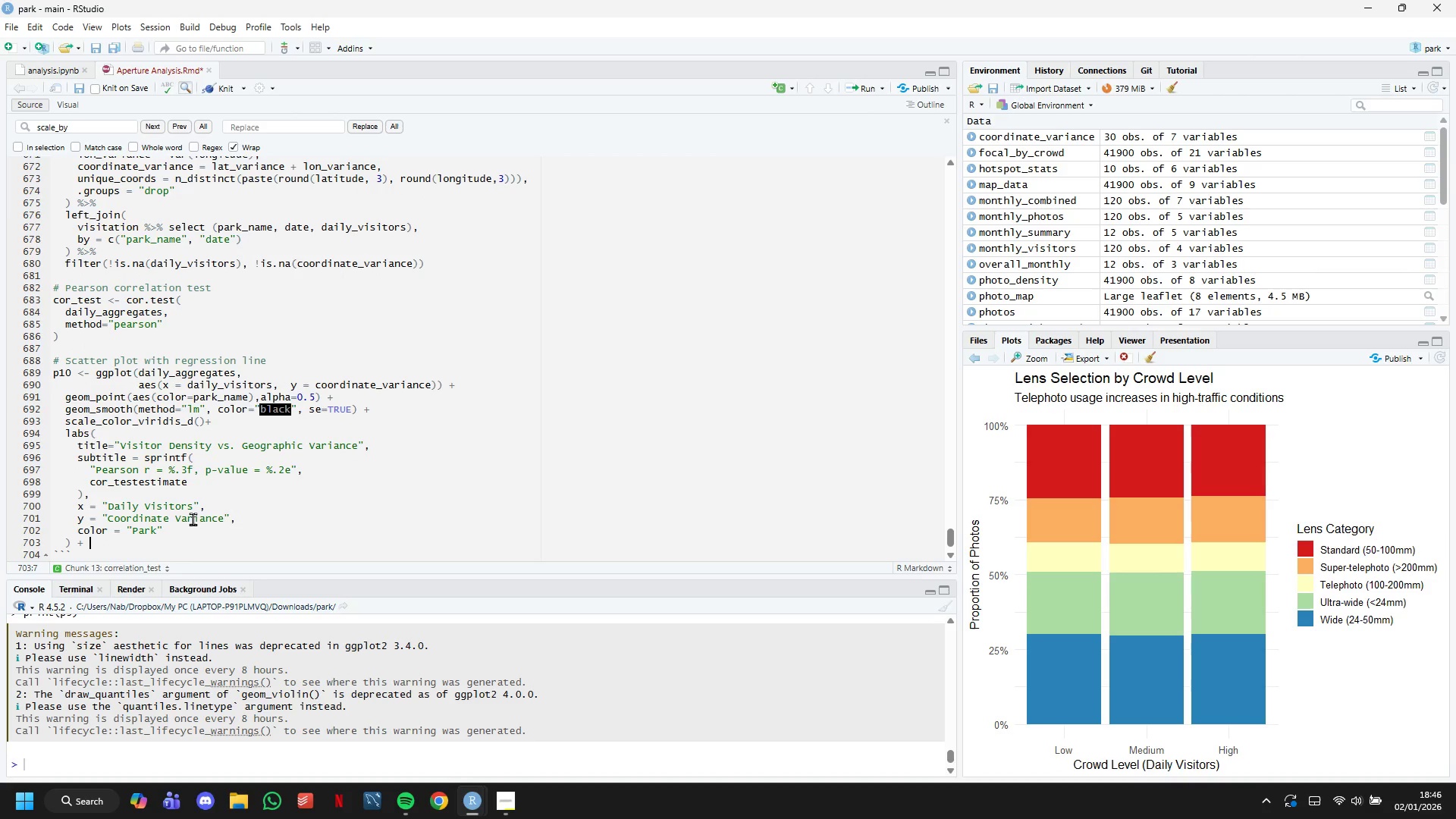 
key(Enter)
 